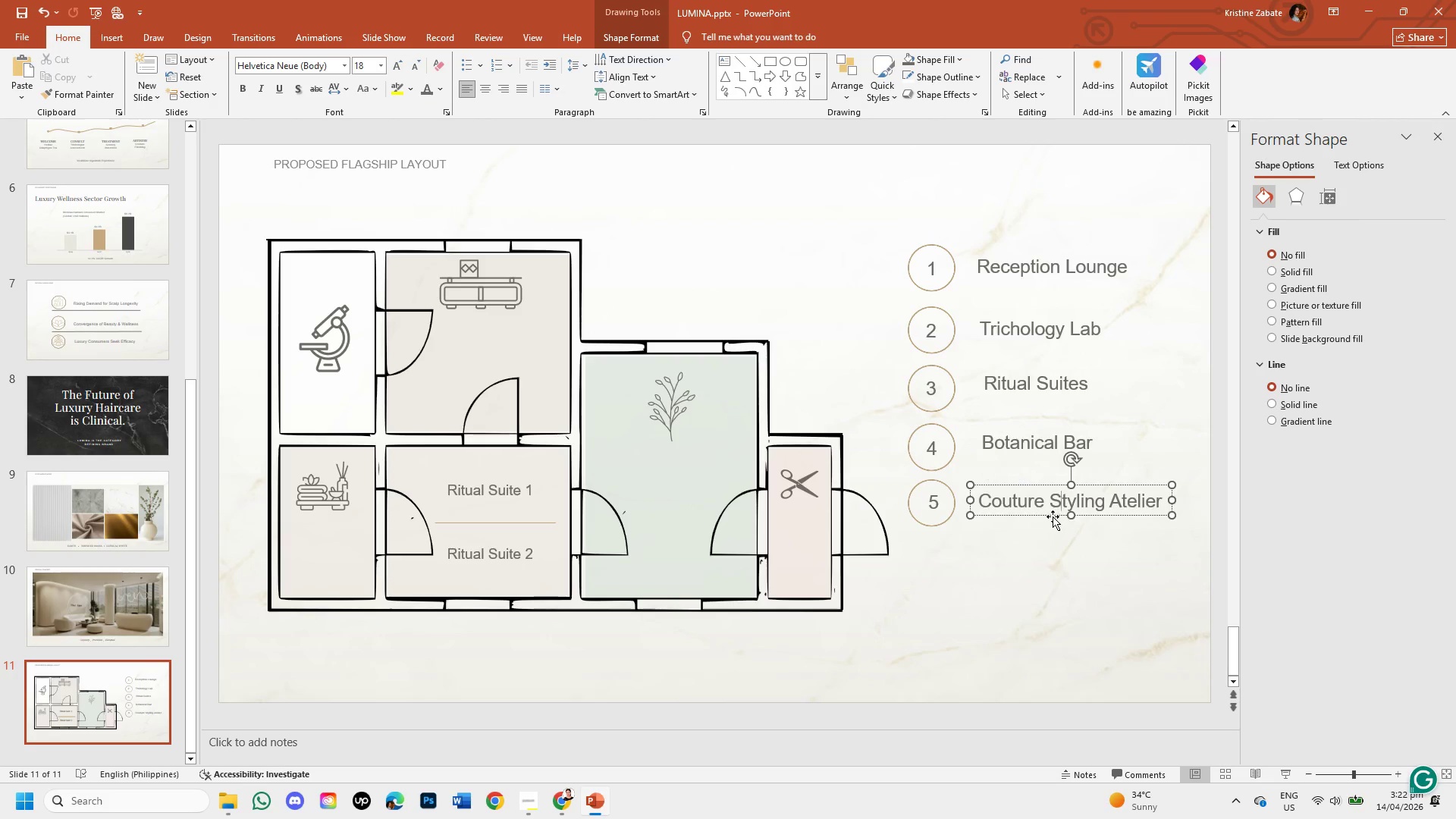 
left_click_drag(start_coordinate=[1053, 516], to_coordinate=[1056, 509])
 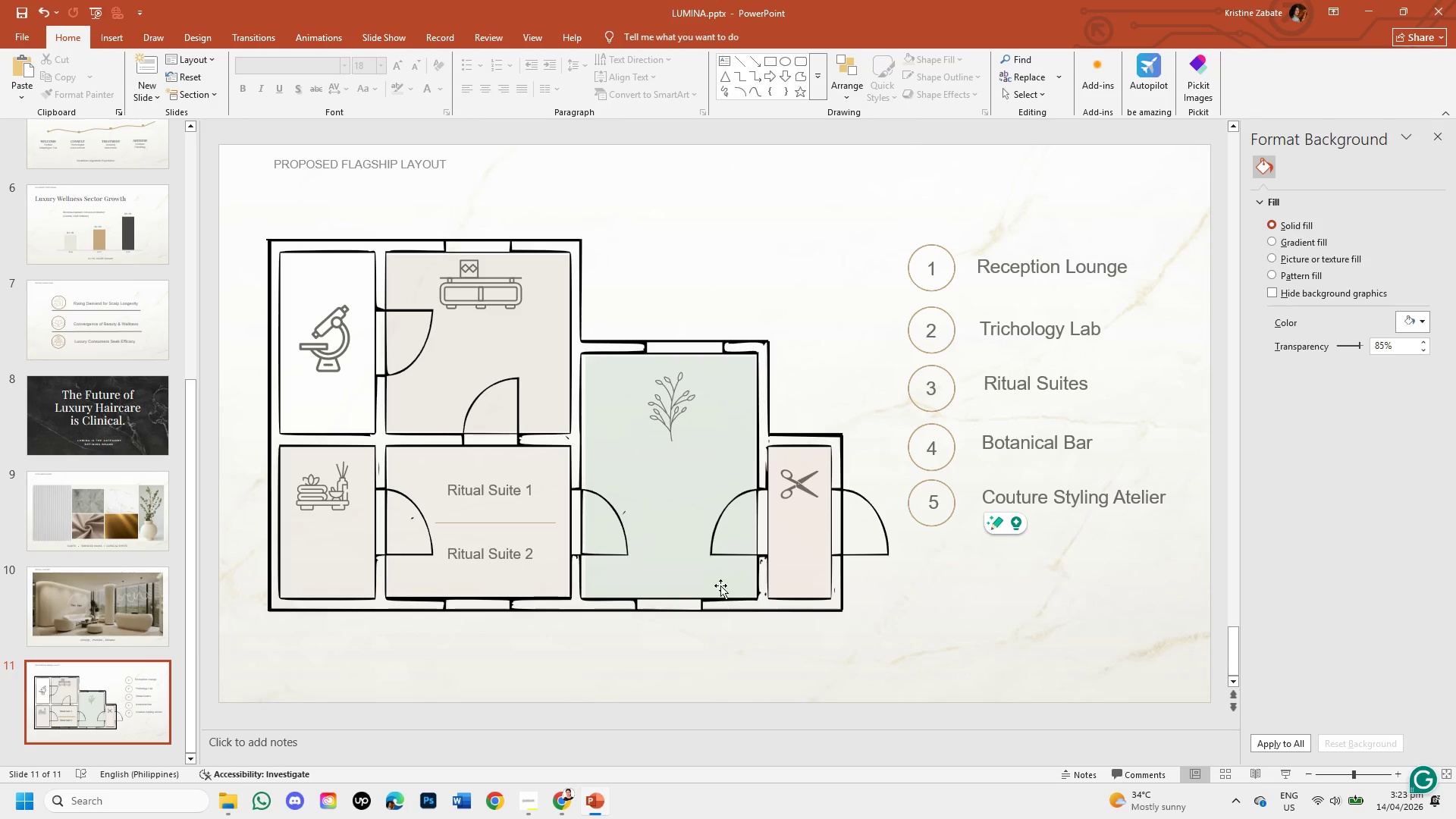 
left_click([526, 522])
 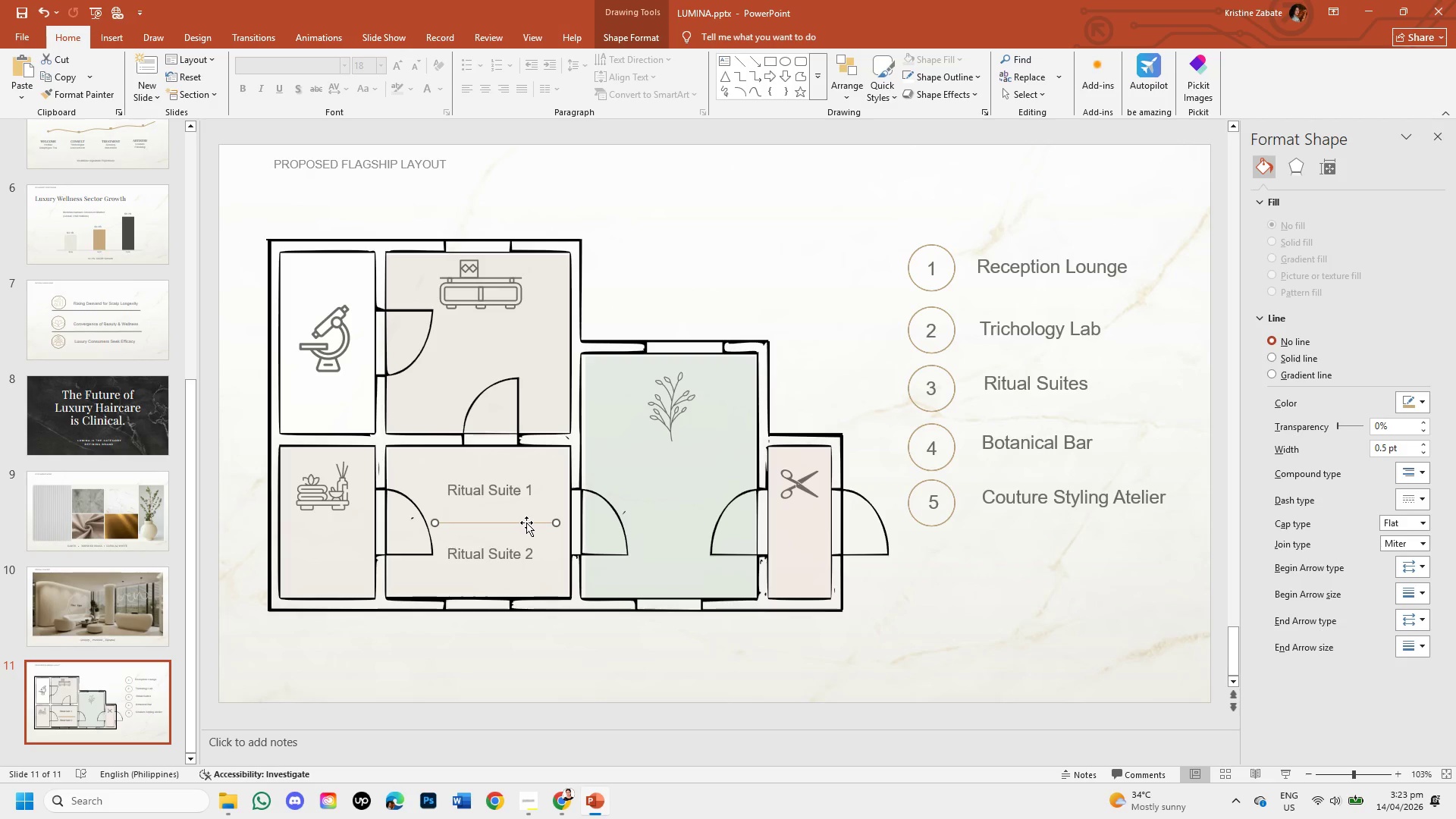 
key(Control+C)
 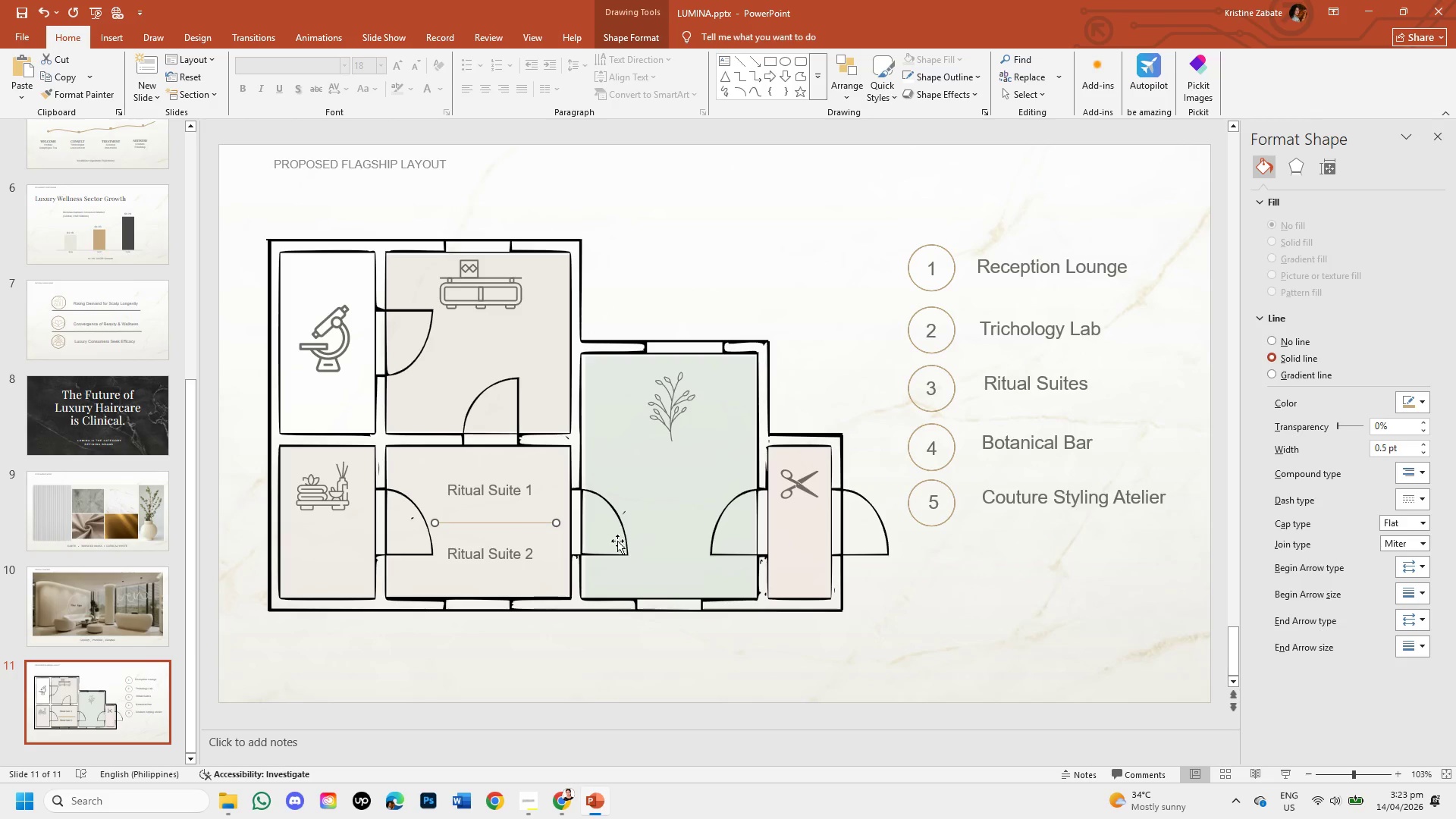 
key(Control+V)
 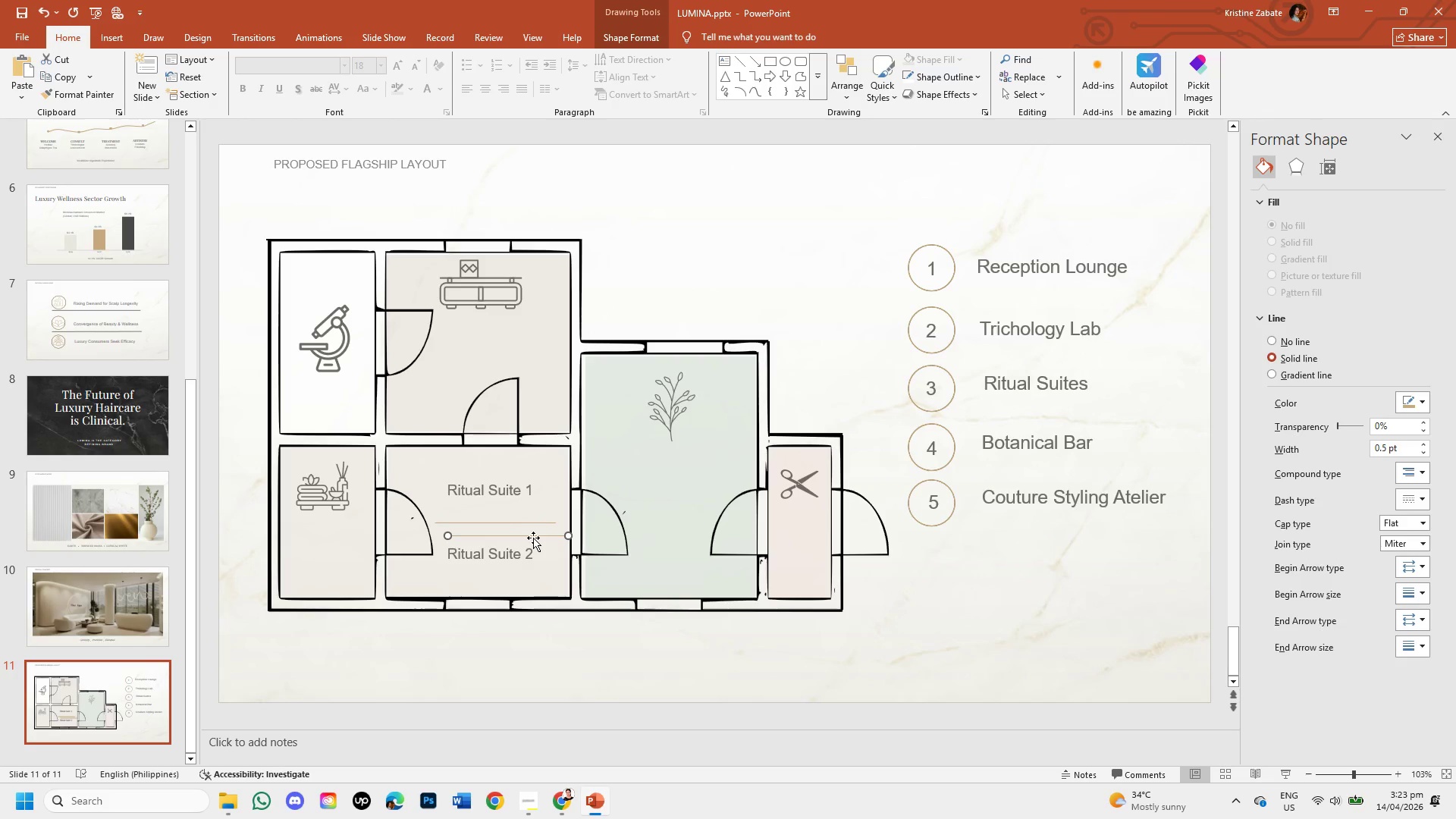 
left_click_drag(start_coordinate=[533, 538], to_coordinate=[996, 301])
 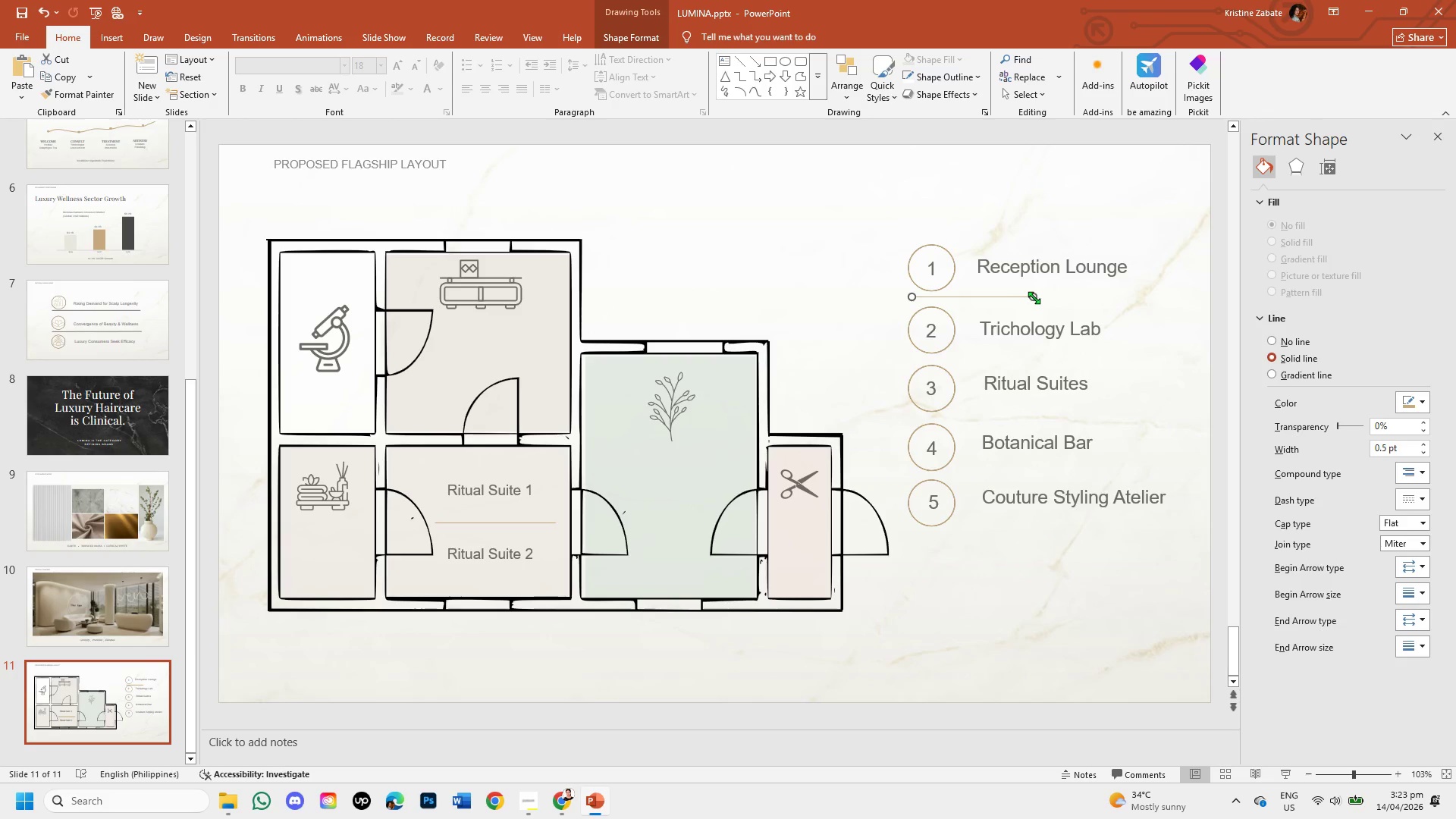 
left_click_drag(start_coordinate=[1034, 297], to_coordinate=[1145, 295])
 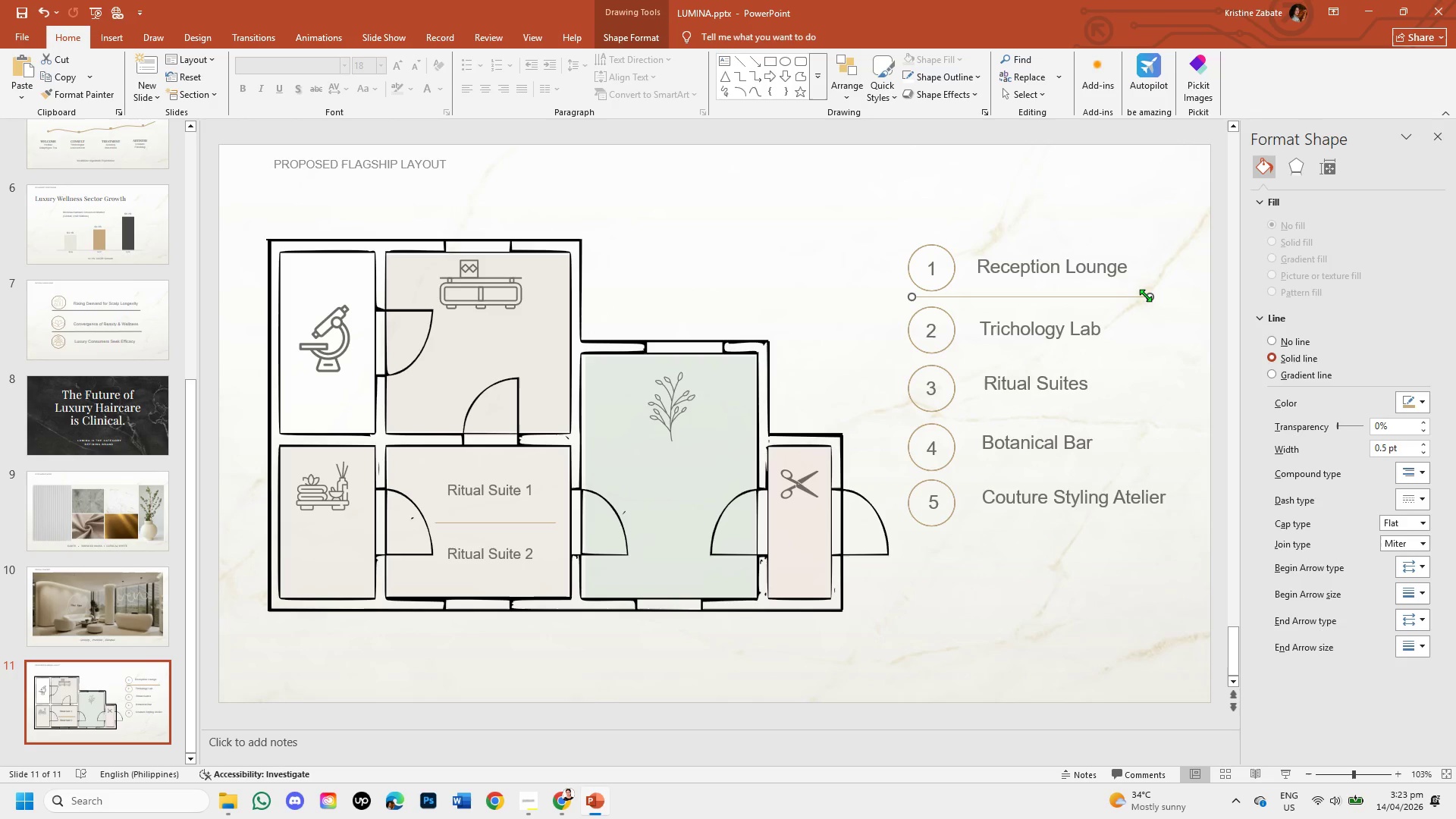 
key(Control+C)
 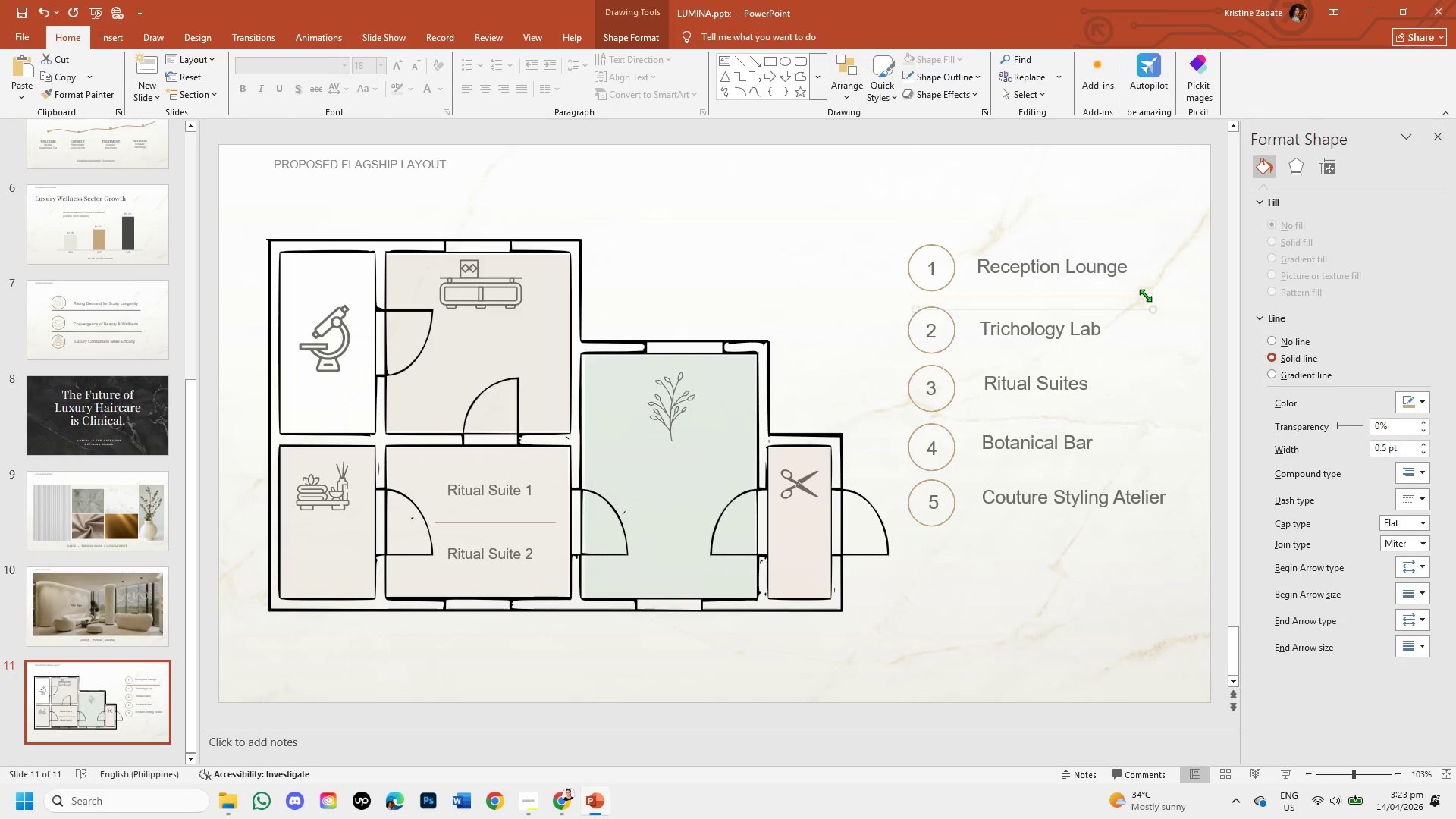 
key(Control+V)
 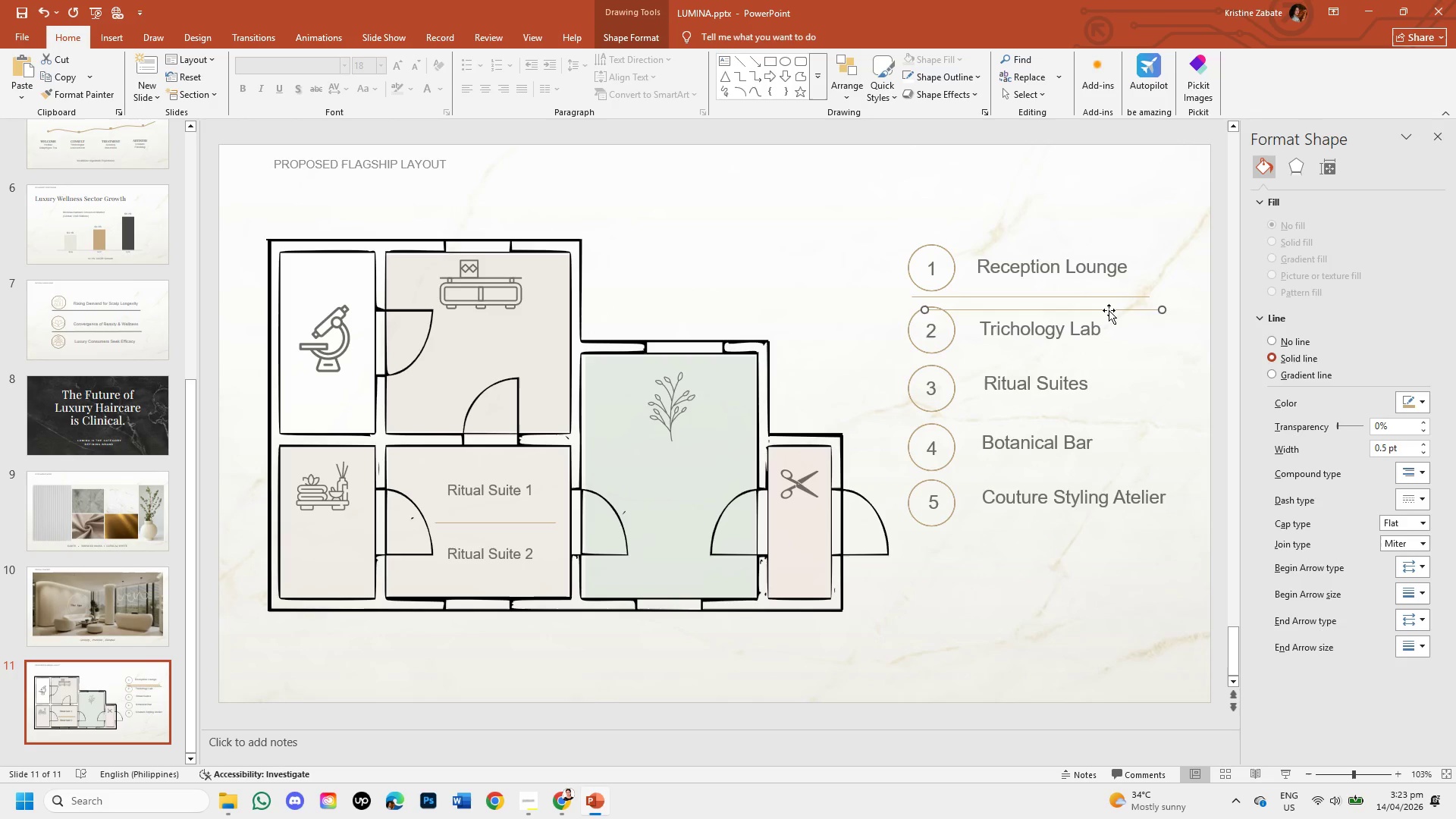 
left_click_drag(start_coordinate=[1109, 310], to_coordinate=[1098, 359])
 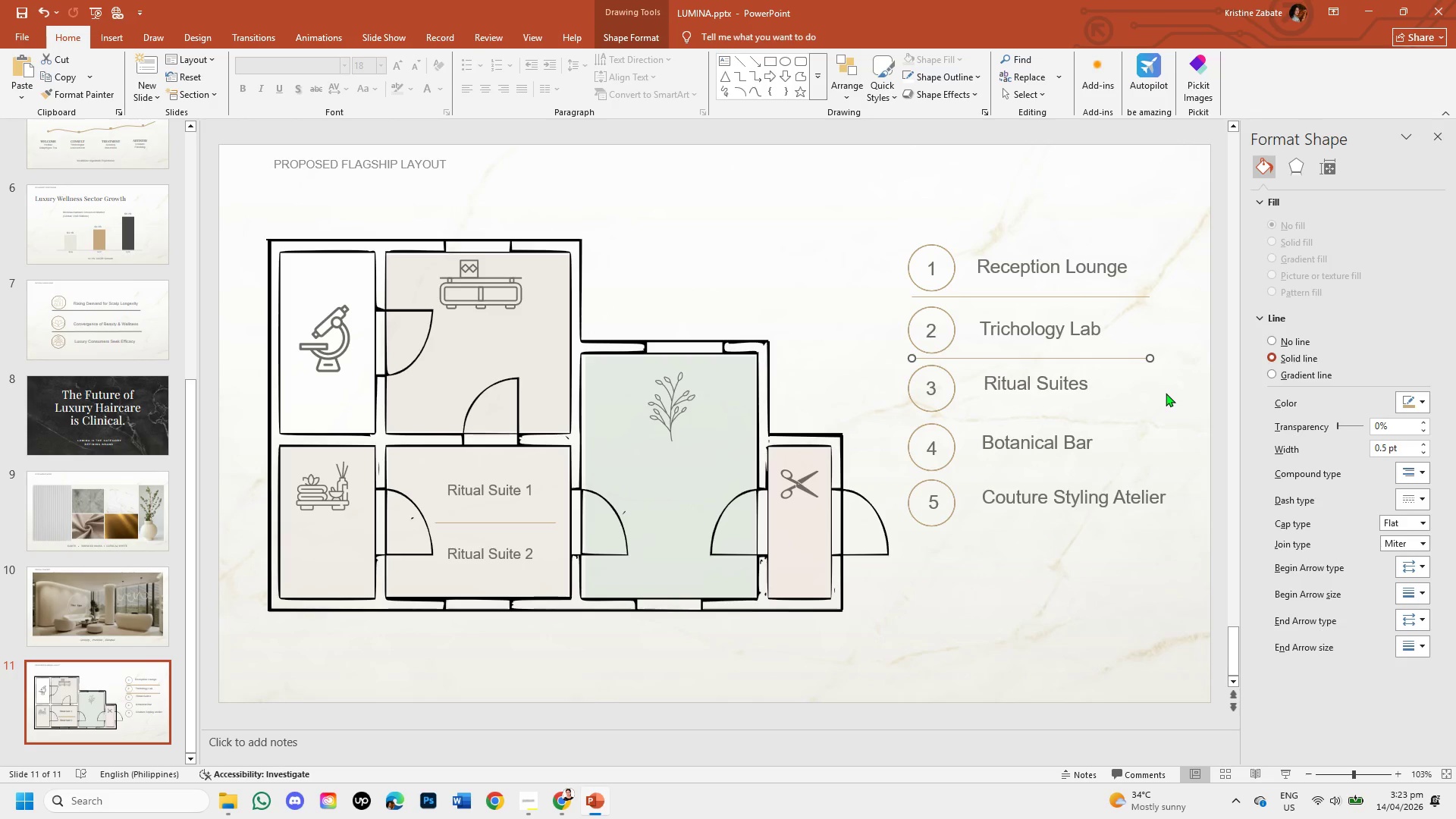 
key(Control+C)
 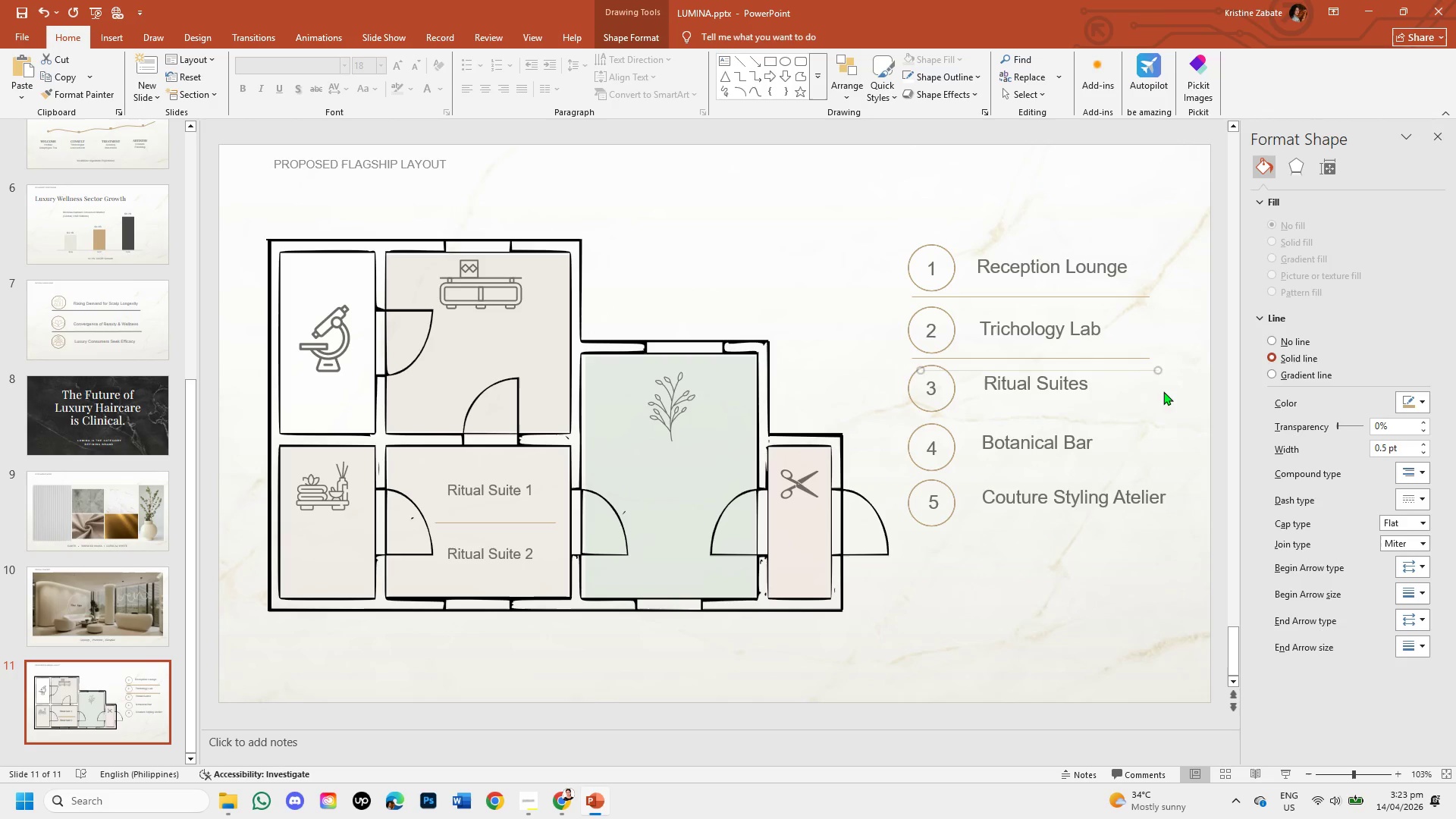 
key(Control+V)
 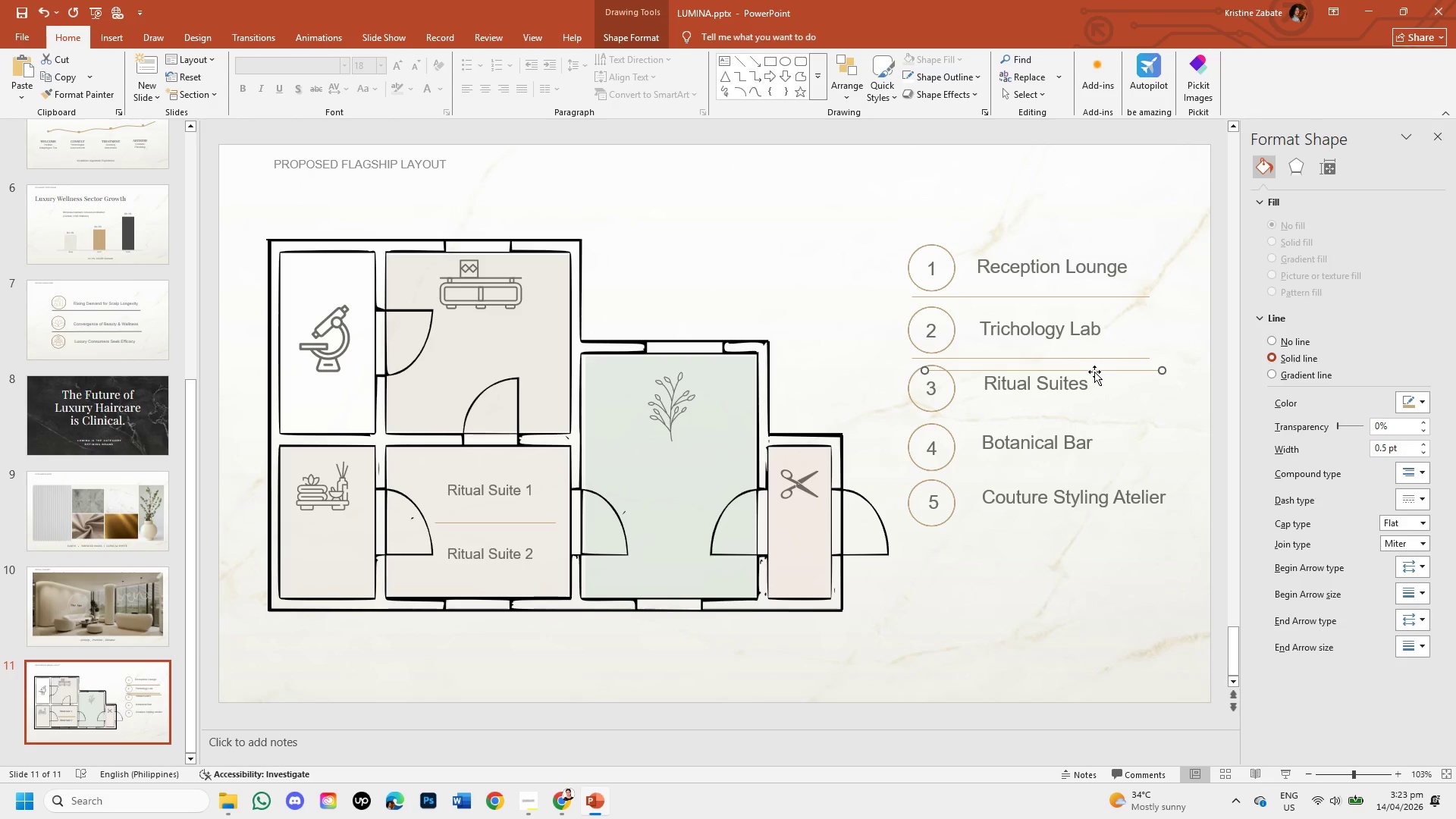 
left_click_drag(start_coordinate=[1094, 372], to_coordinate=[1084, 419])
 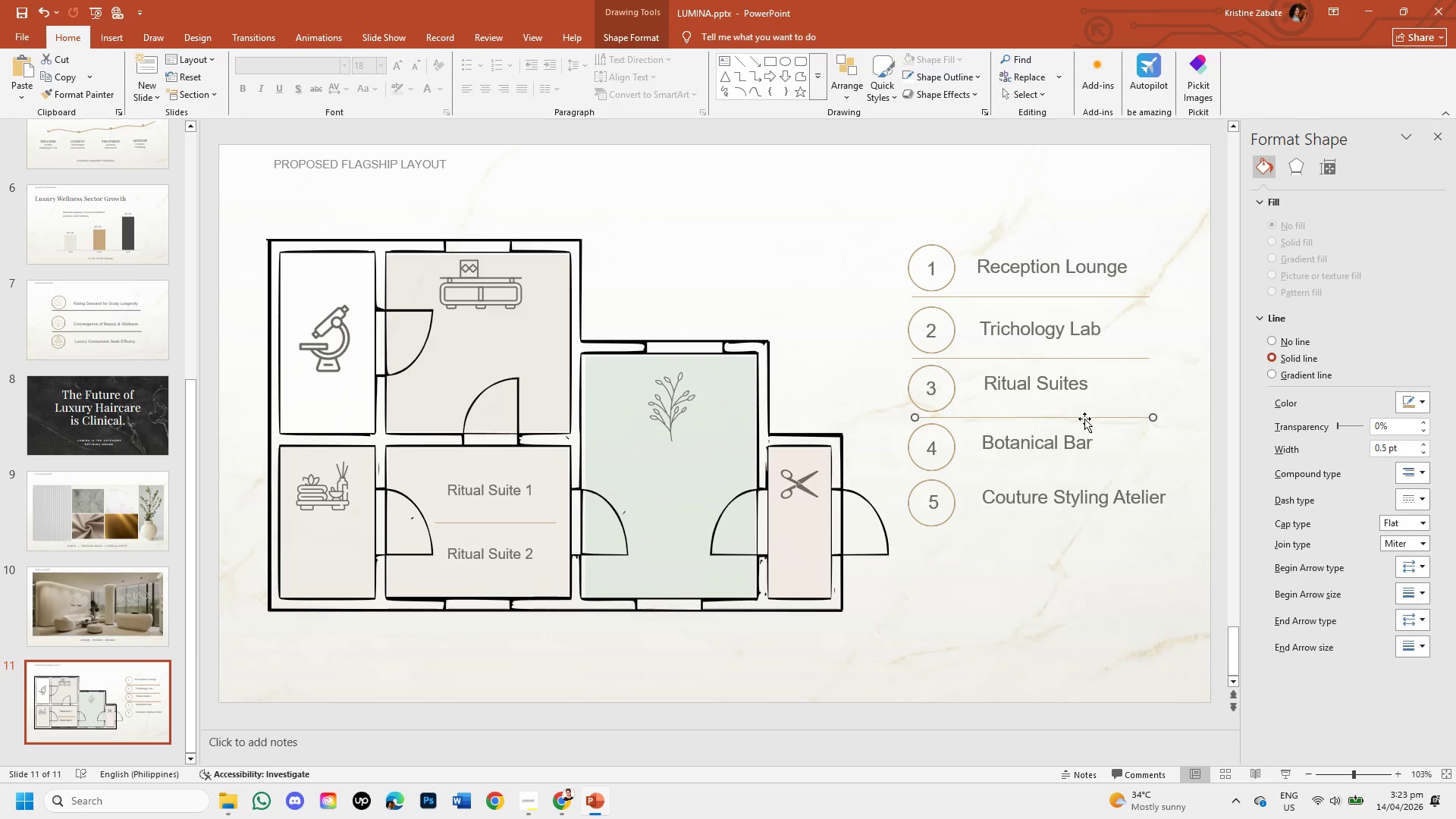 
key(Control+C)
 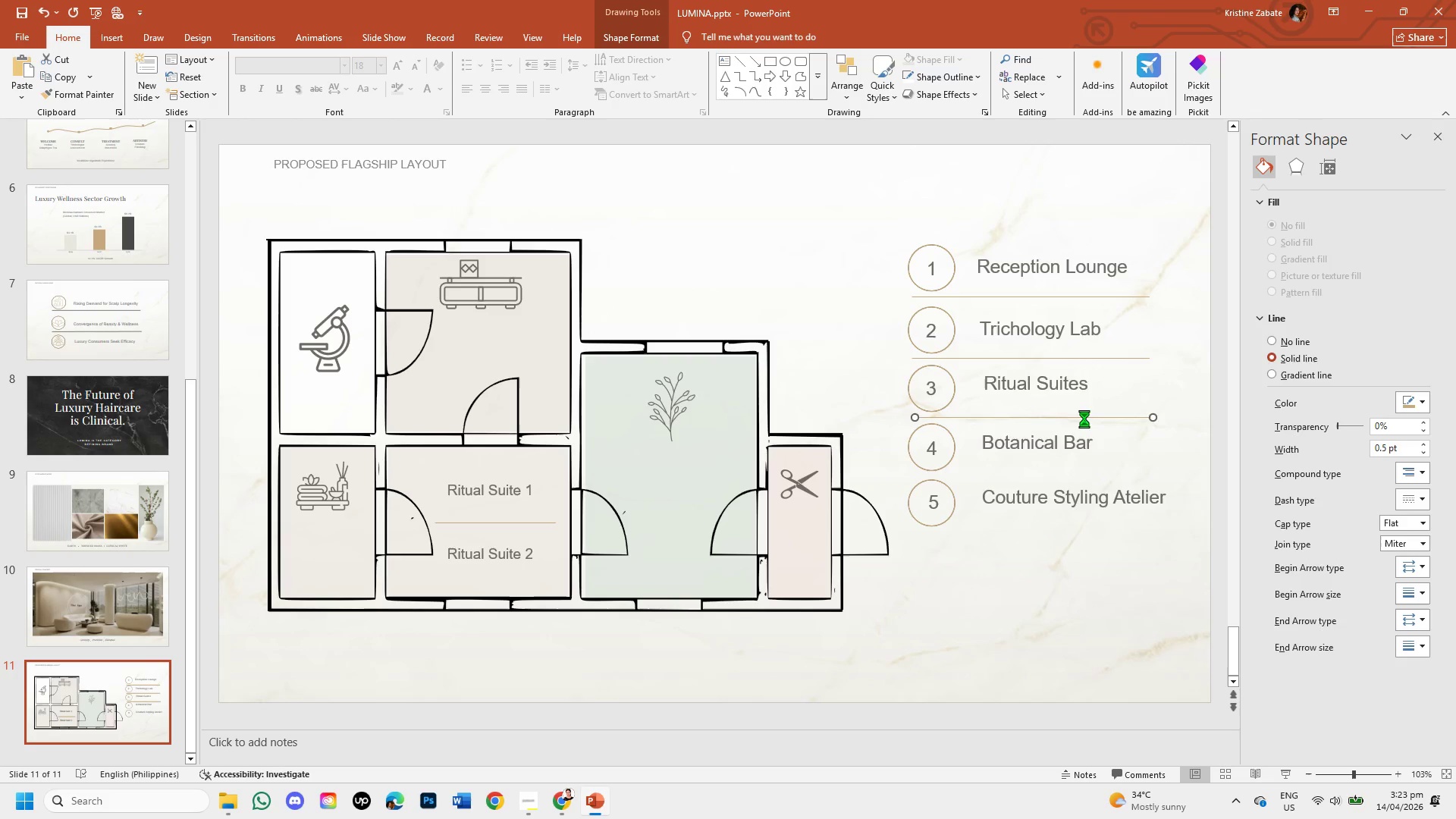 
key(Control+V)
 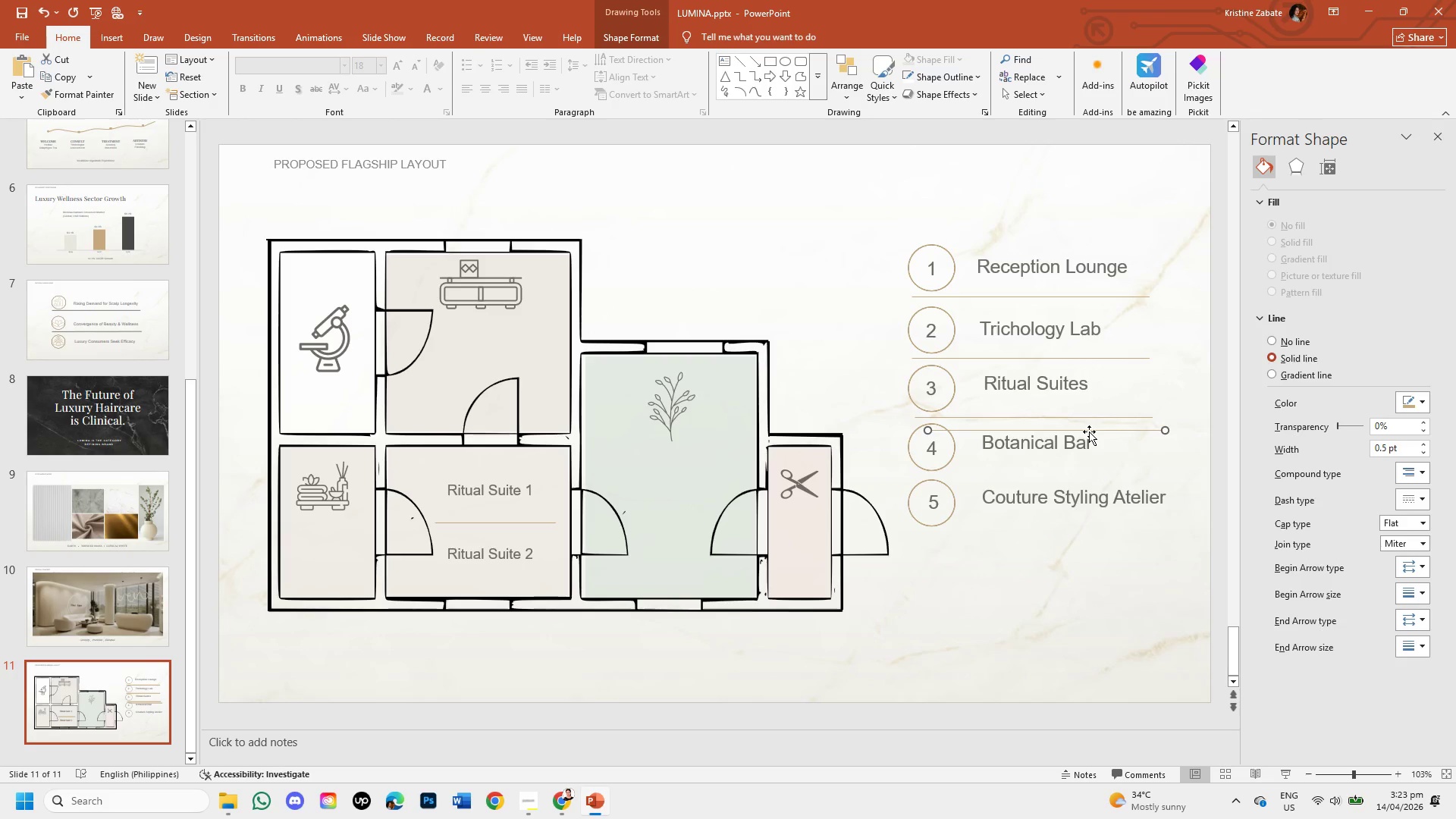 
left_click_drag(start_coordinate=[1089, 431], to_coordinate=[1076, 477])
 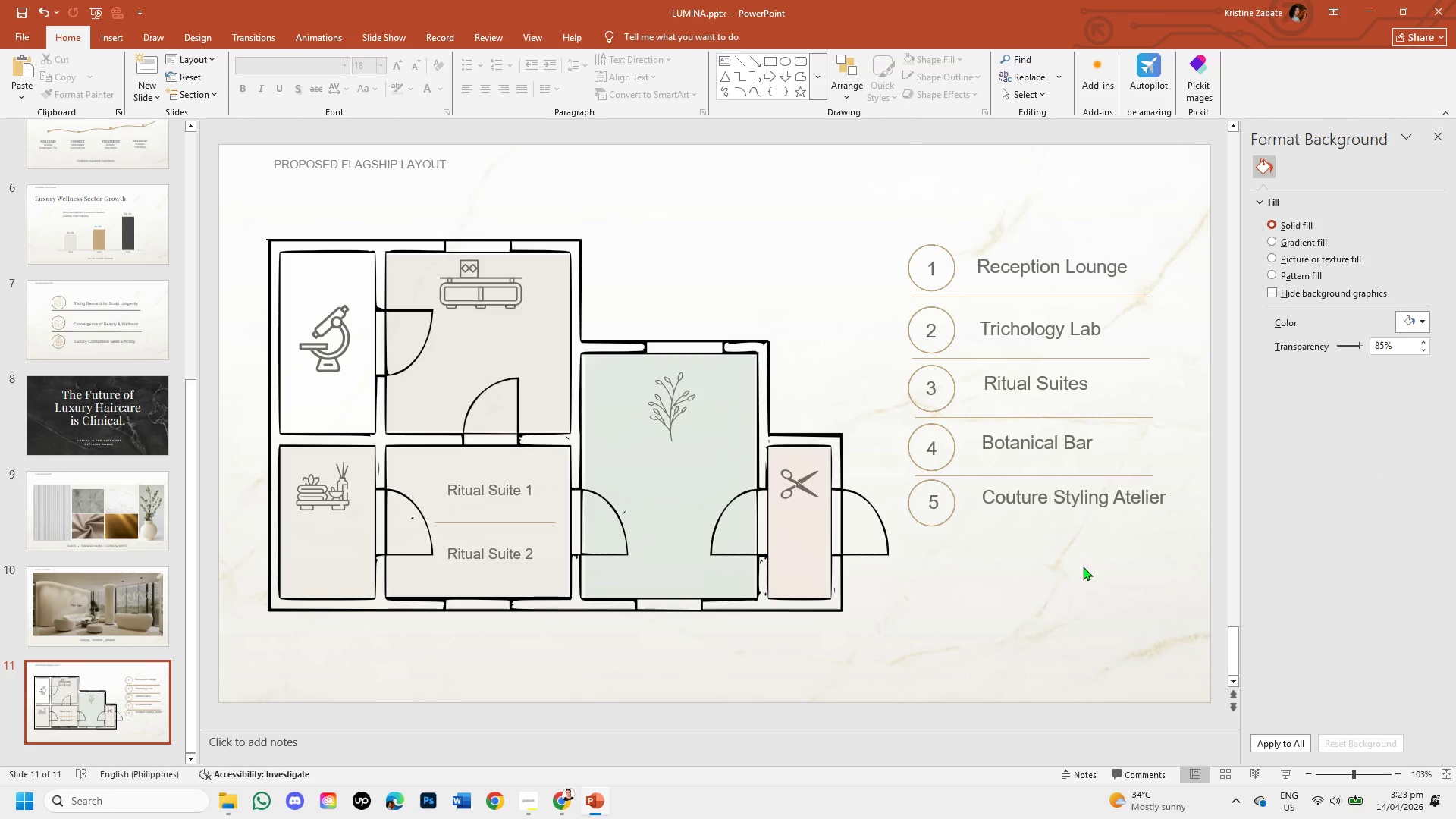 
key(Control+C)
 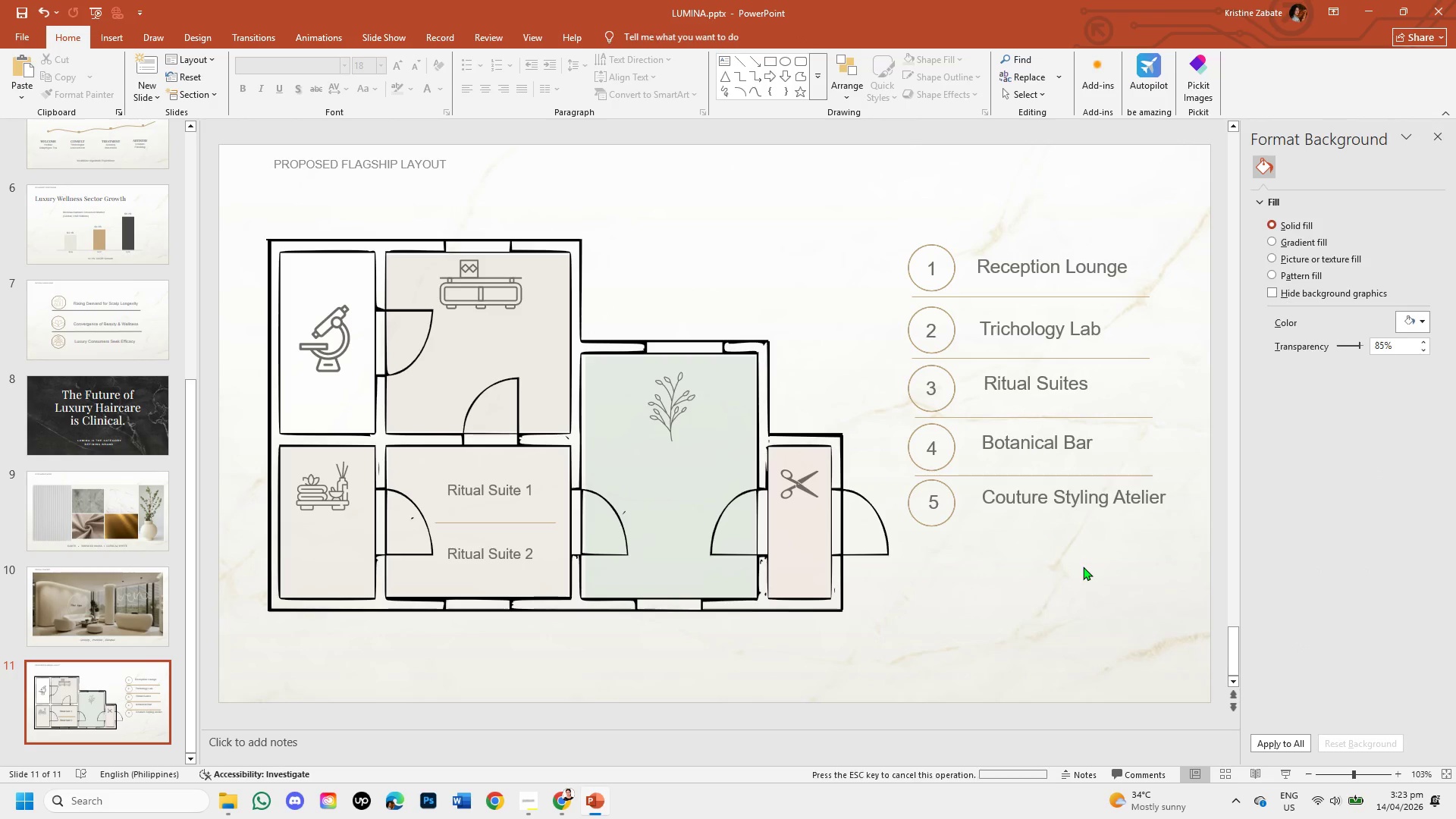 
key(Control+V)
 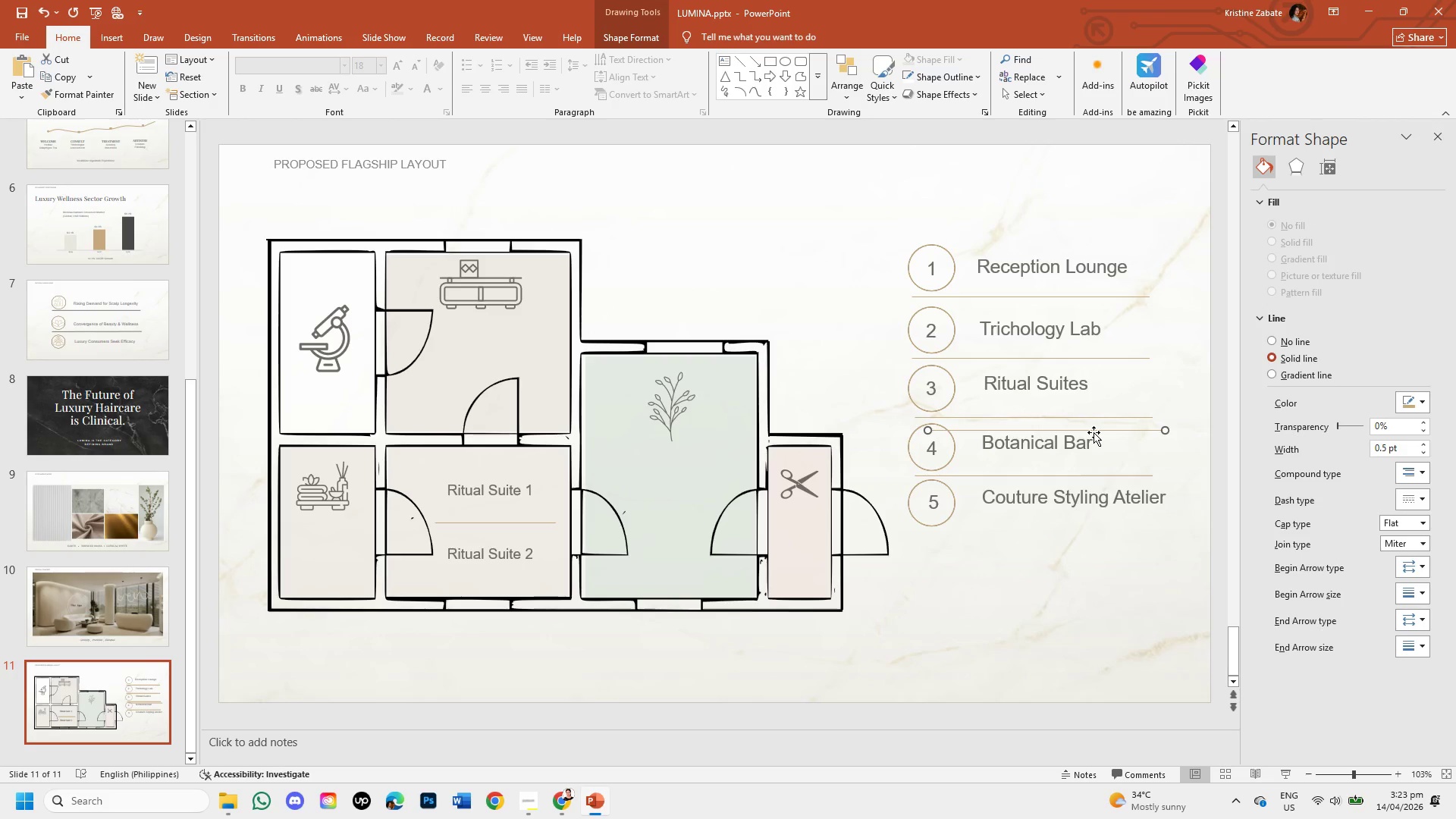 
left_click_drag(start_coordinate=[1094, 432], to_coordinate=[1097, 536])
 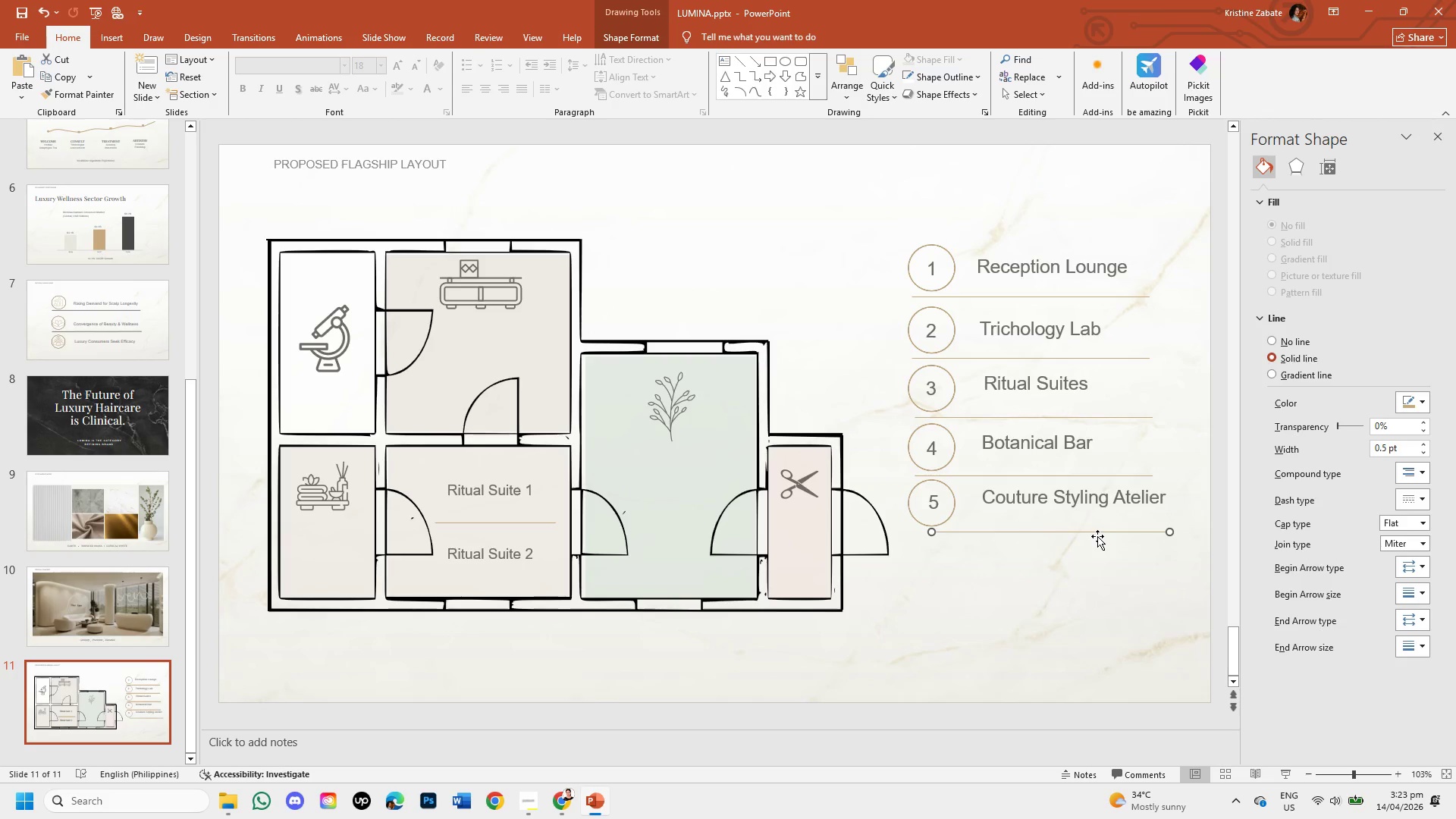 
key(Backspace)
 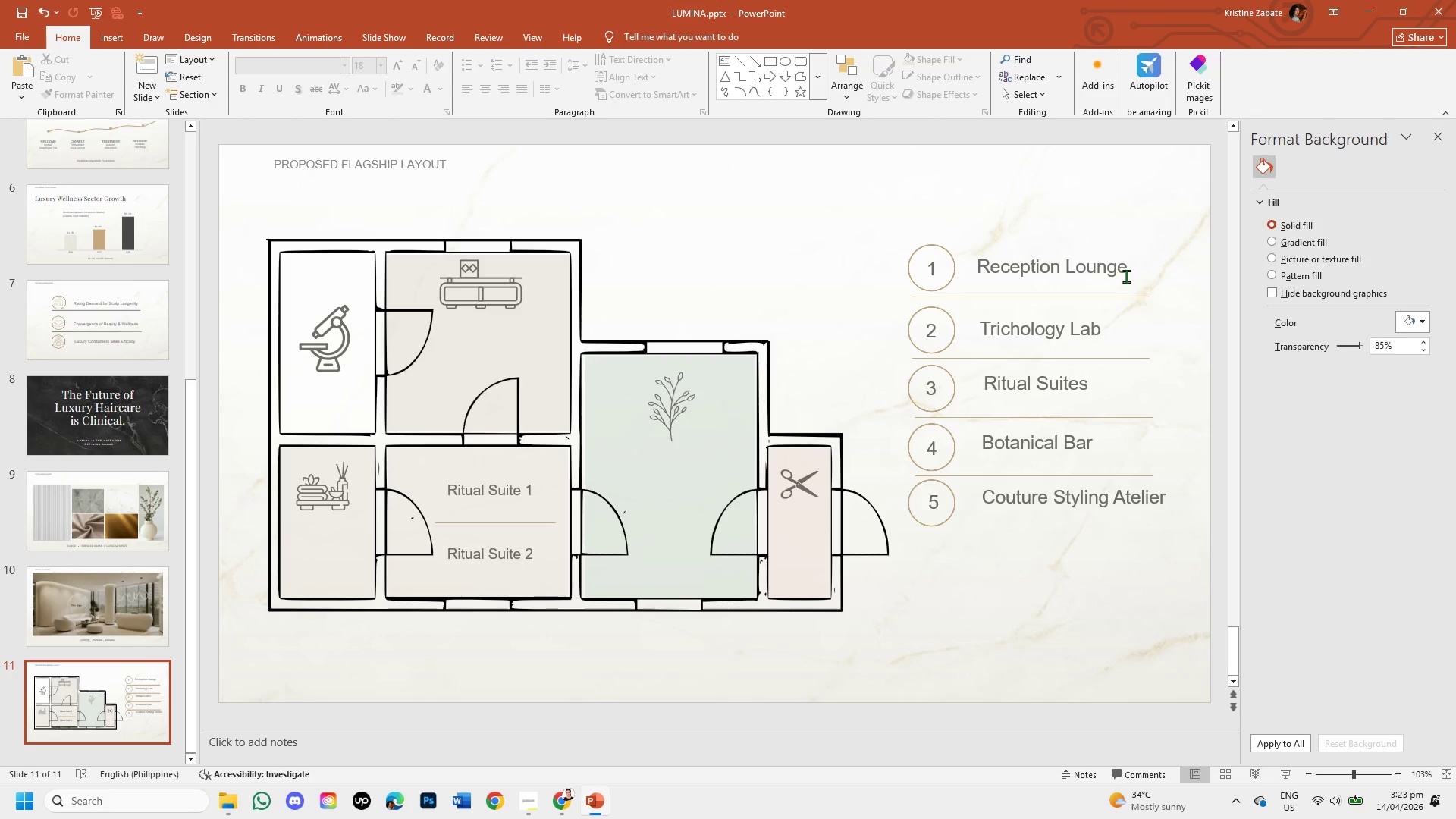 
wait(5.67)
 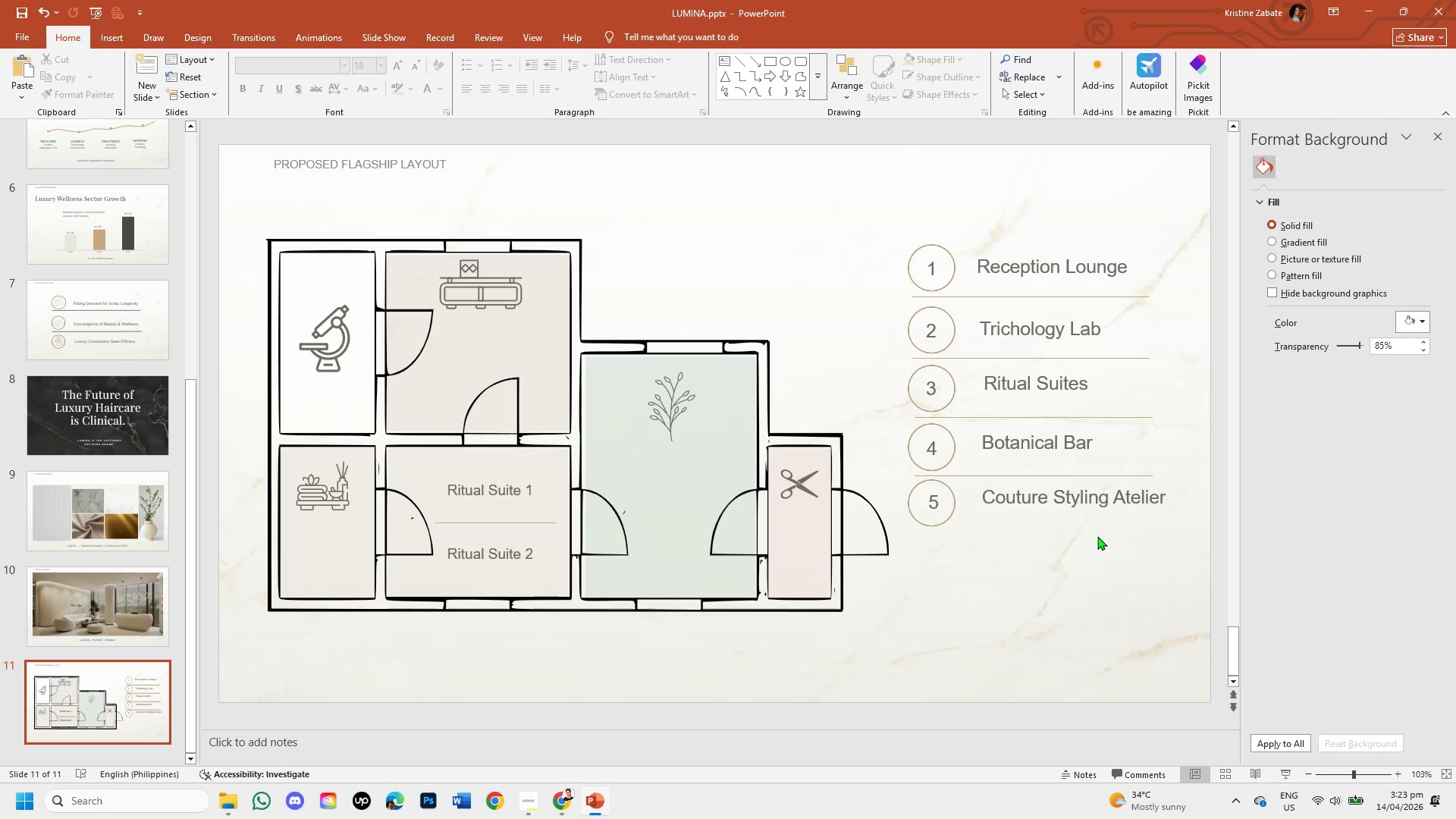 
left_click([1134, 298])
 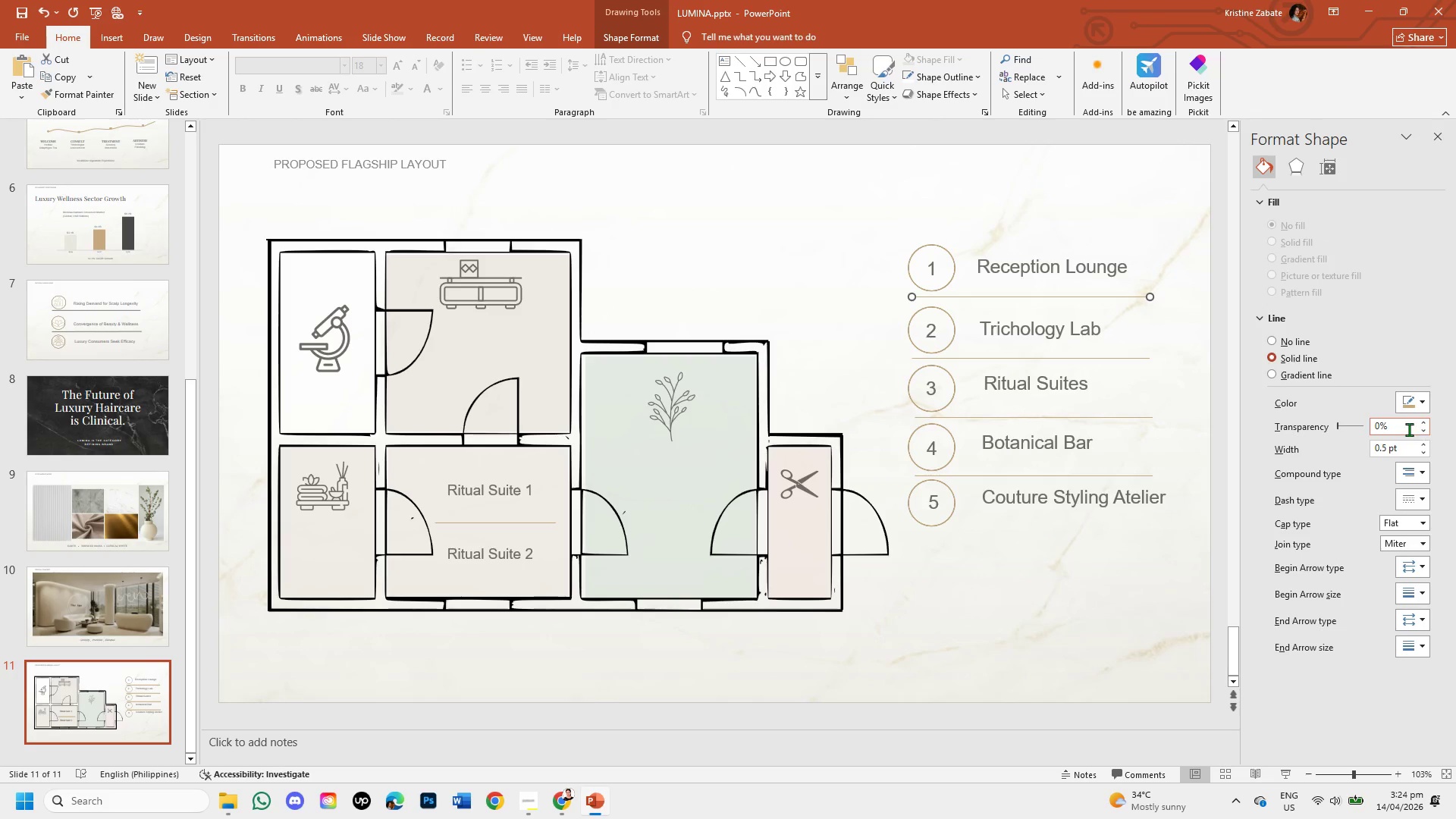 
left_click([1381, 429])
 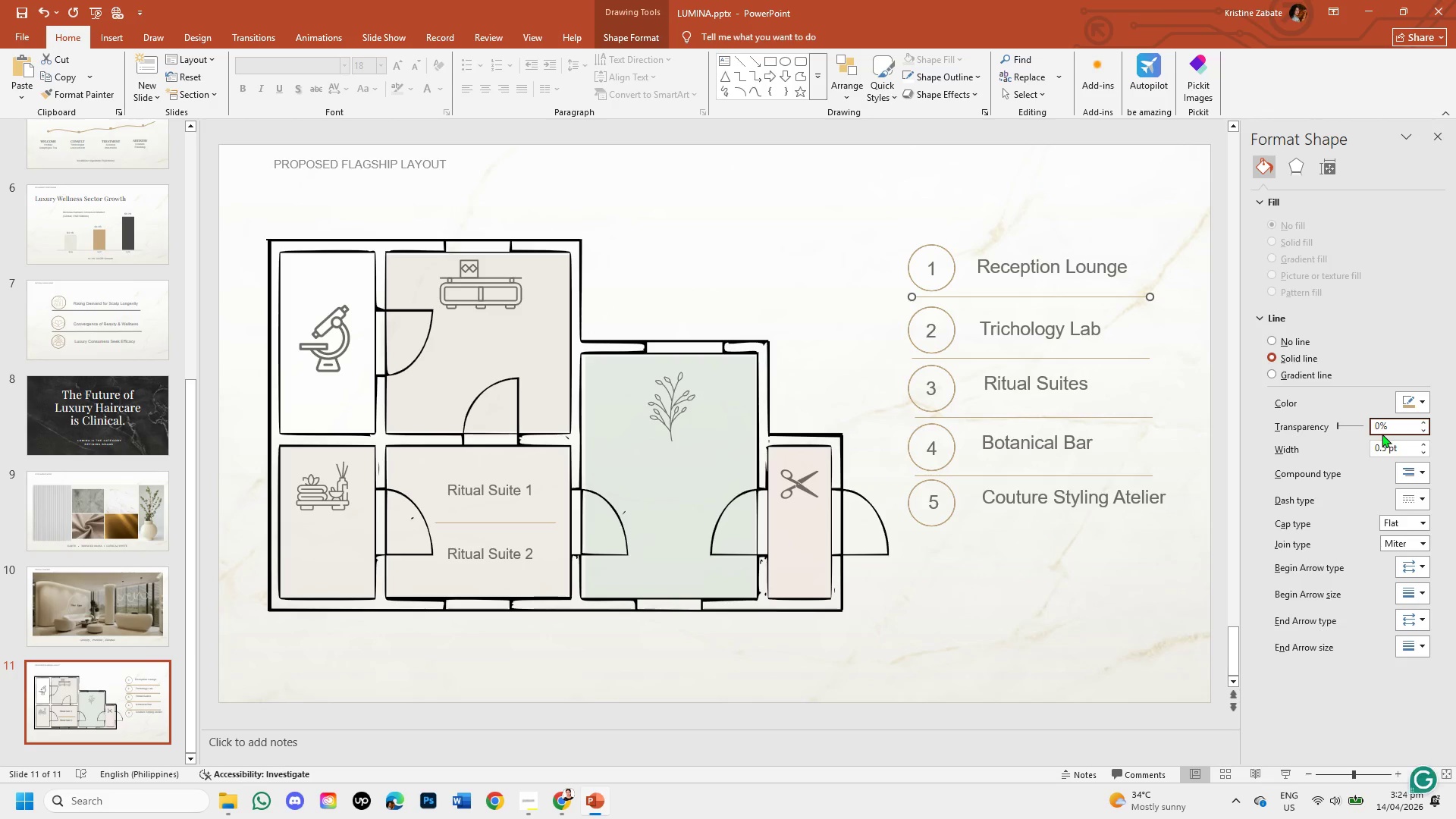 
key(Backspace)
 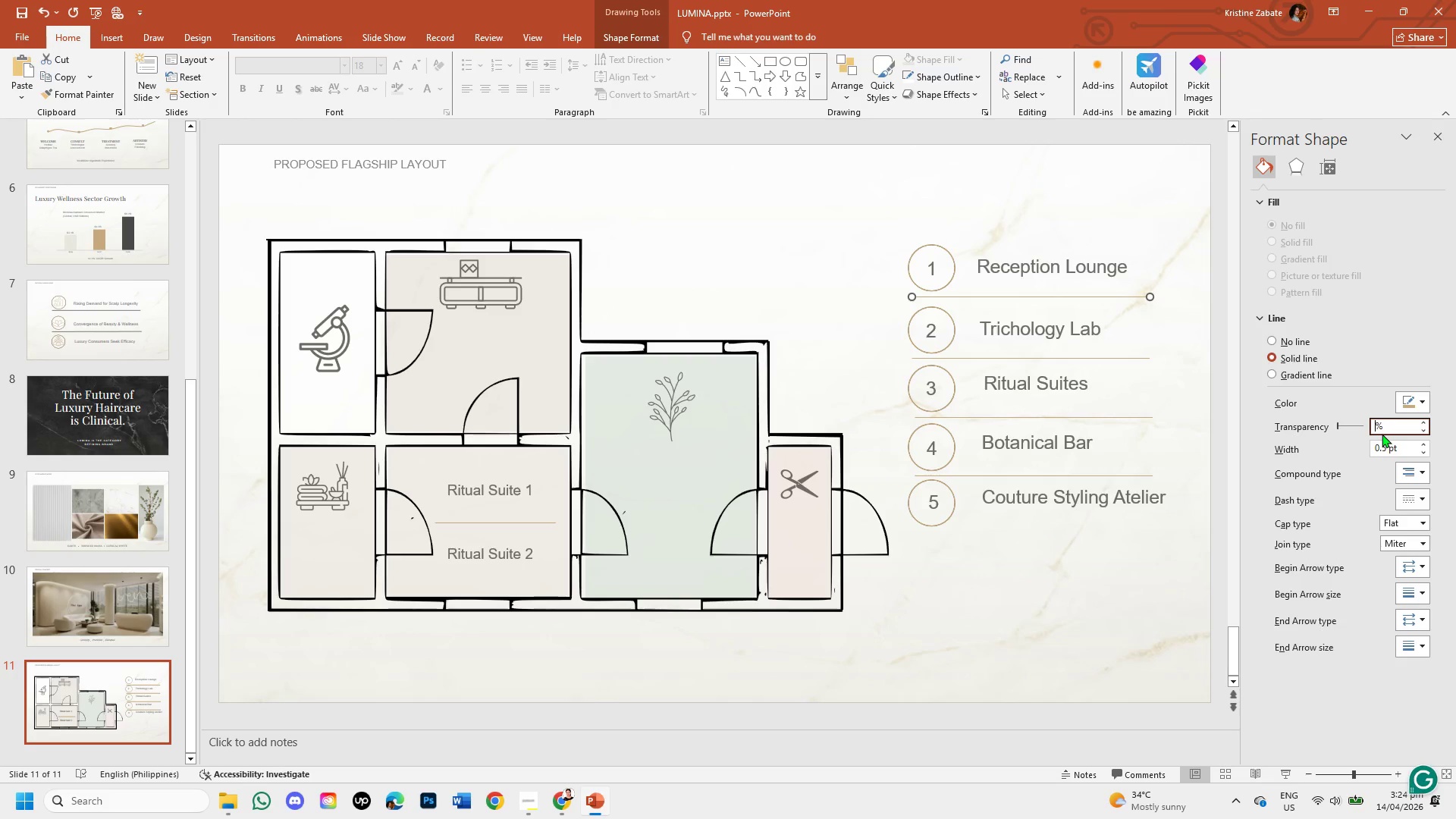 
key(Numpad1)
 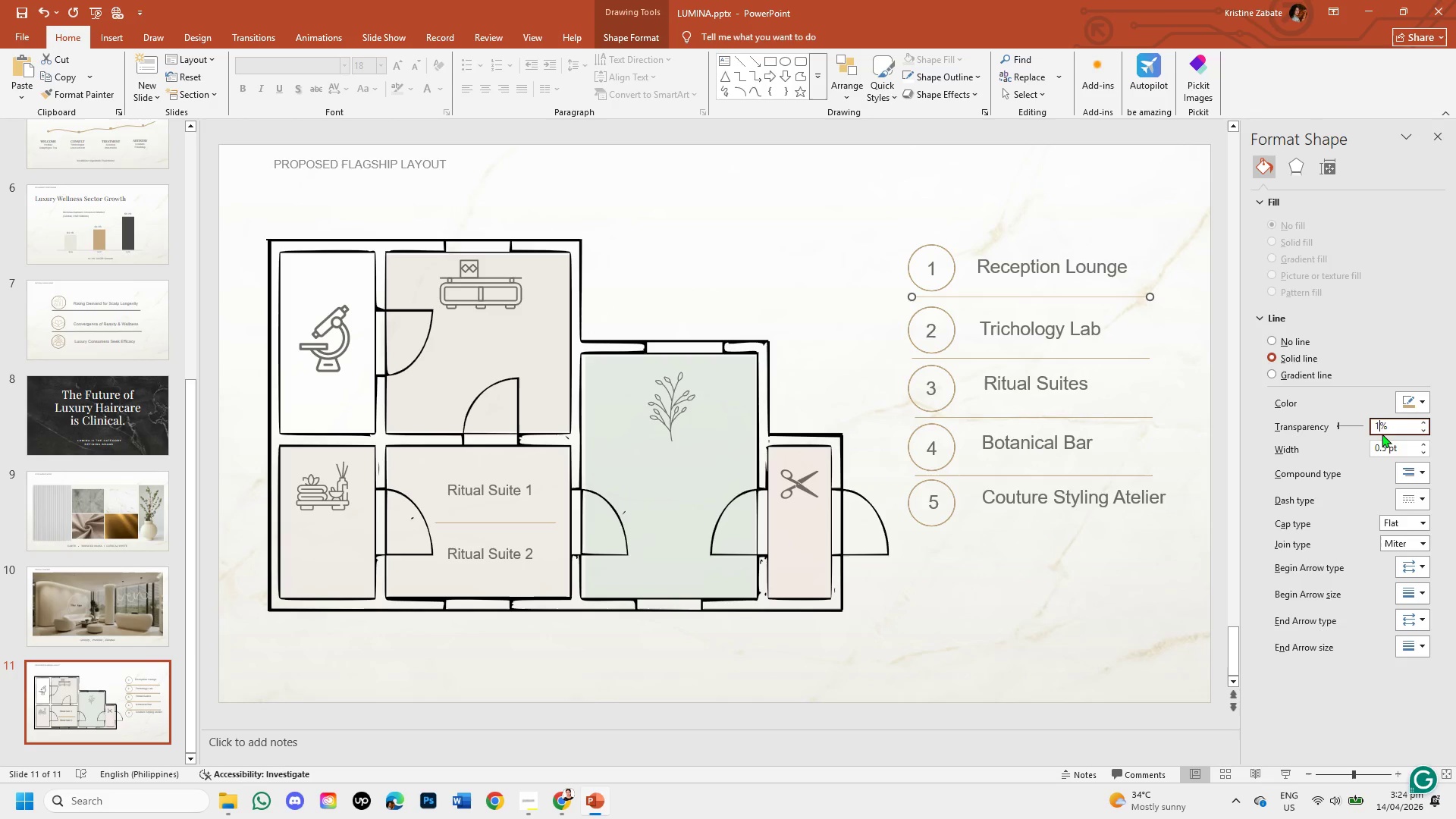 
key(Numpad0)
 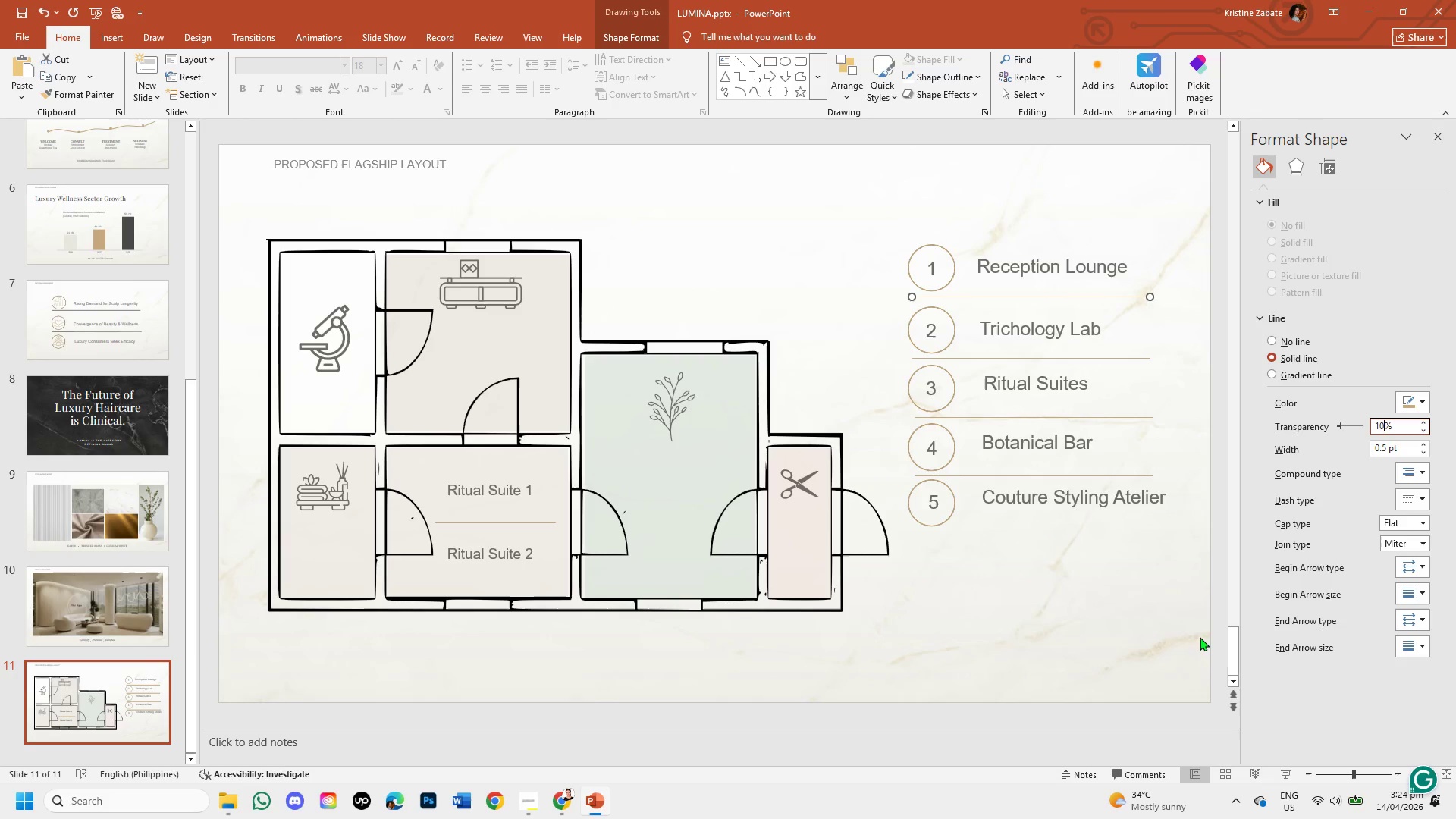 
left_click([1157, 580])
 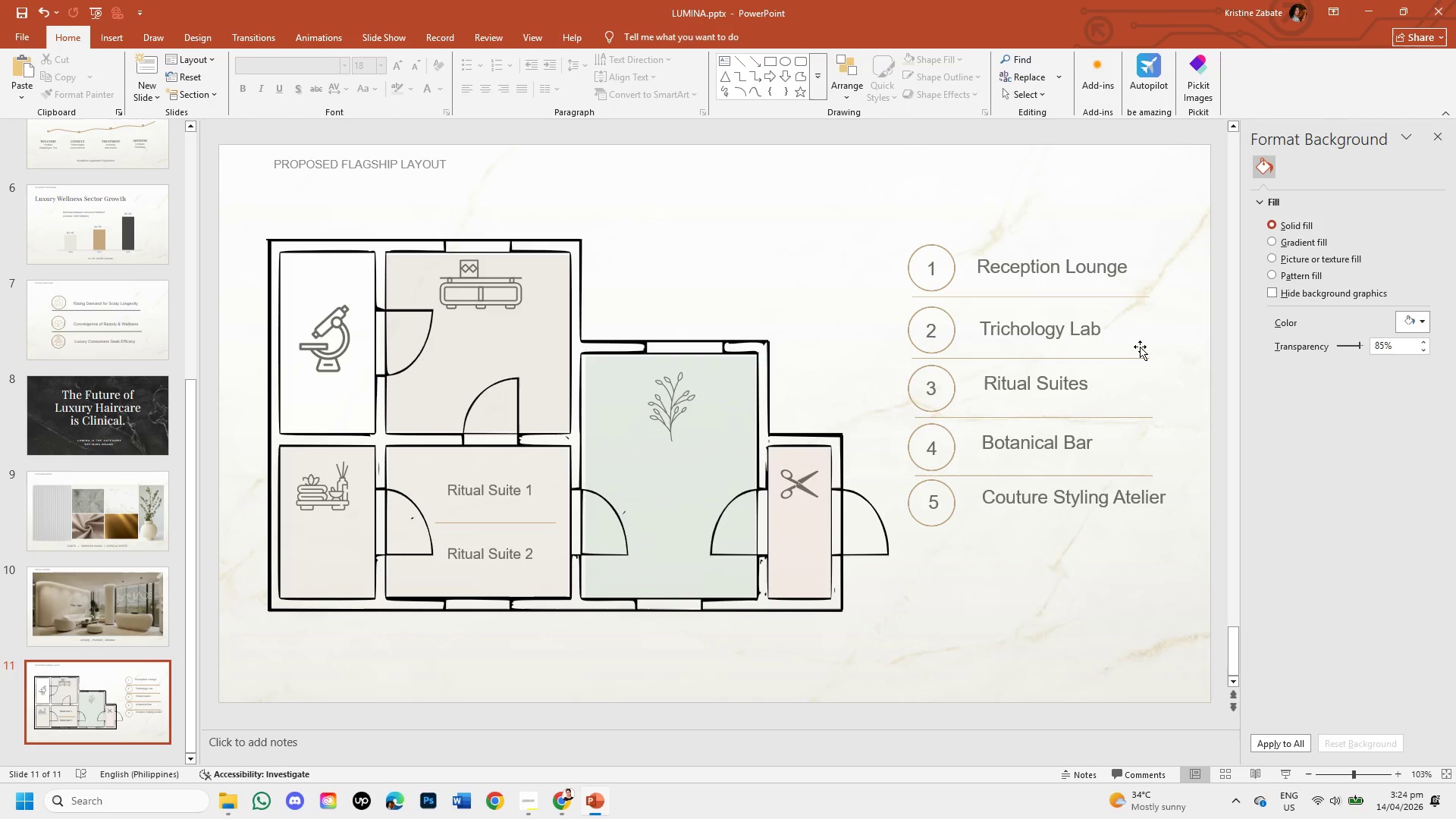 
left_click([1138, 295])
 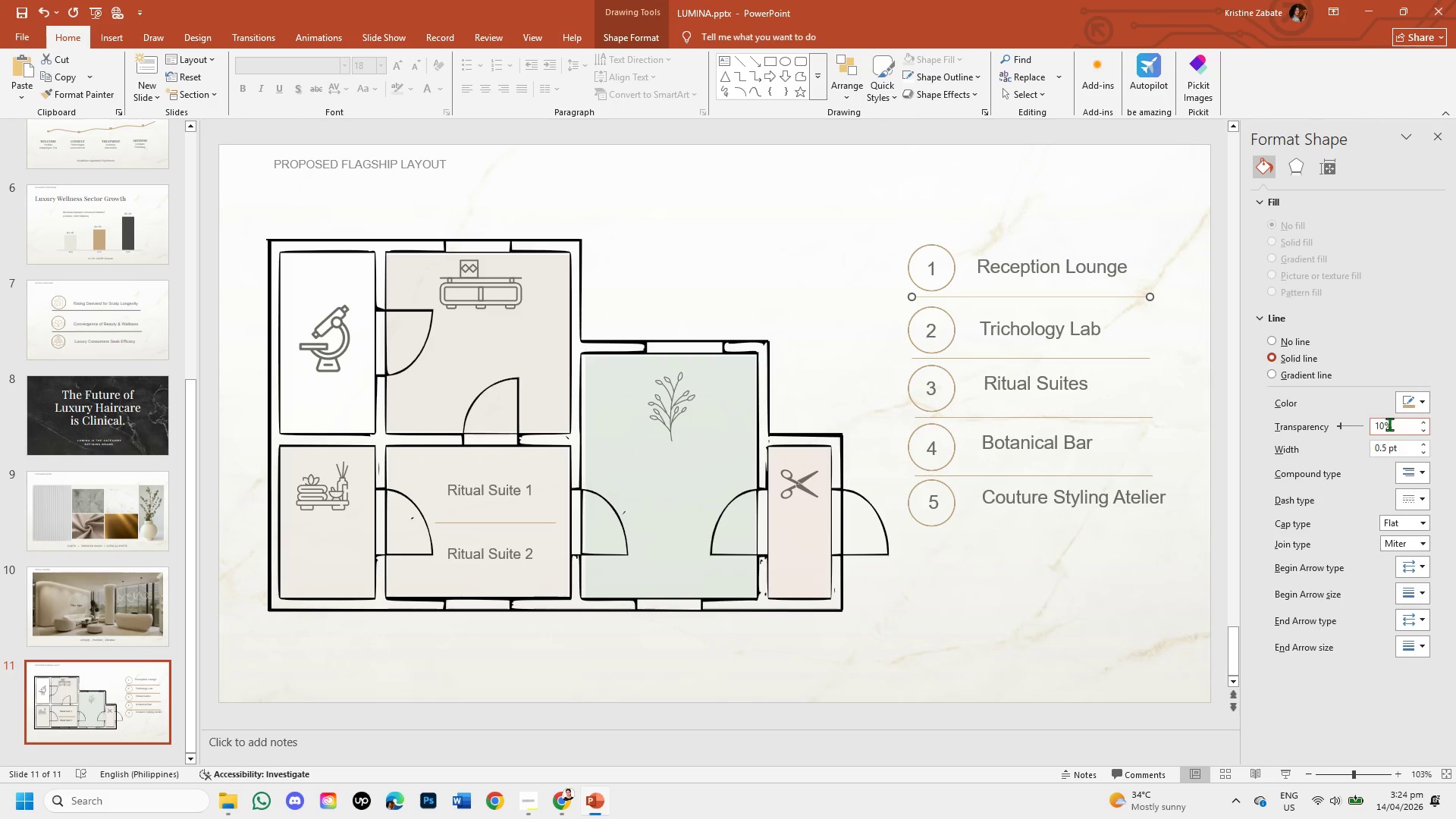 
left_click([1383, 425])
 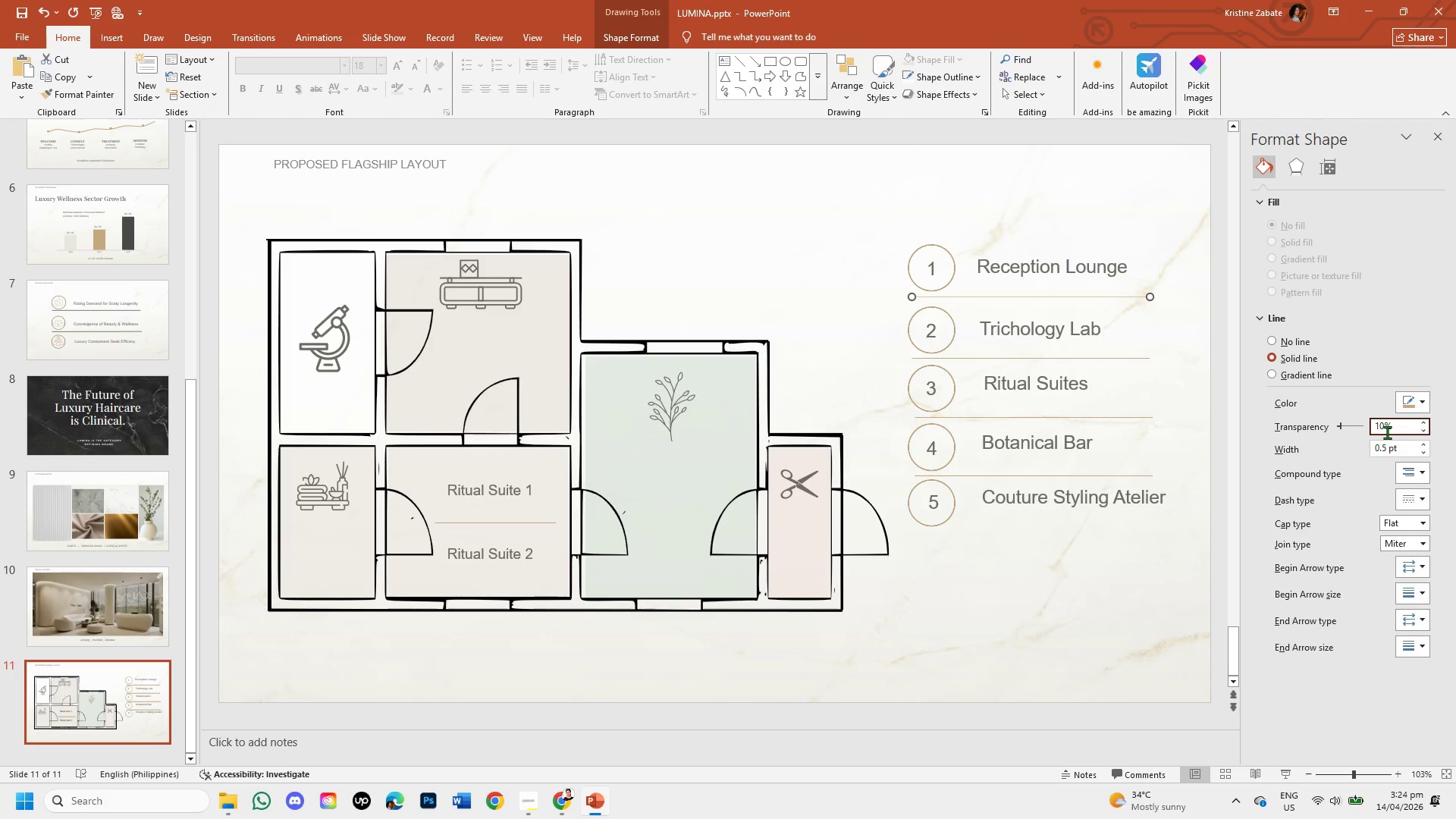 
key(Backspace)
 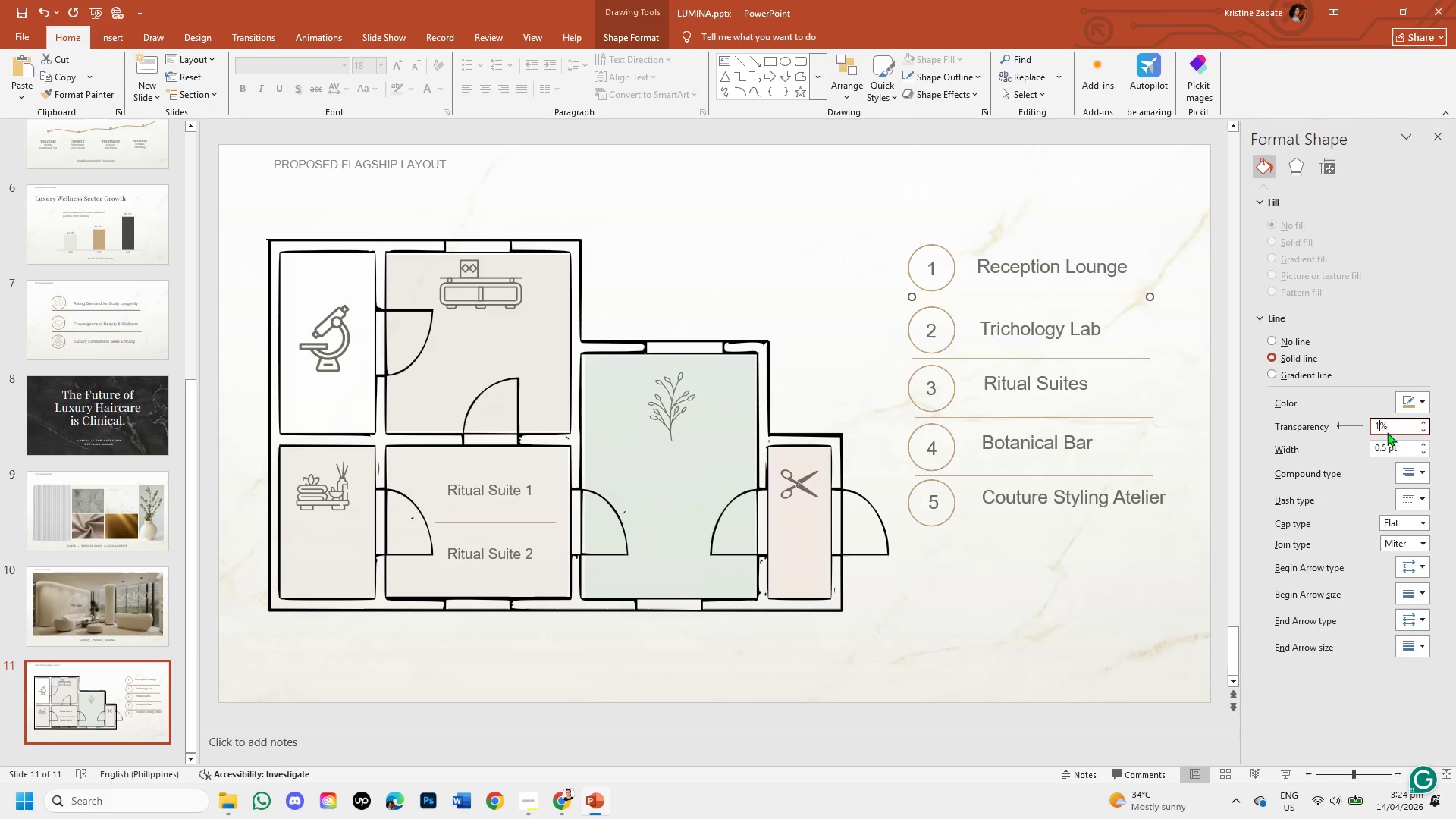 
key(Backspace)
 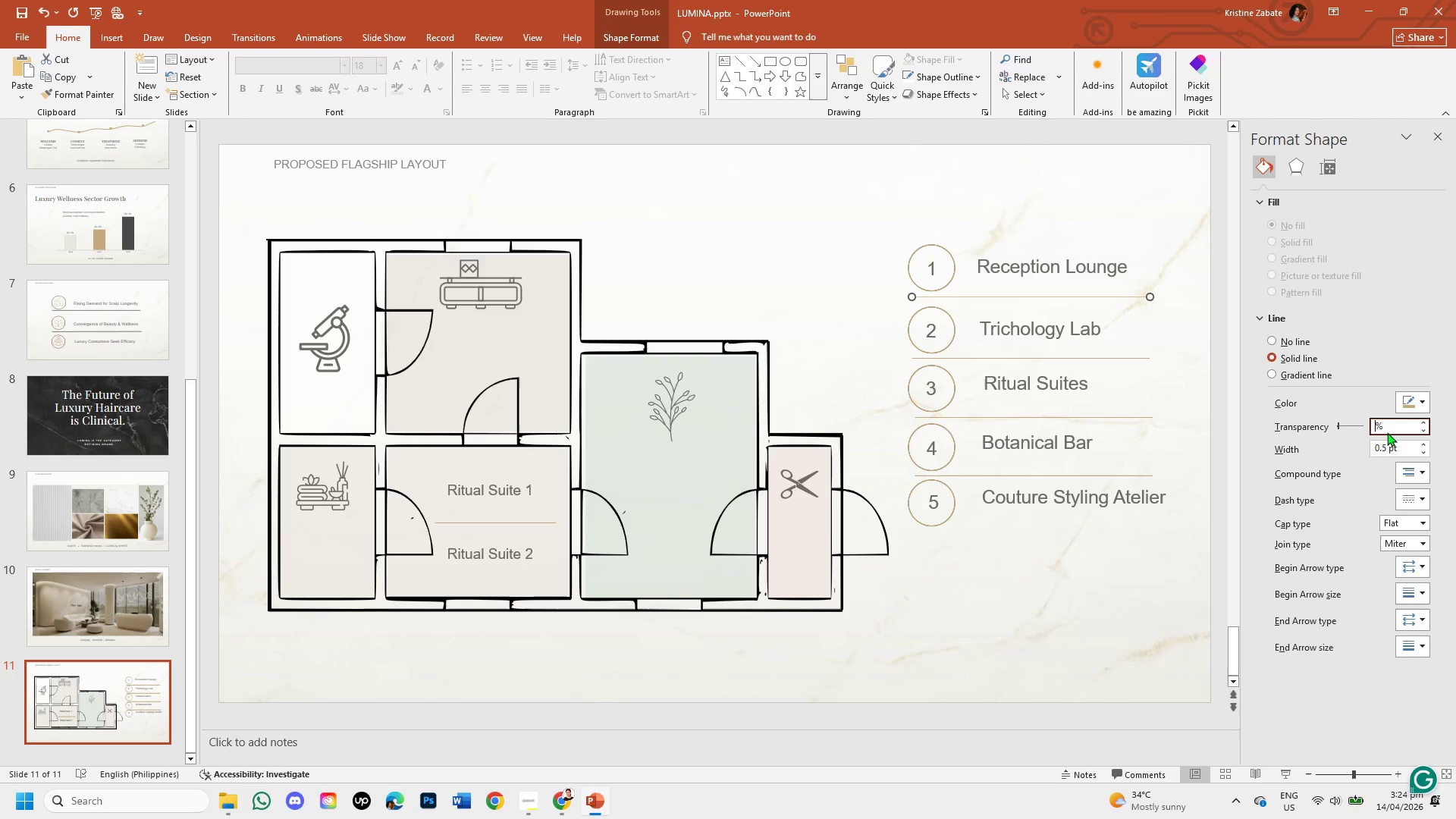 
key(Numpad2)
 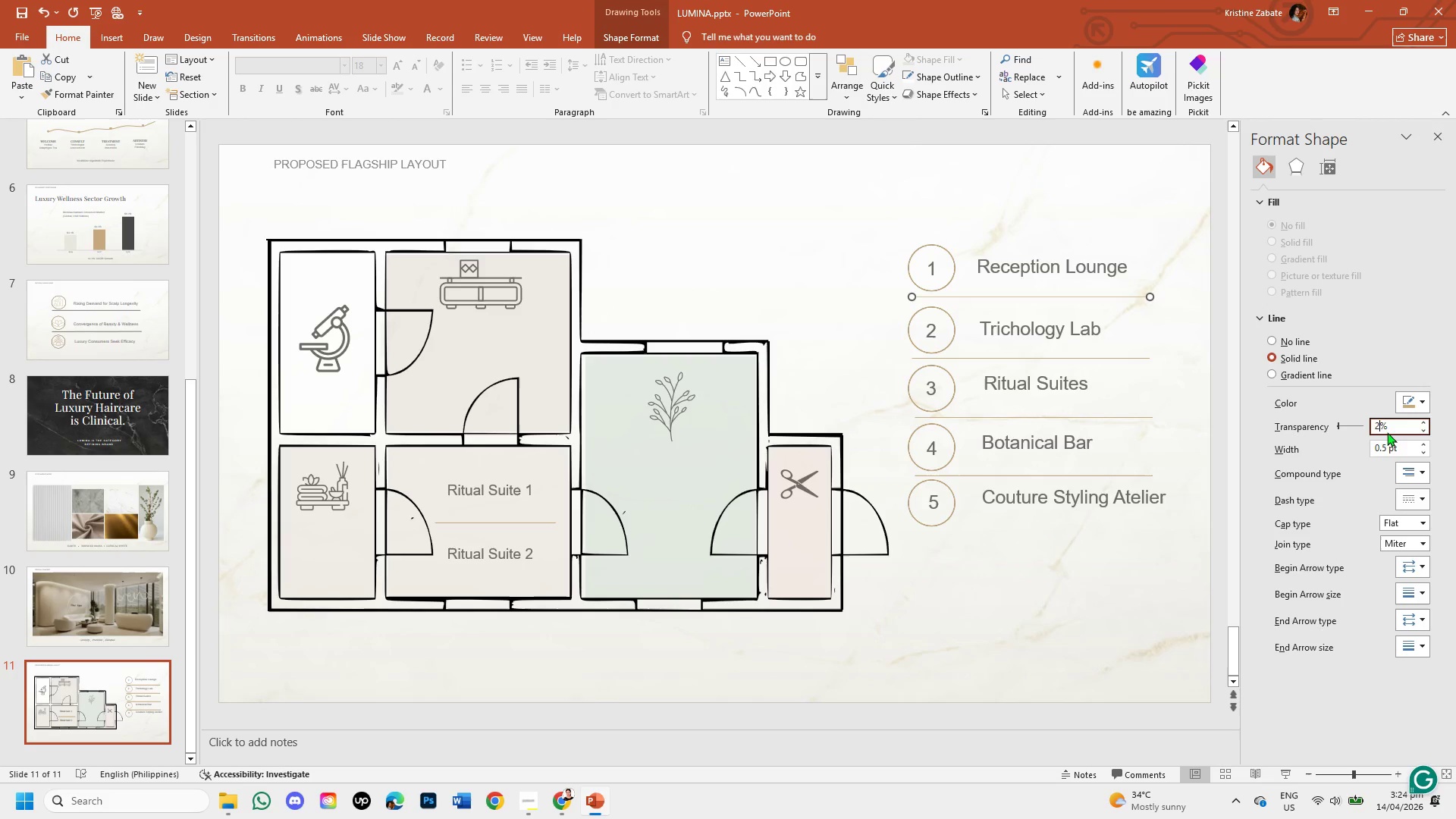 
key(Numpad0)
 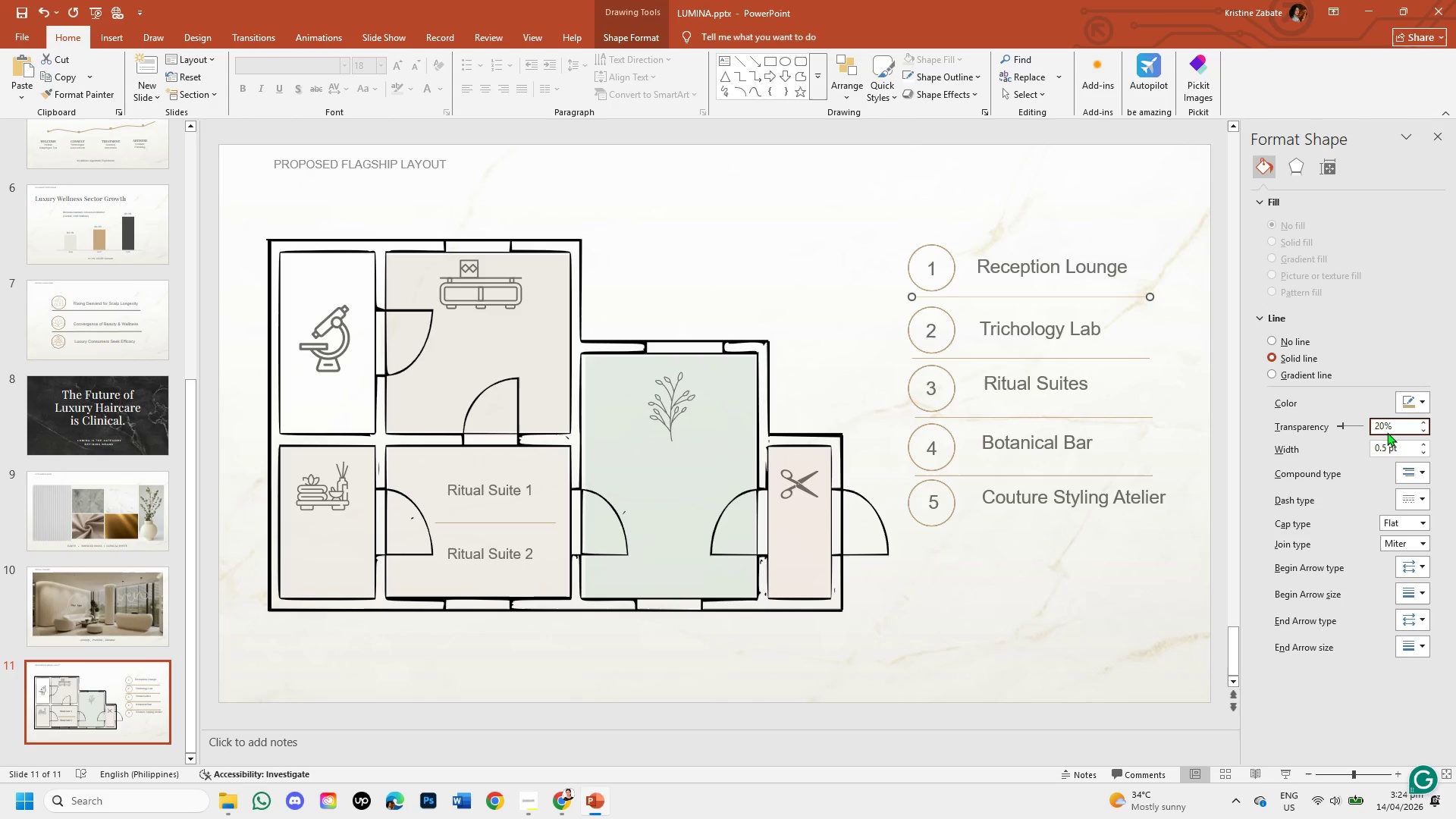 
key(Enter)
 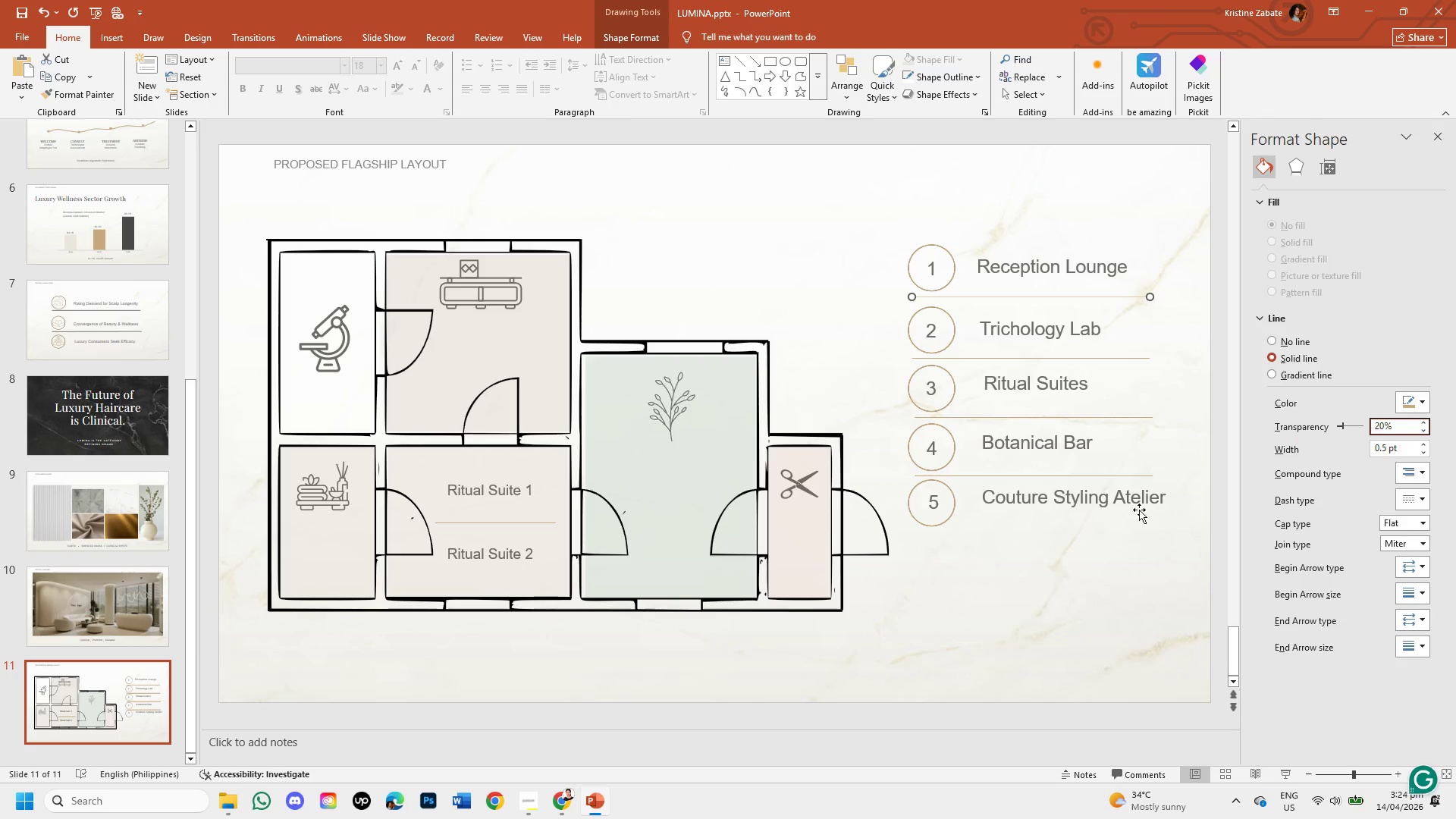 
left_click([1022, 566])
 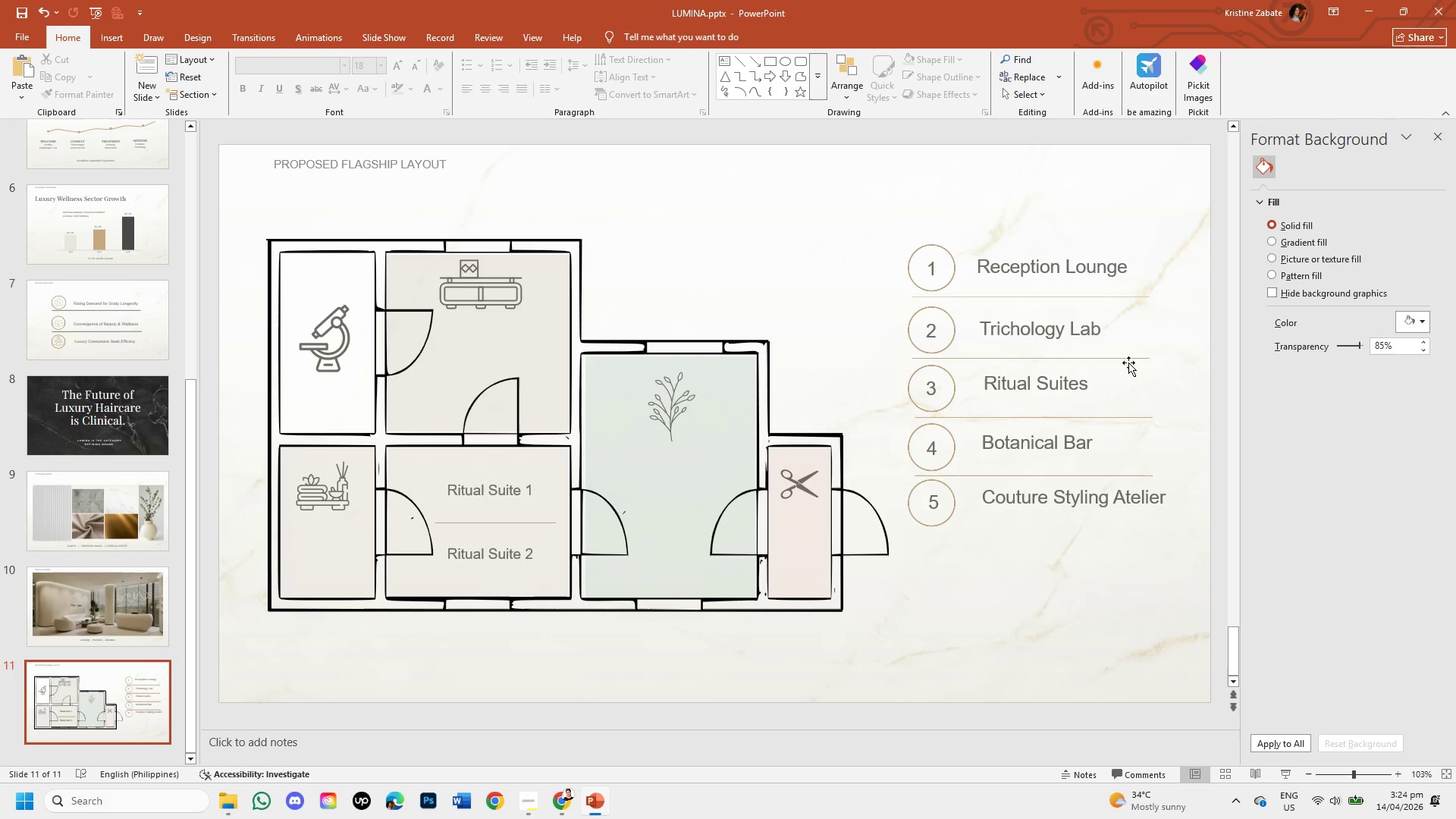 
left_click([1130, 357])
 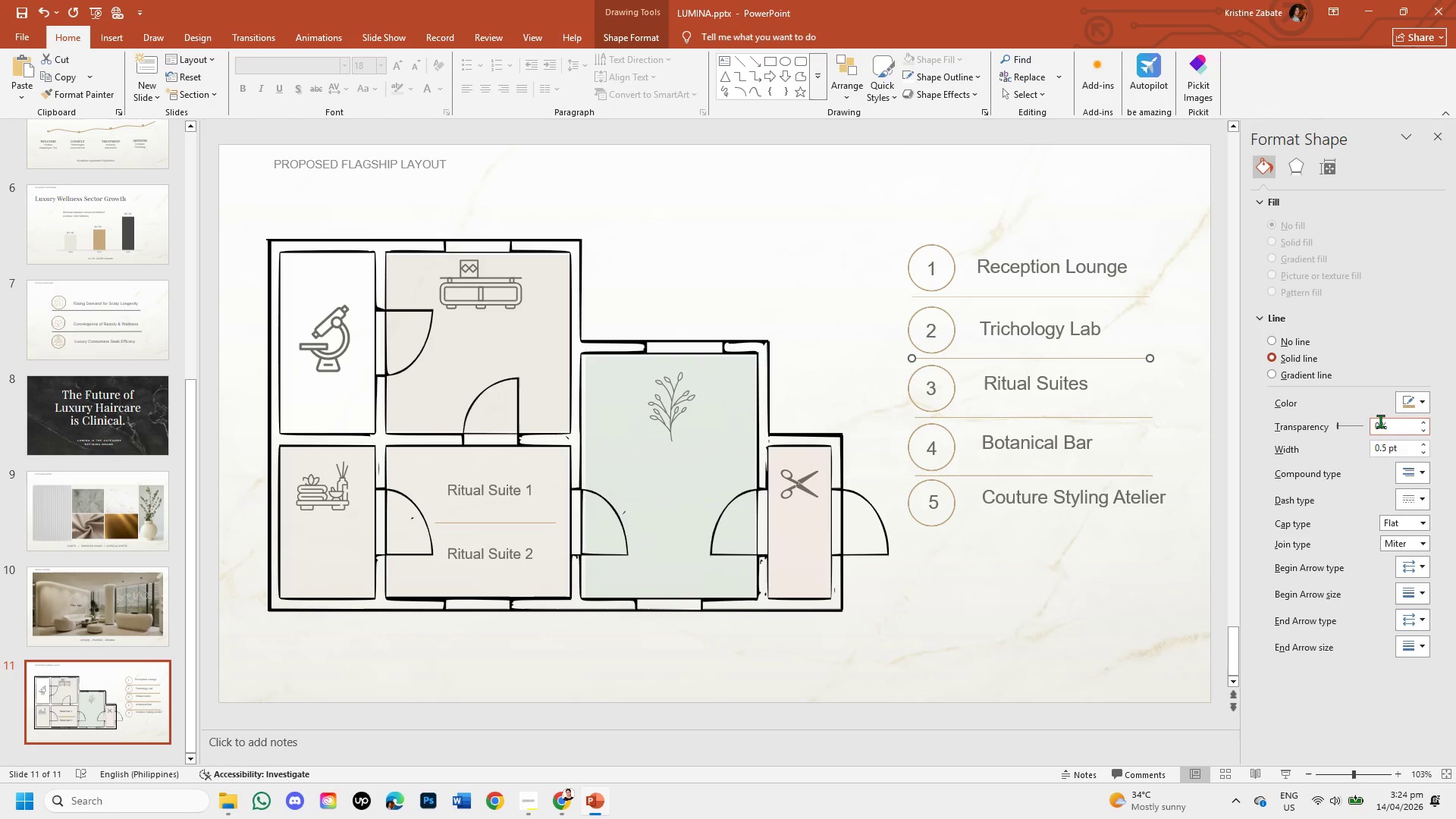 
left_click([1380, 422])
 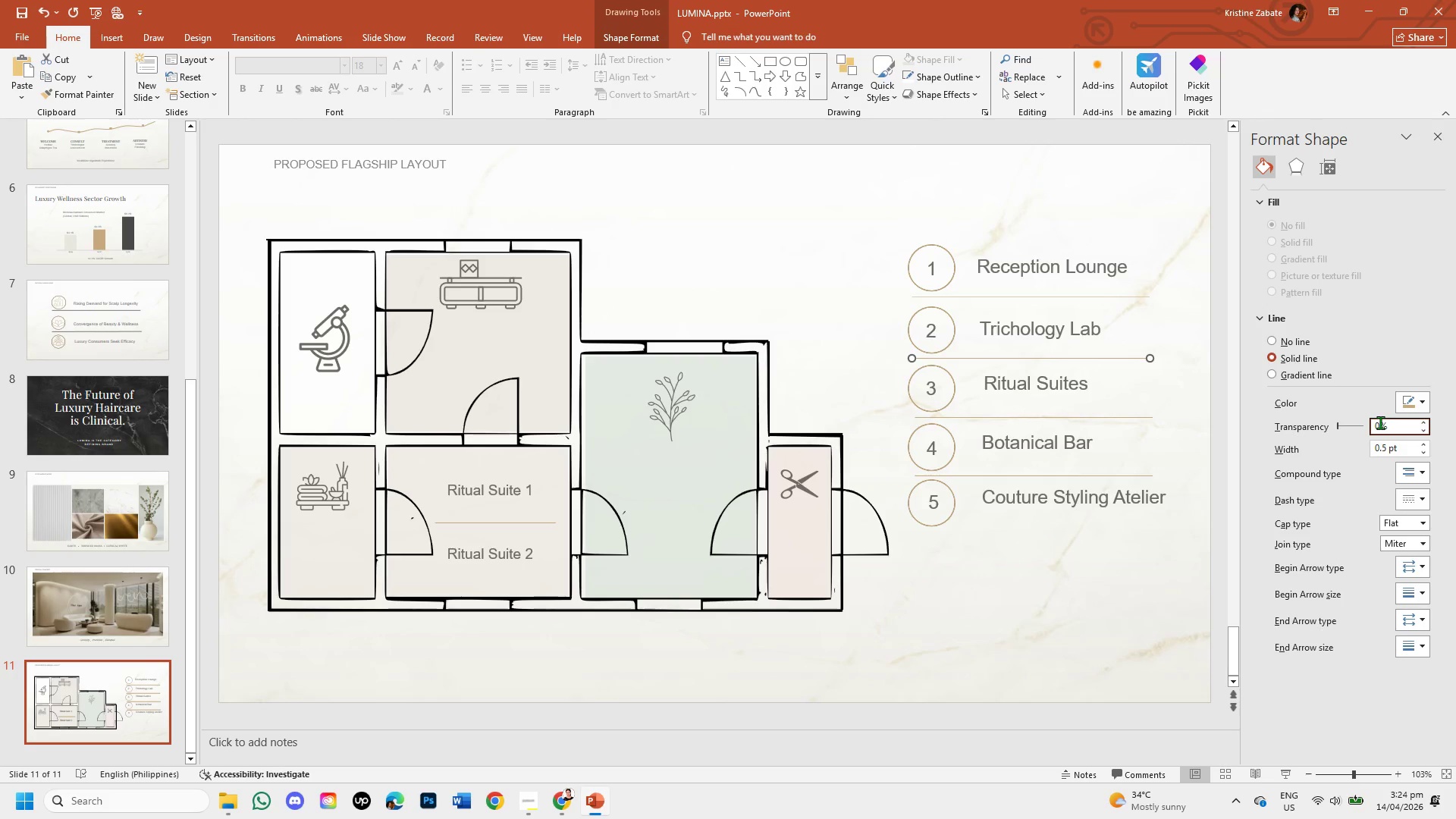 
key(Backspace)
 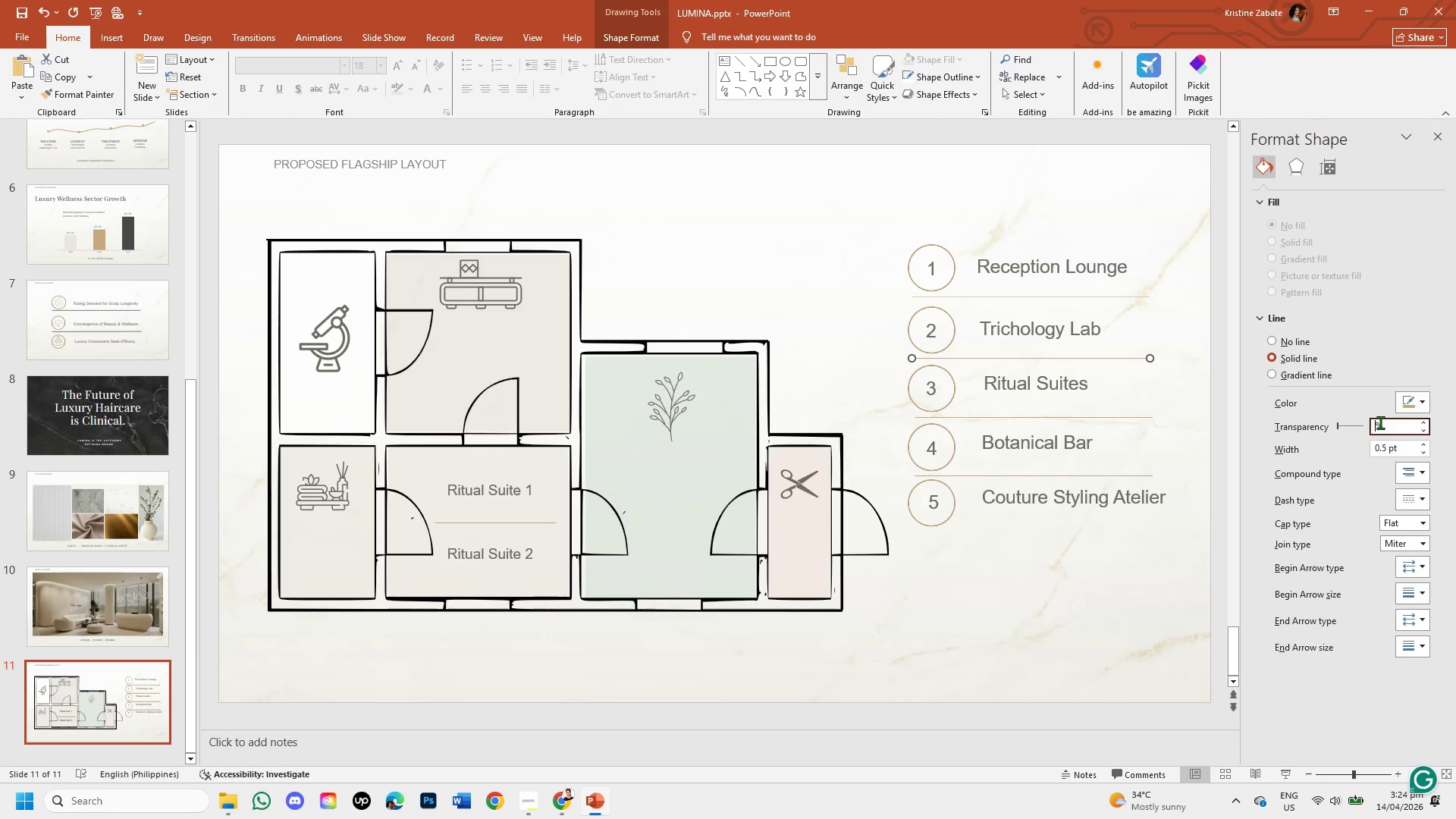 
key(Numpad2)
 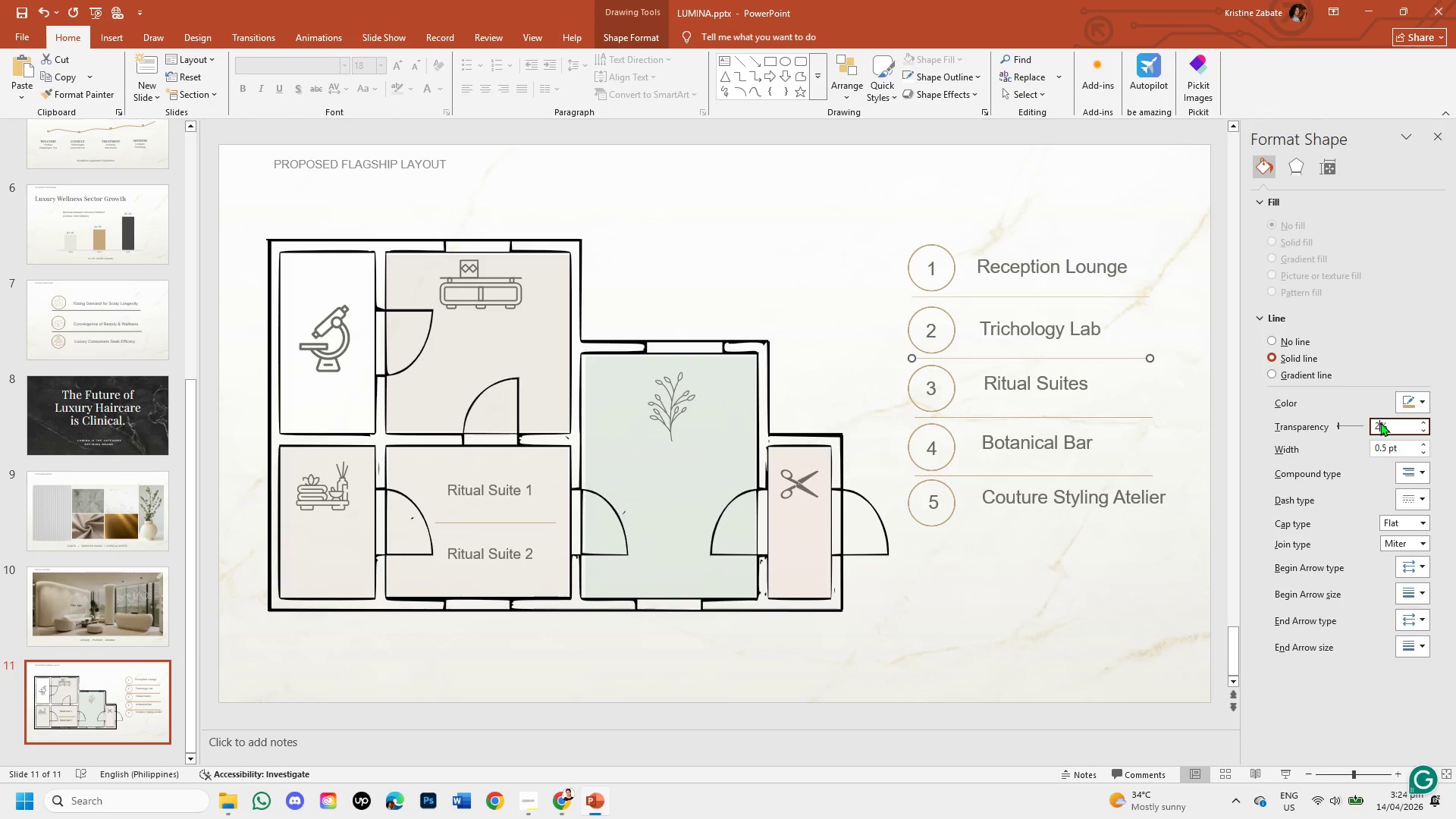 
key(Numpad0)
 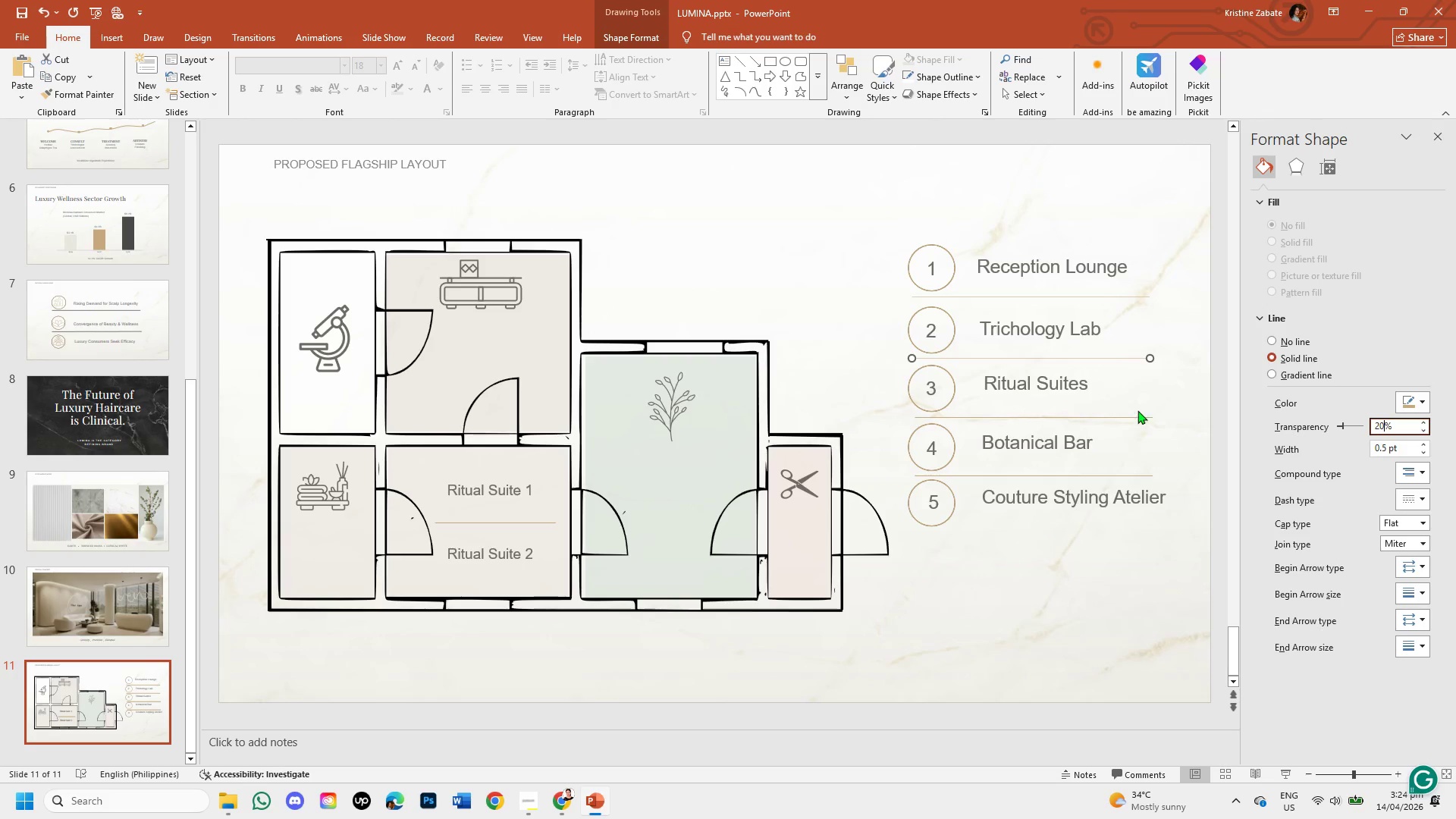 
left_click([1135, 415])
 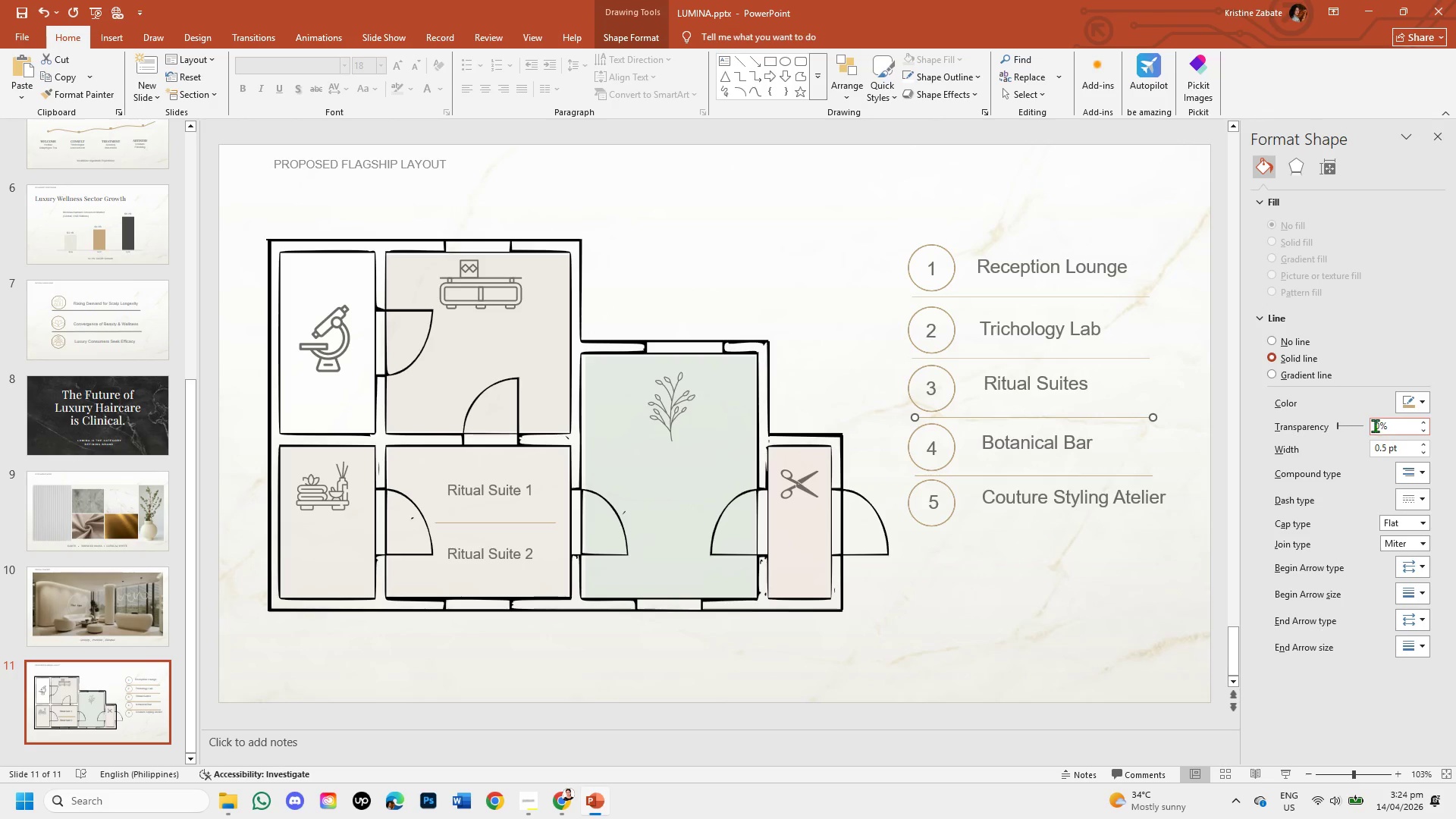 
left_click([1379, 425])
 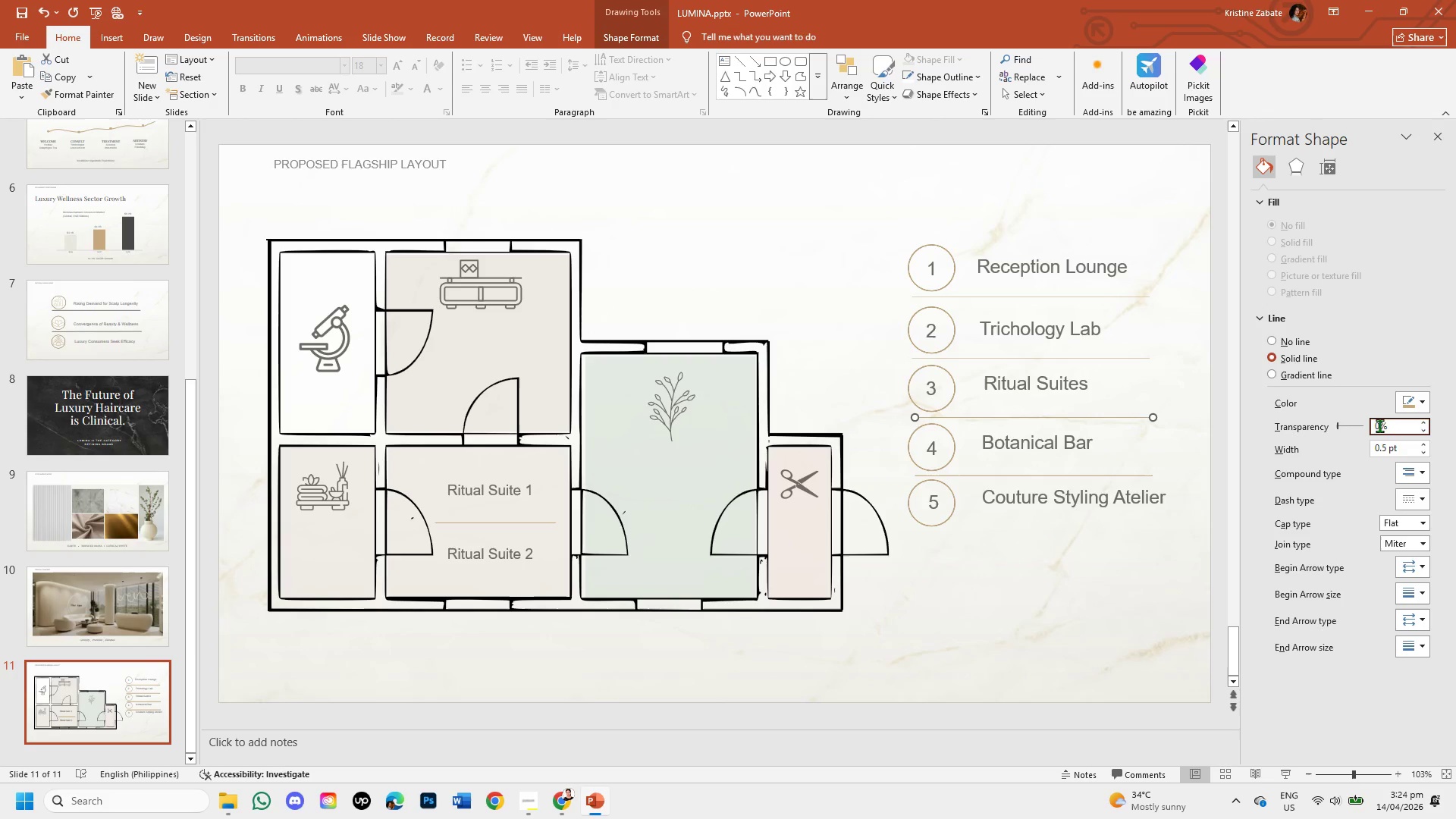 
key(Backspace)
 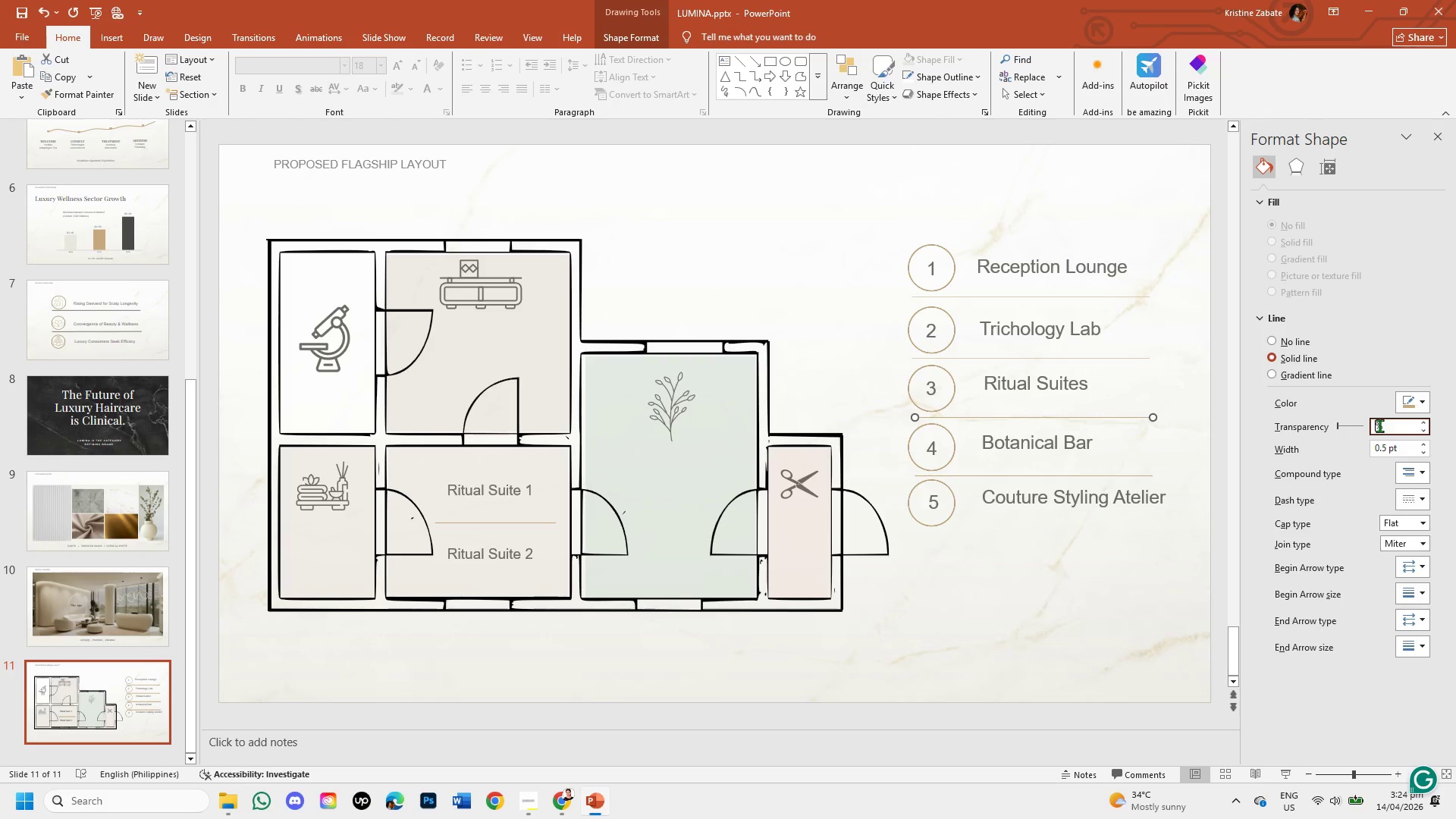 
key(Numpad2)
 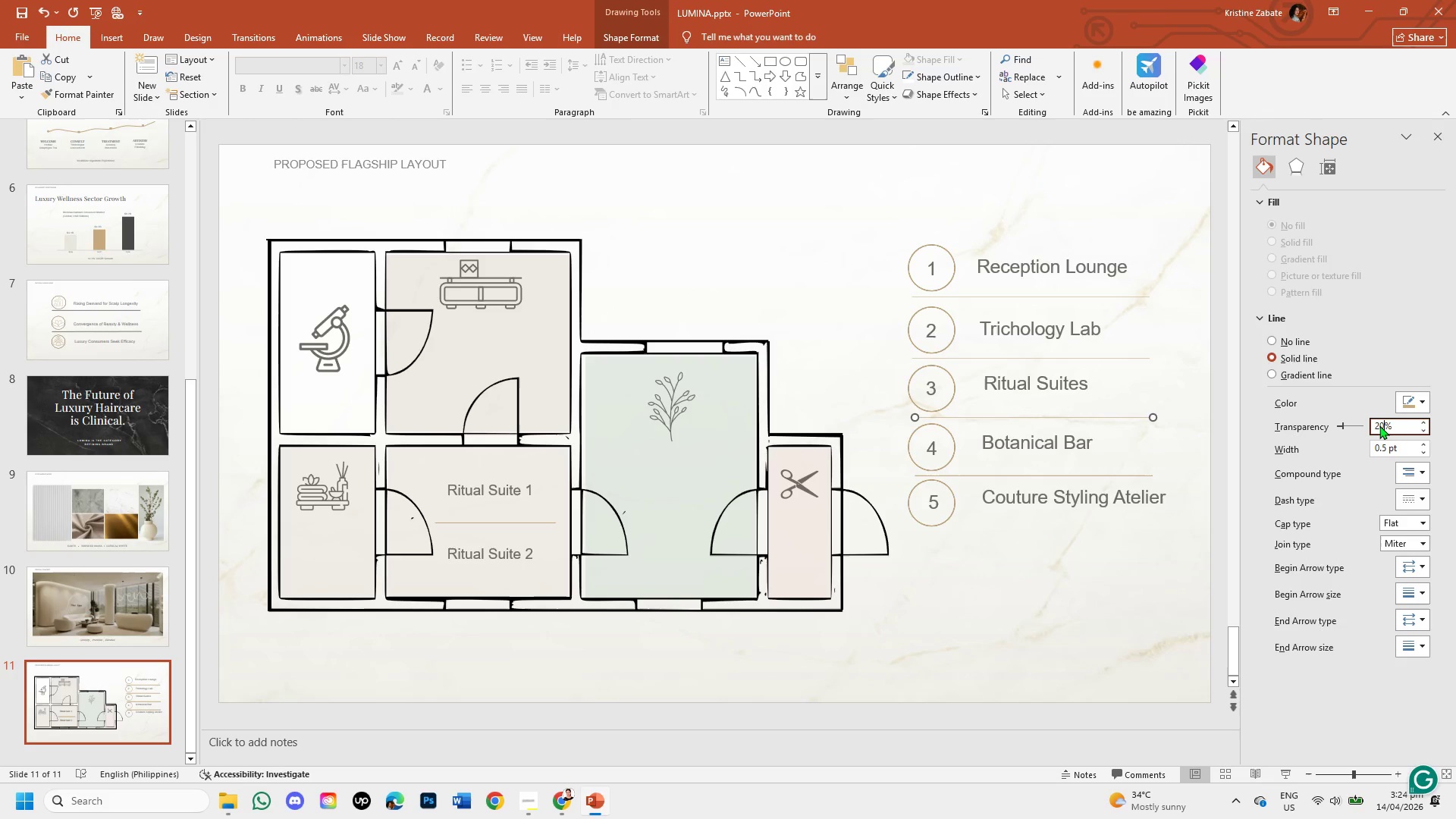 
key(Numpad0)
 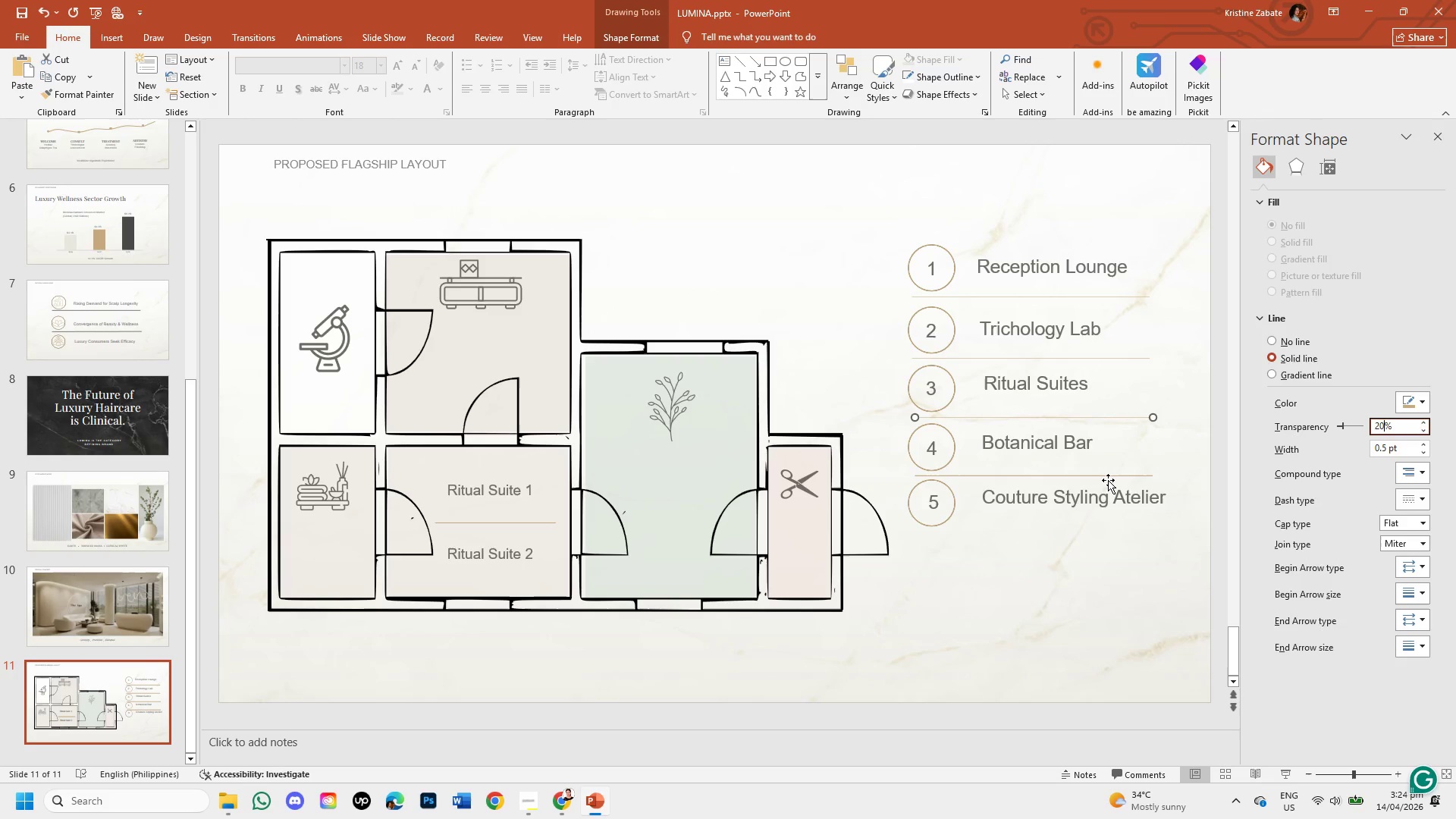 
left_click([1108, 476])
 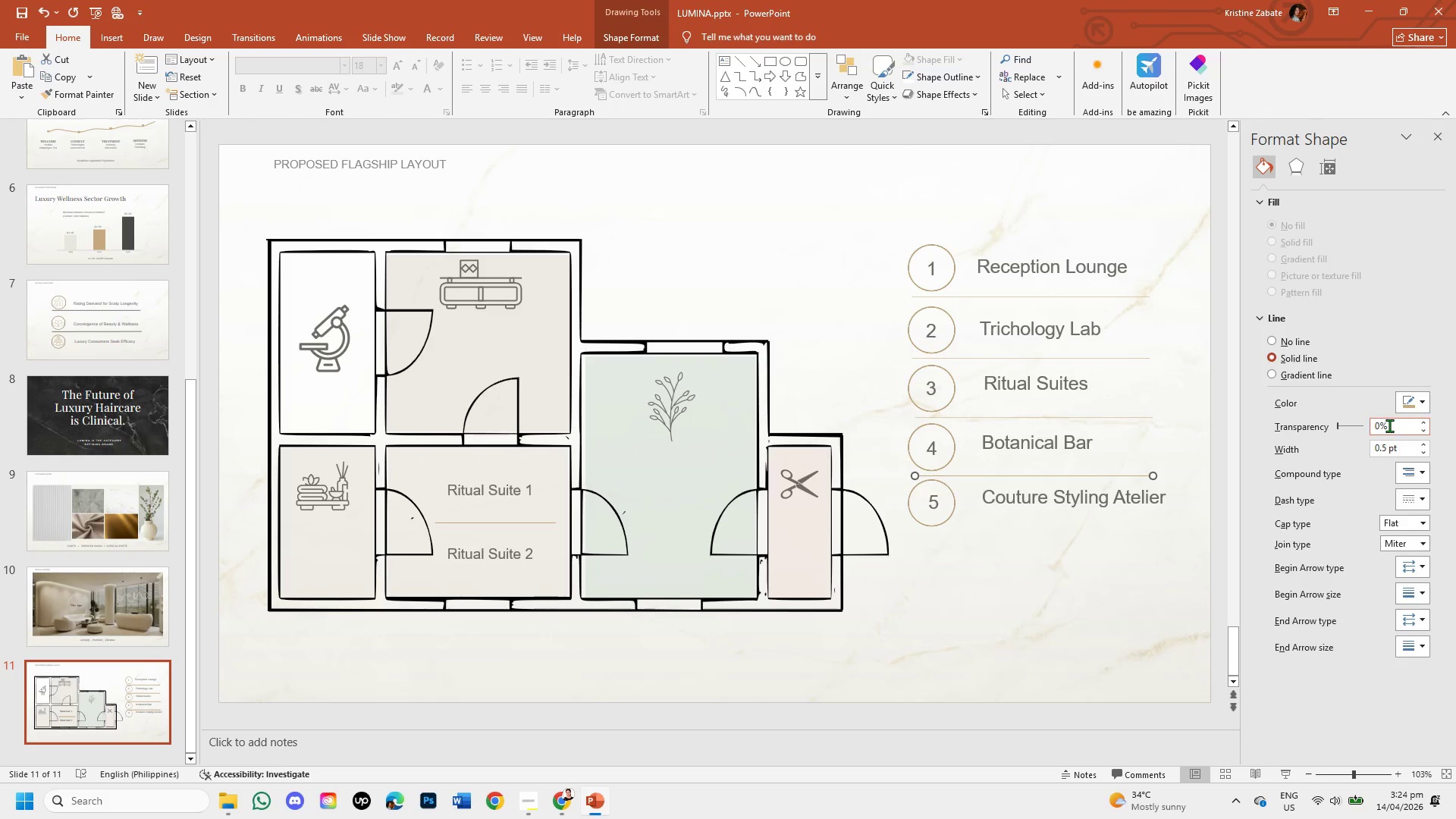 
left_click([1381, 425])
 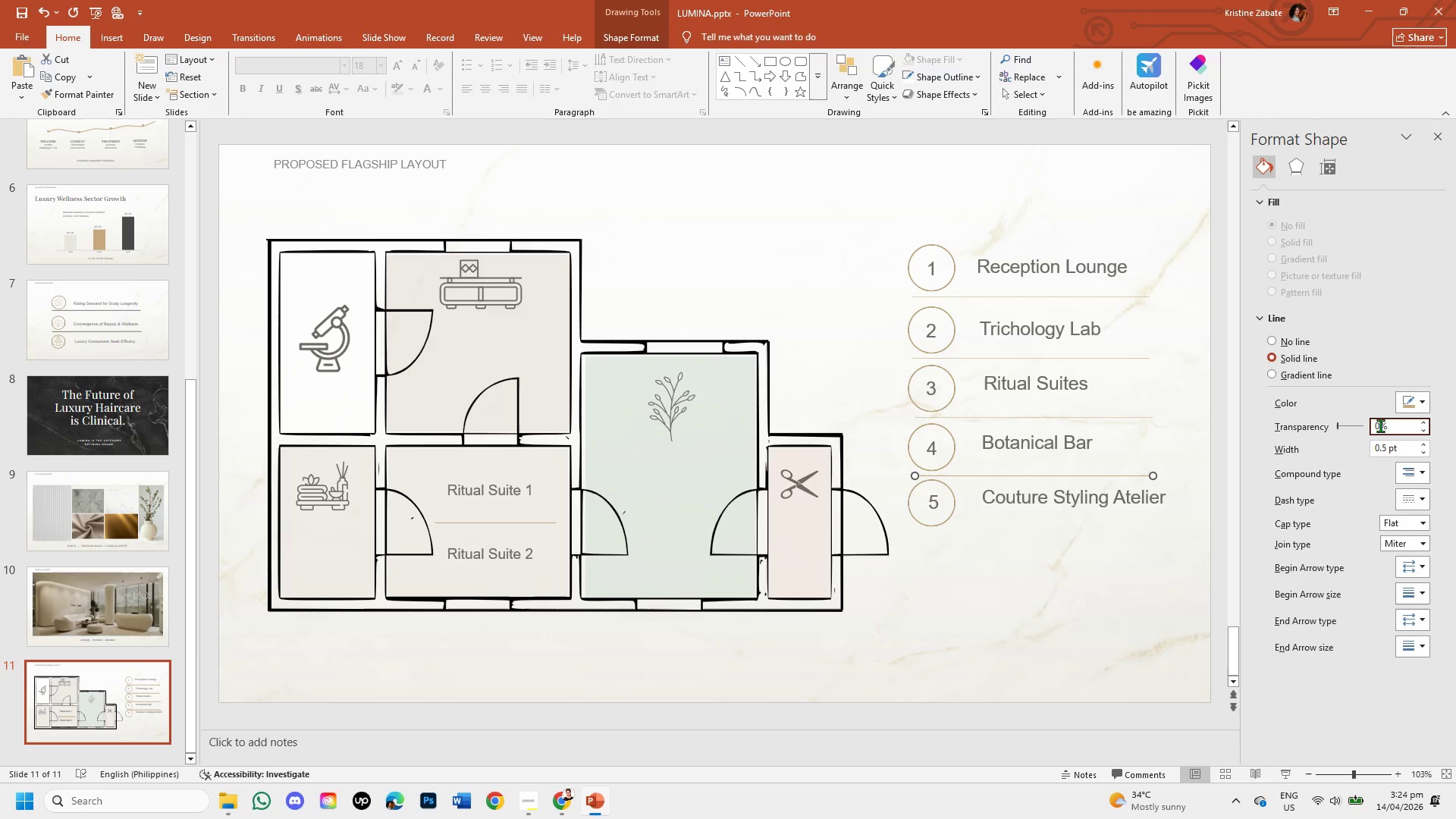 
key(Backspace)
 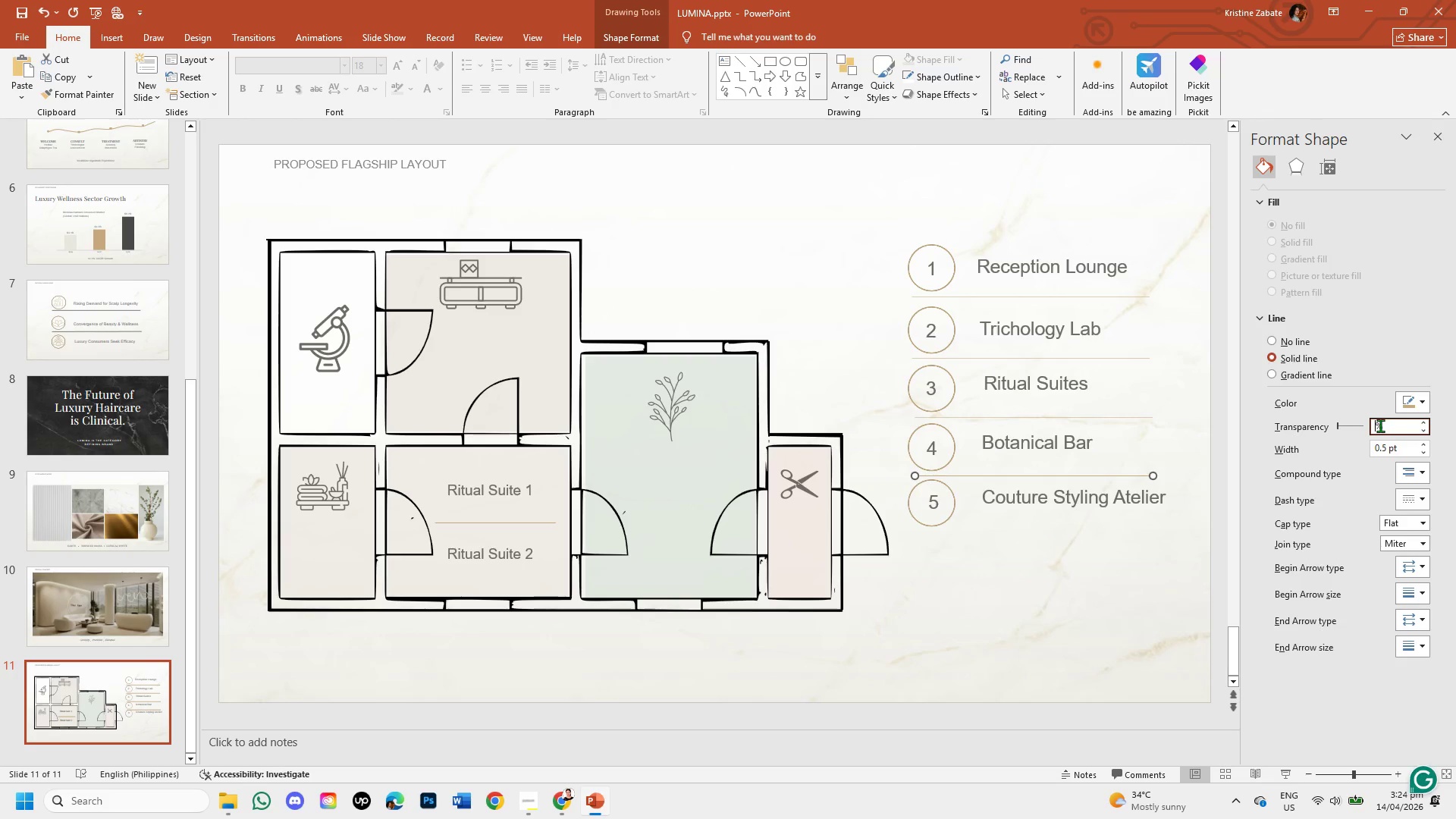 
key(Numpad2)
 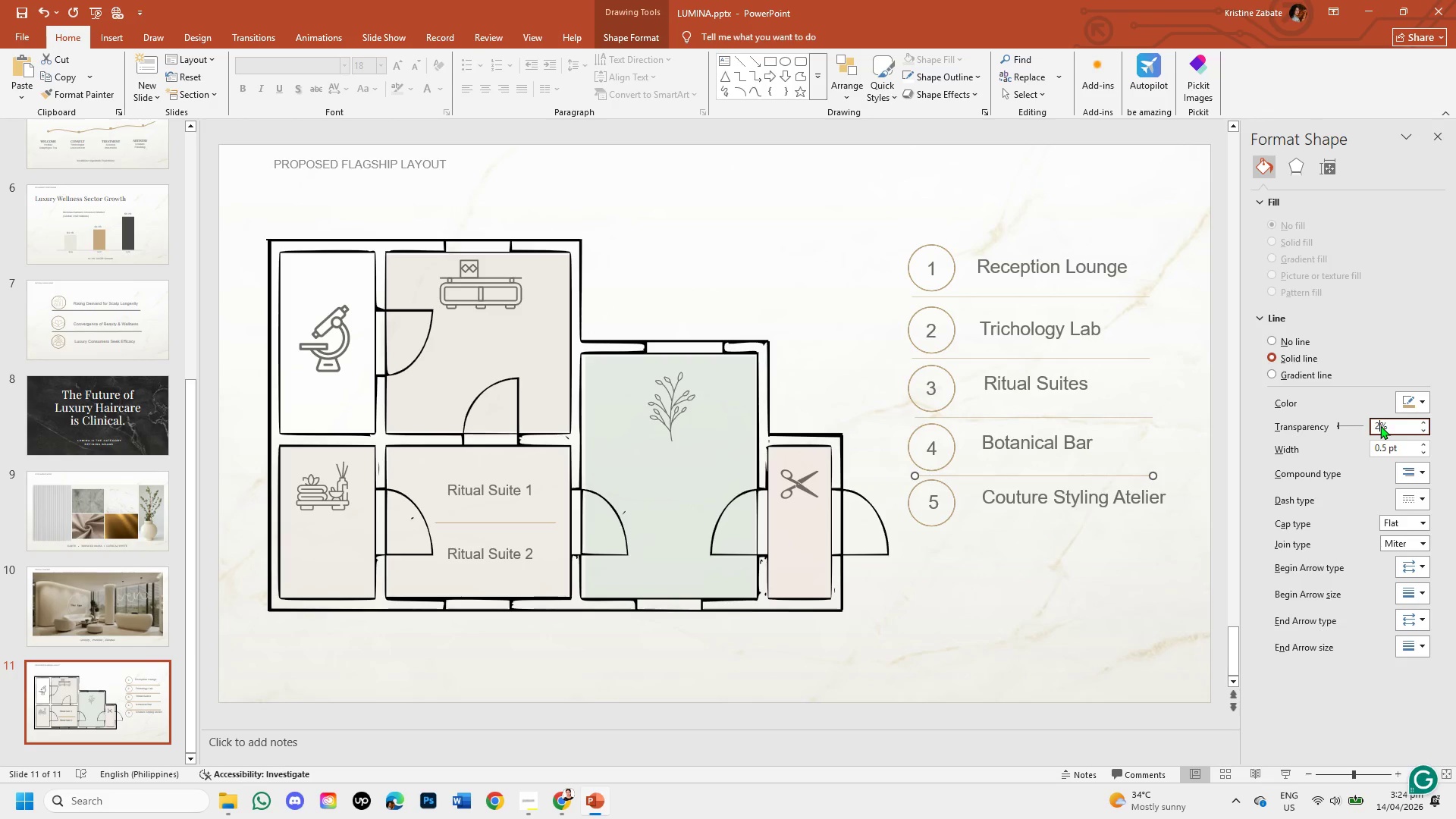 
key(Numpad0)
 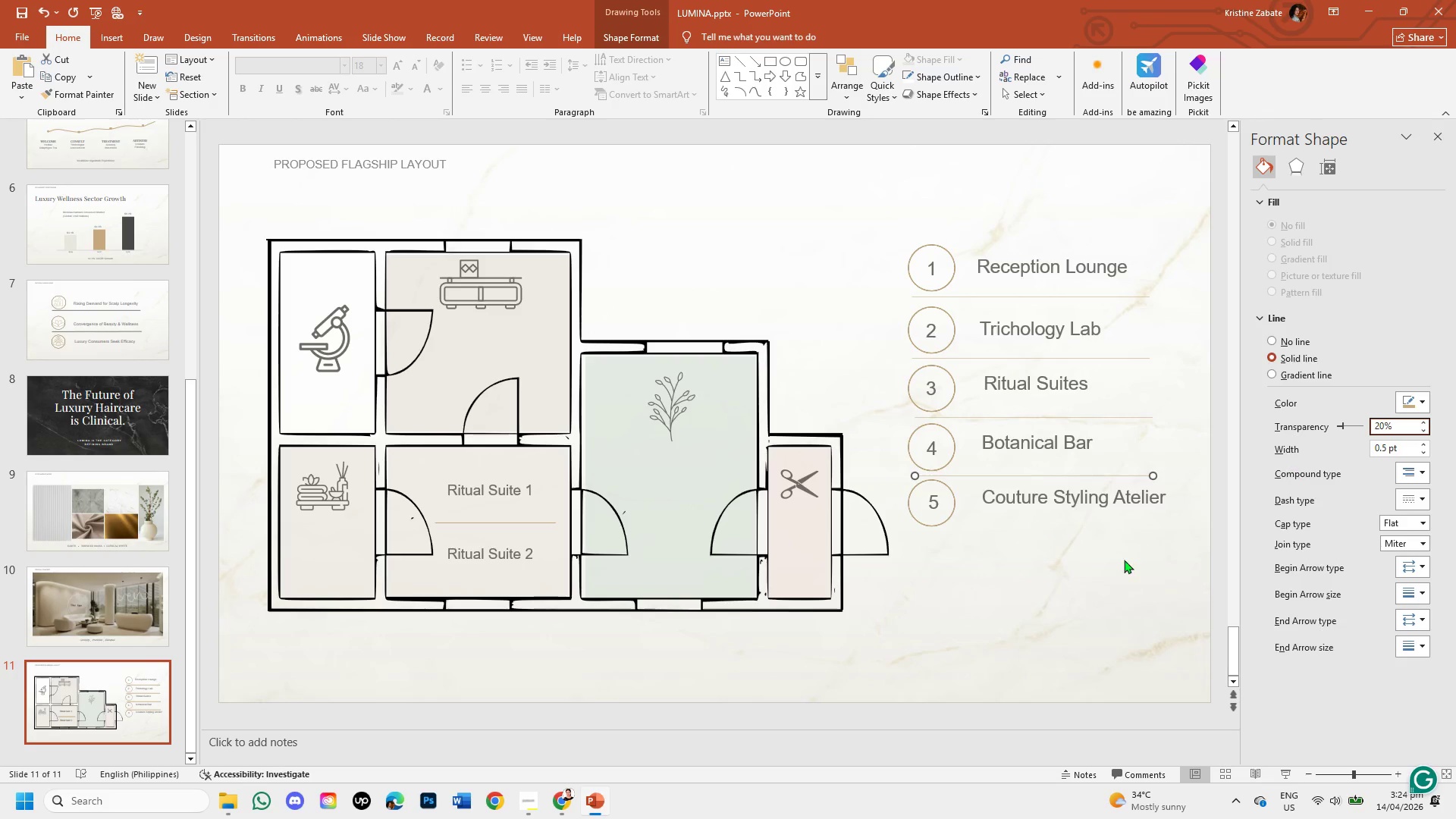 
left_click([1118, 570])
 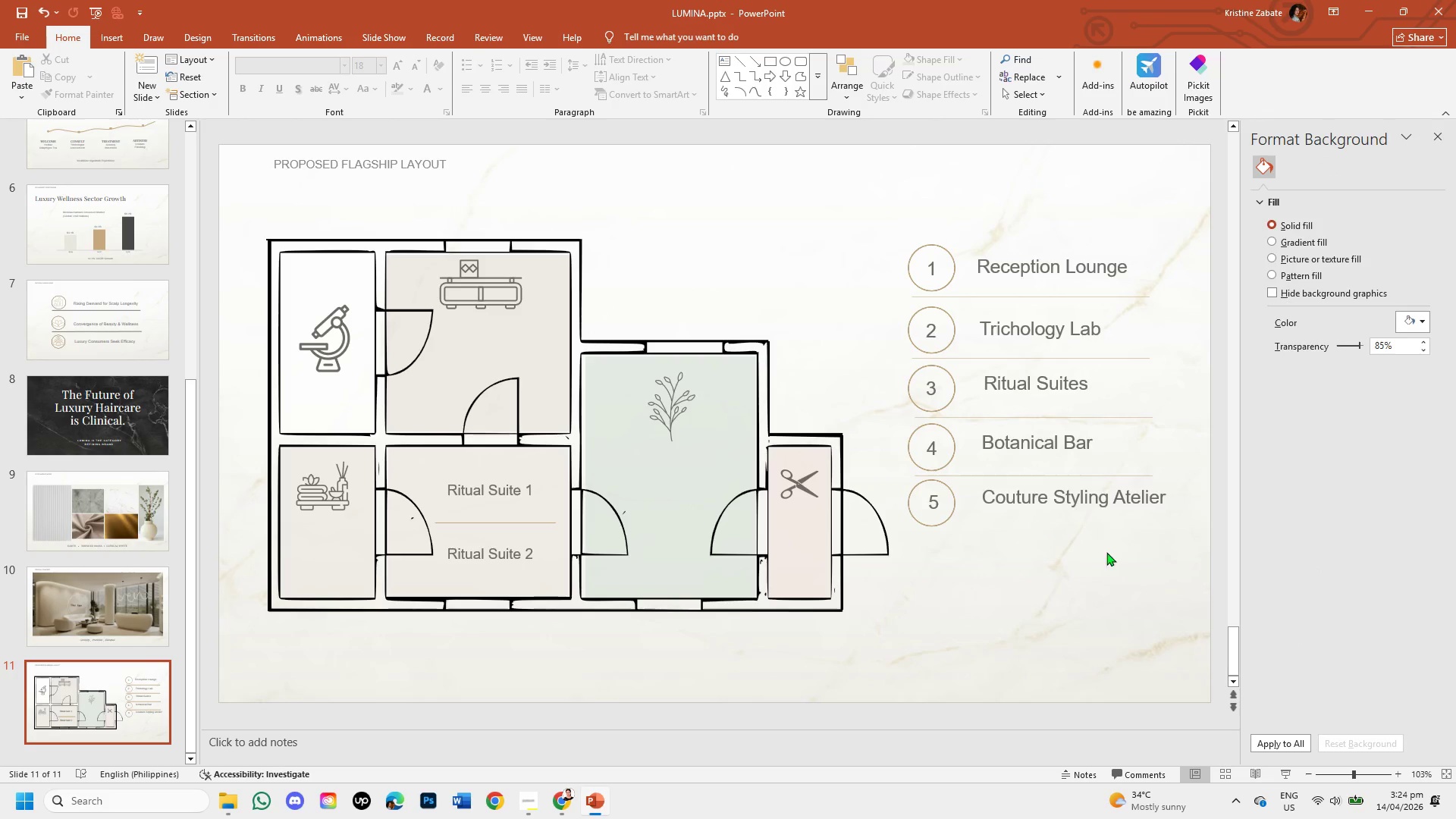 
left_click([1100, 508])
 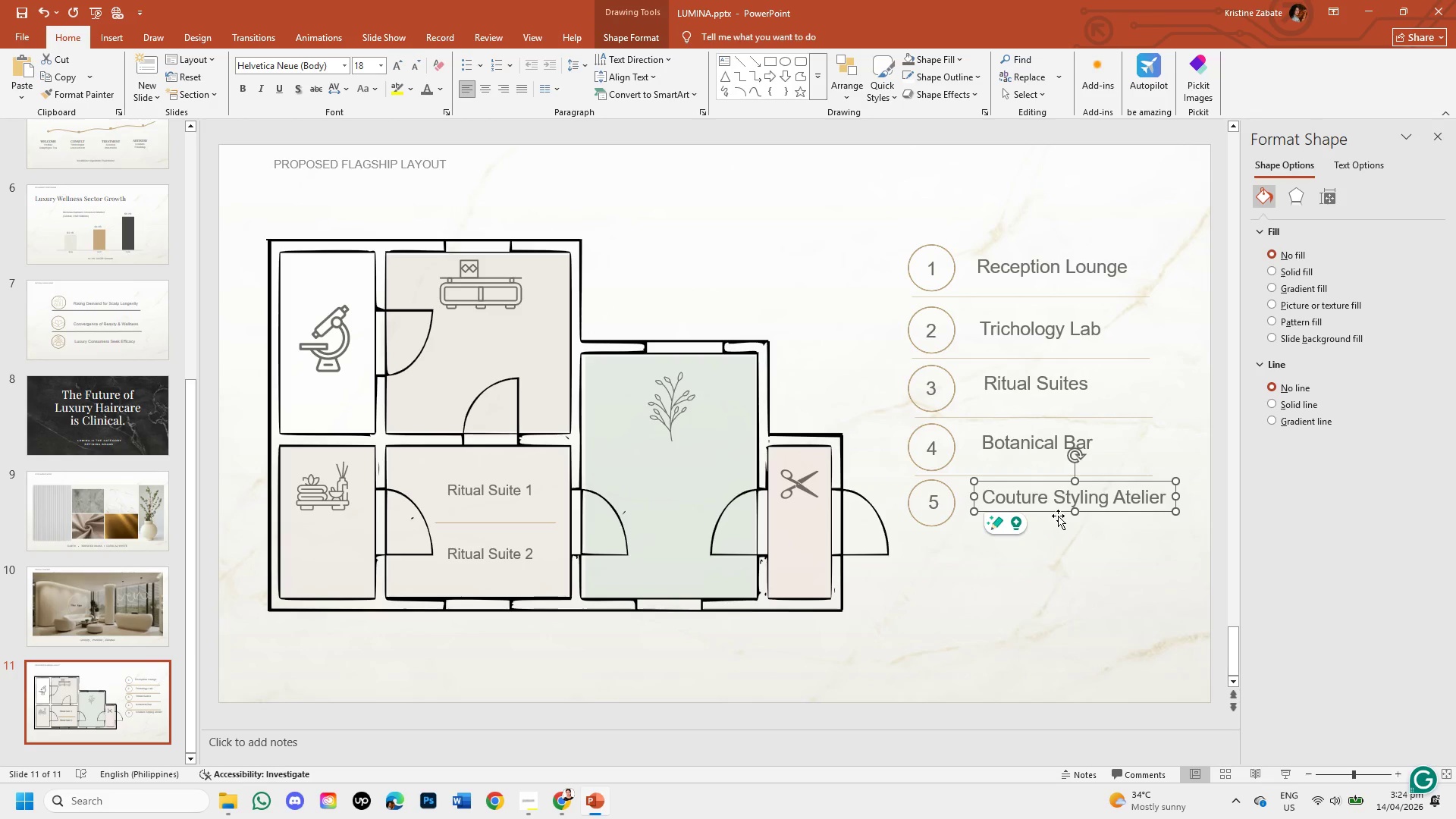 
left_click([1056, 608])
 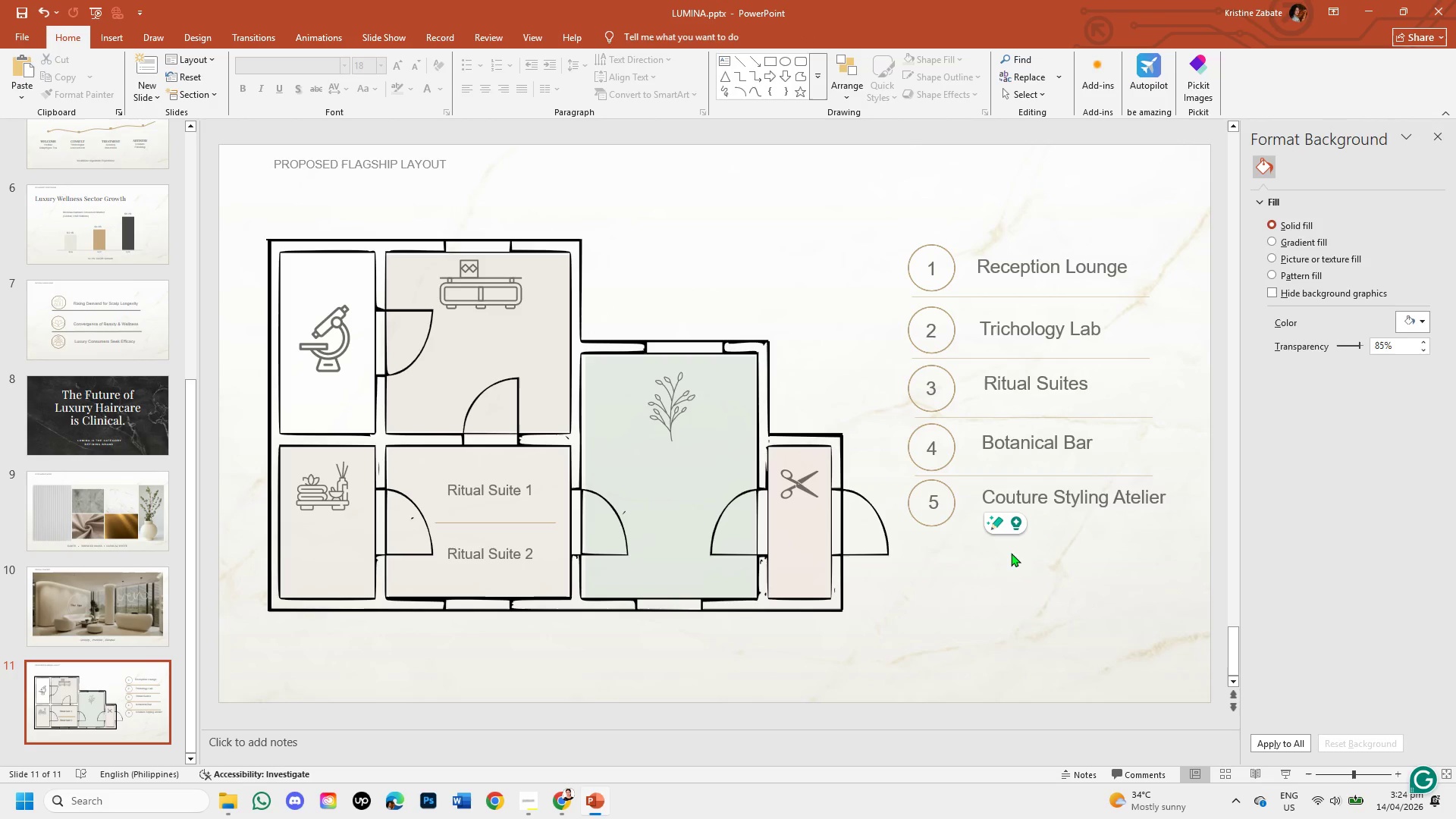 
left_click([1021, 573])
 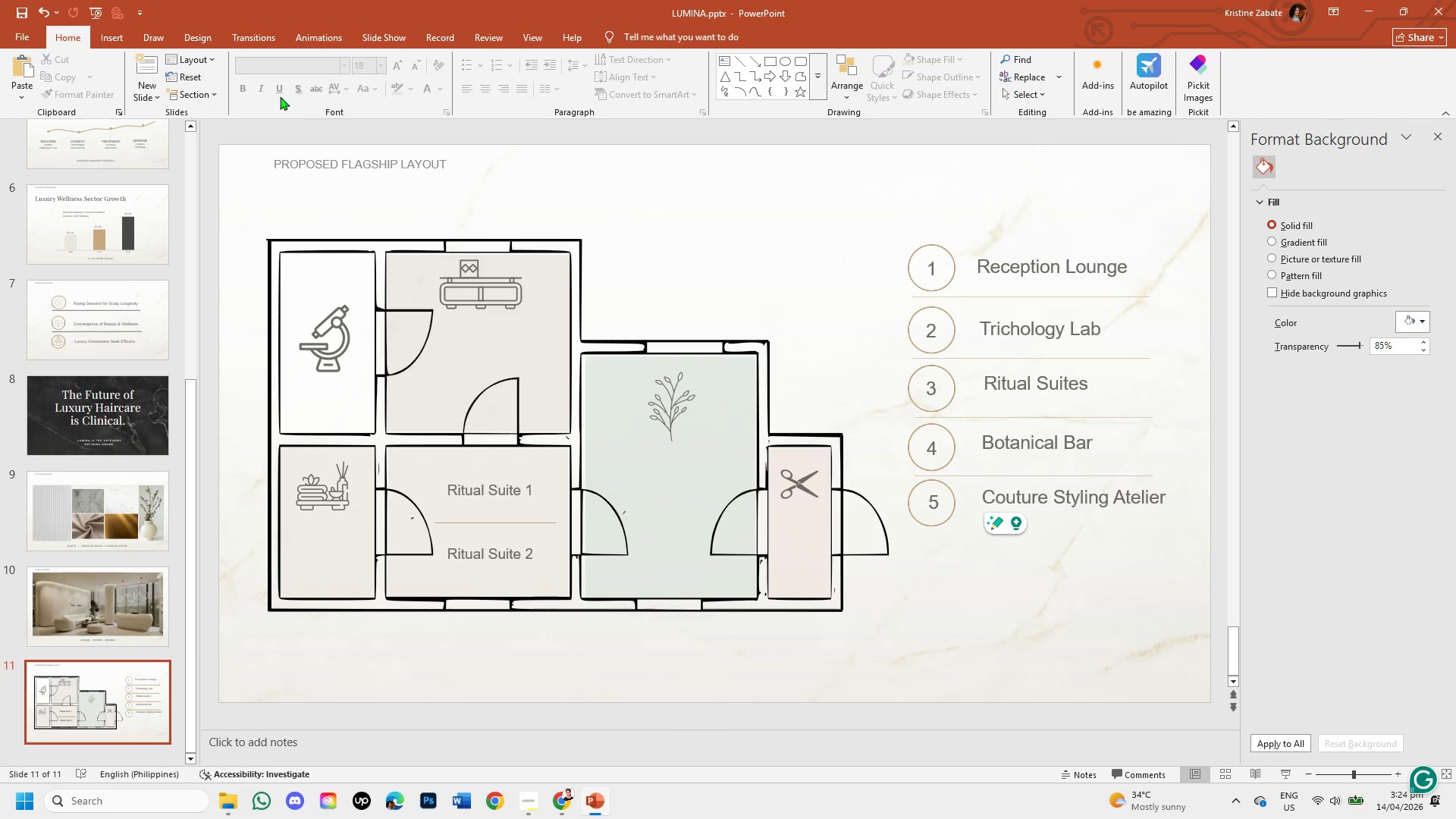 
left_click([108, 33])
 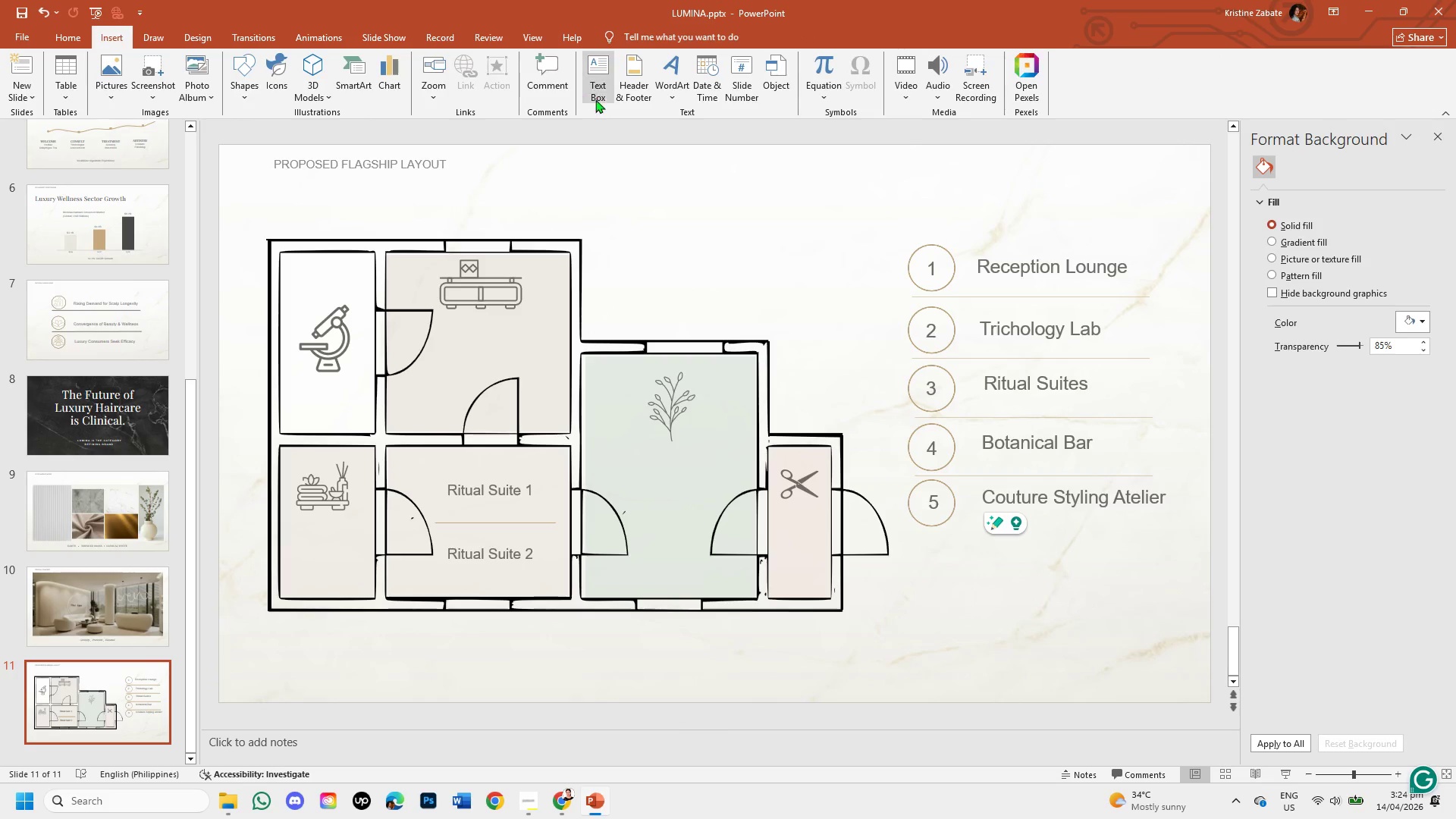 
left_click([597, 100])
 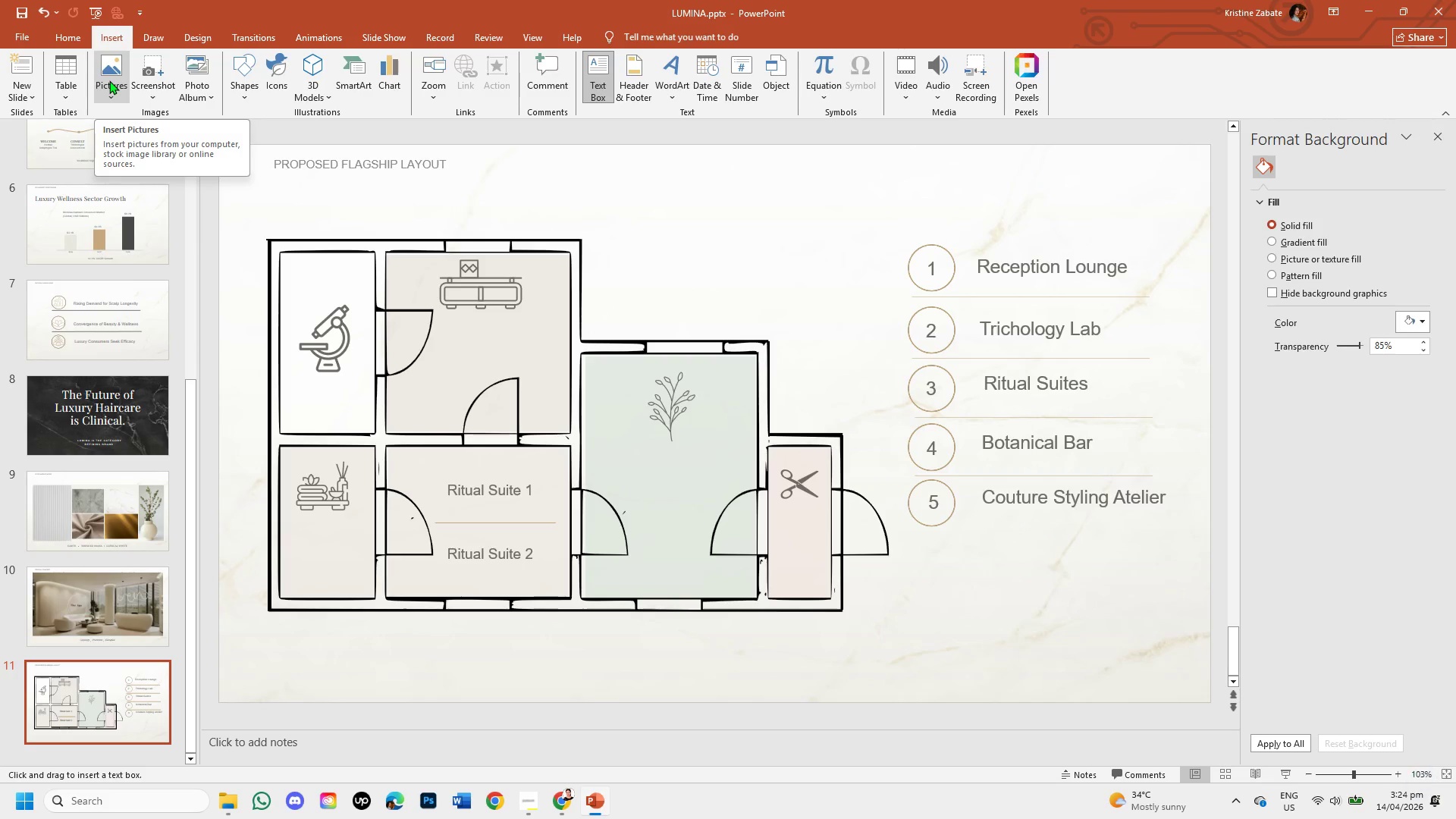 
left_click([109, 80])
 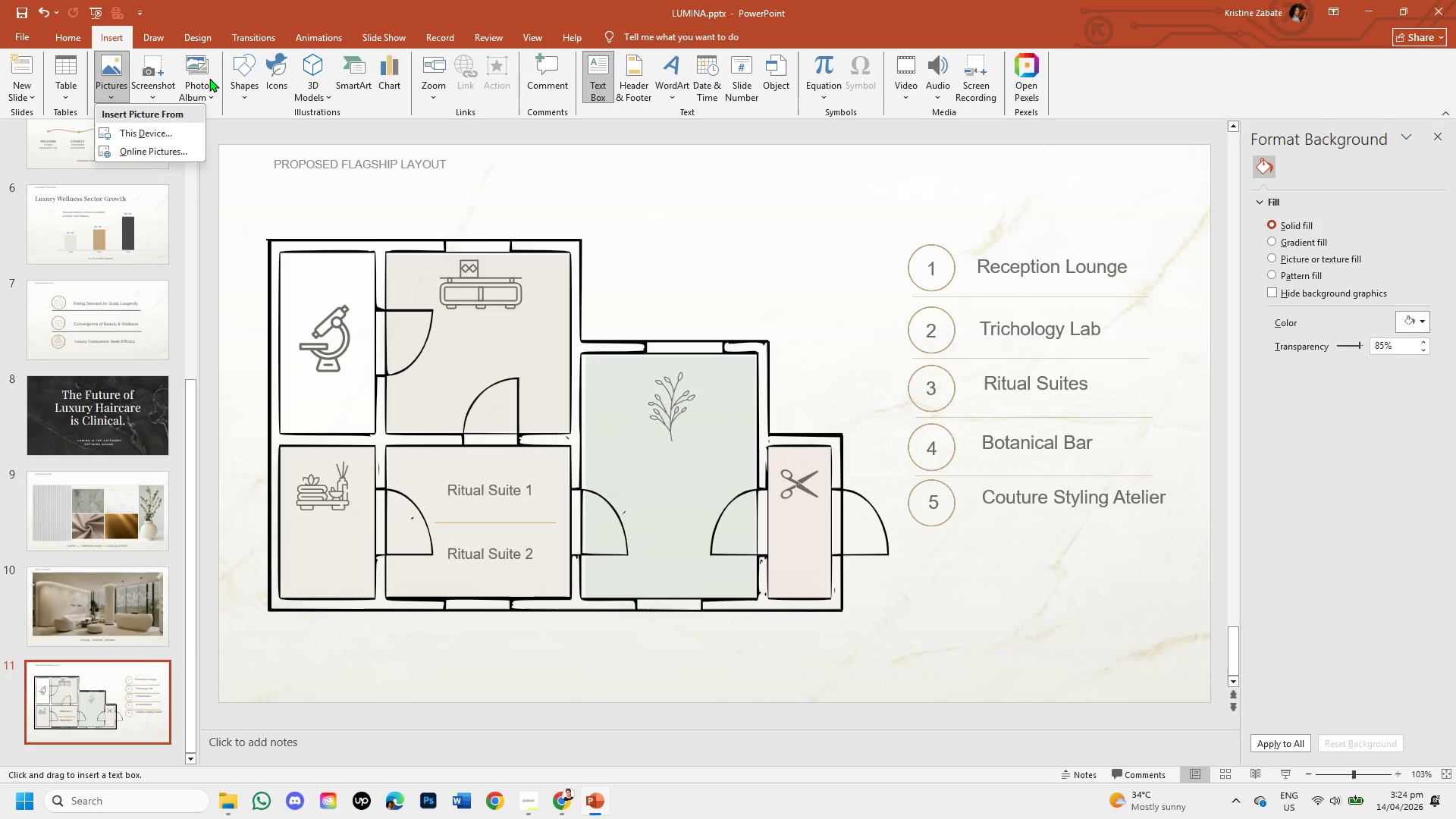 
left_click([238, 84])
 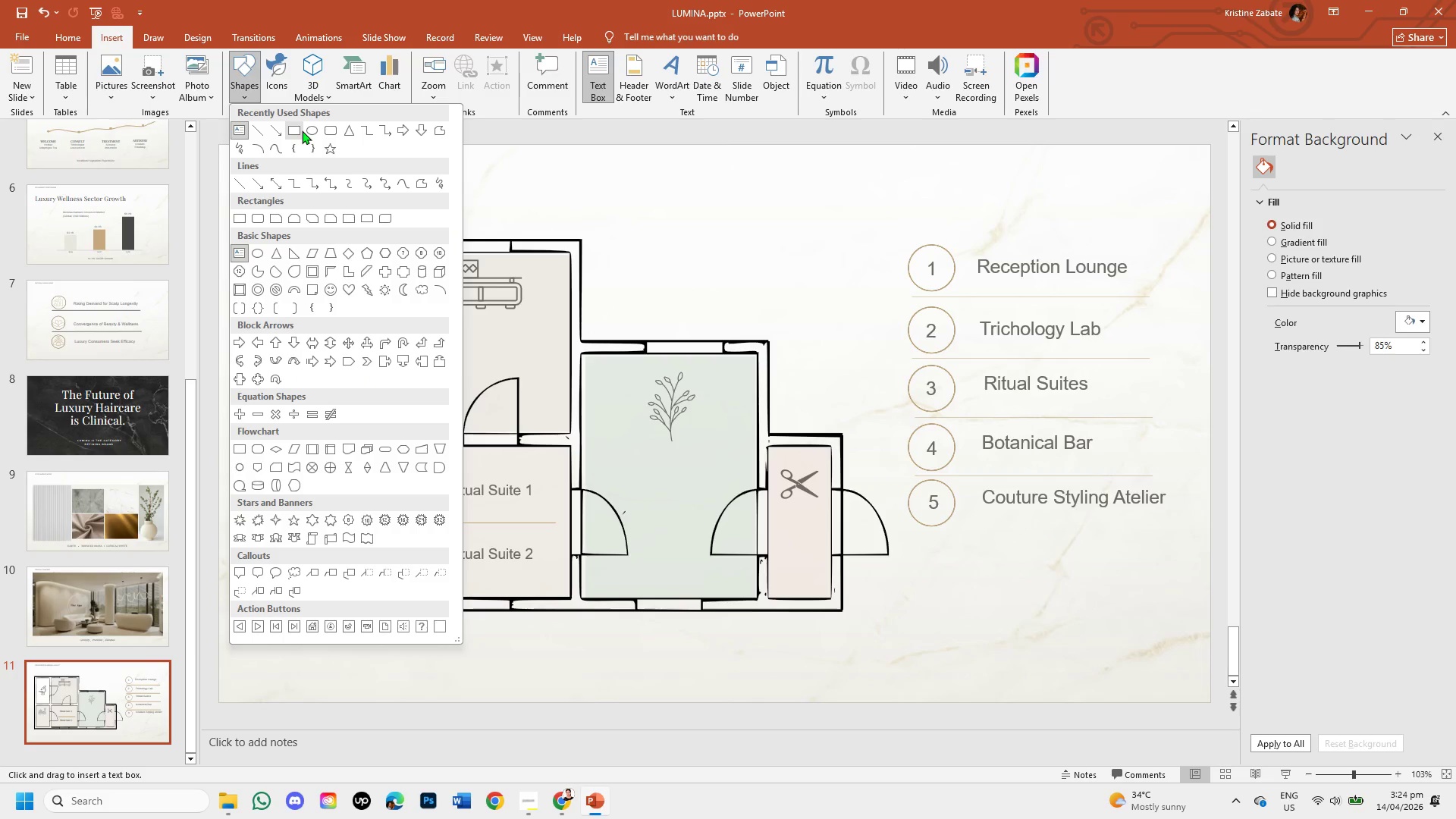 
left_click([296, 130])
 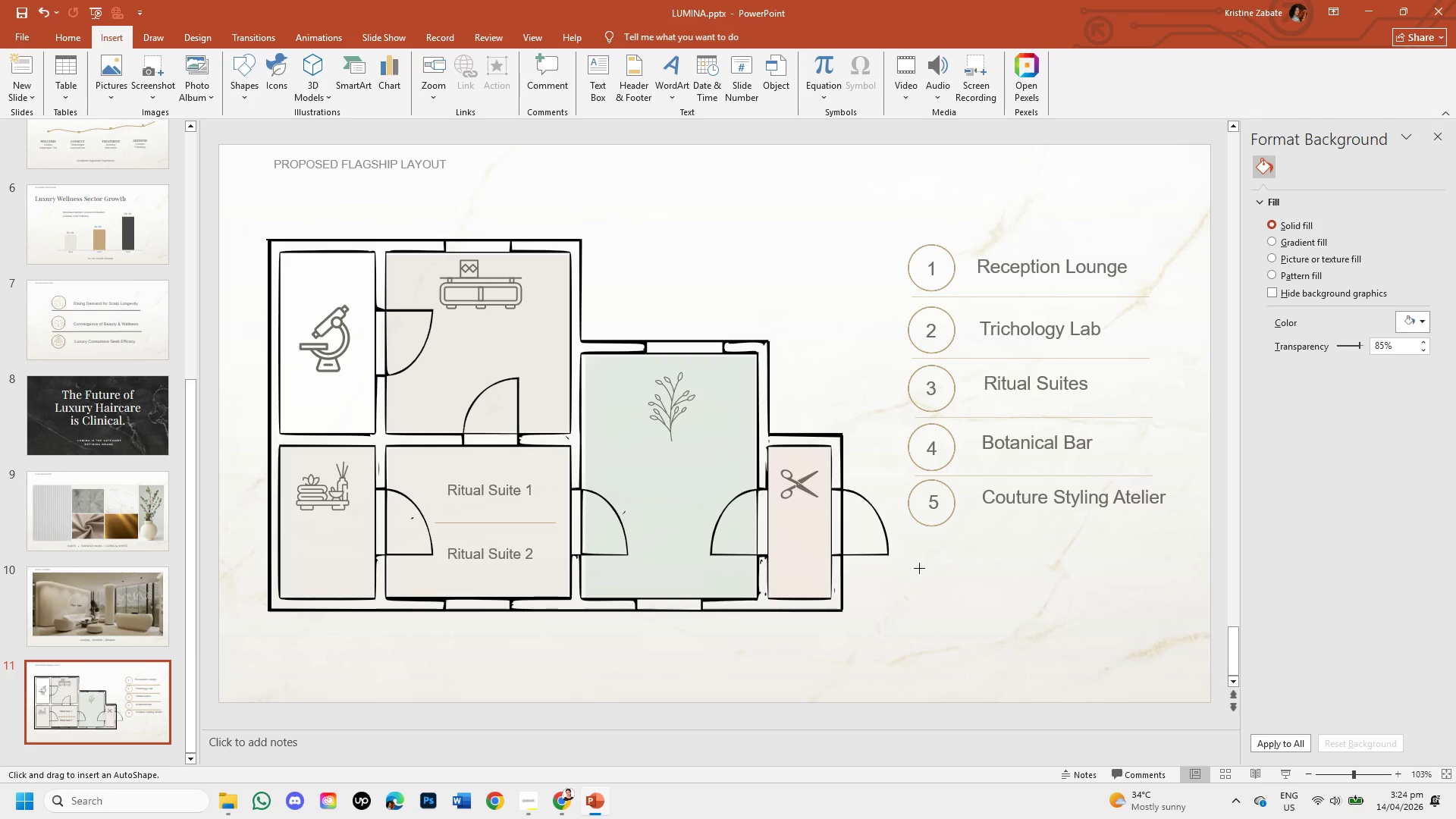 
left_click_drag(start_coordinate=[917, 561], to_coordinate=[1173, 620])
 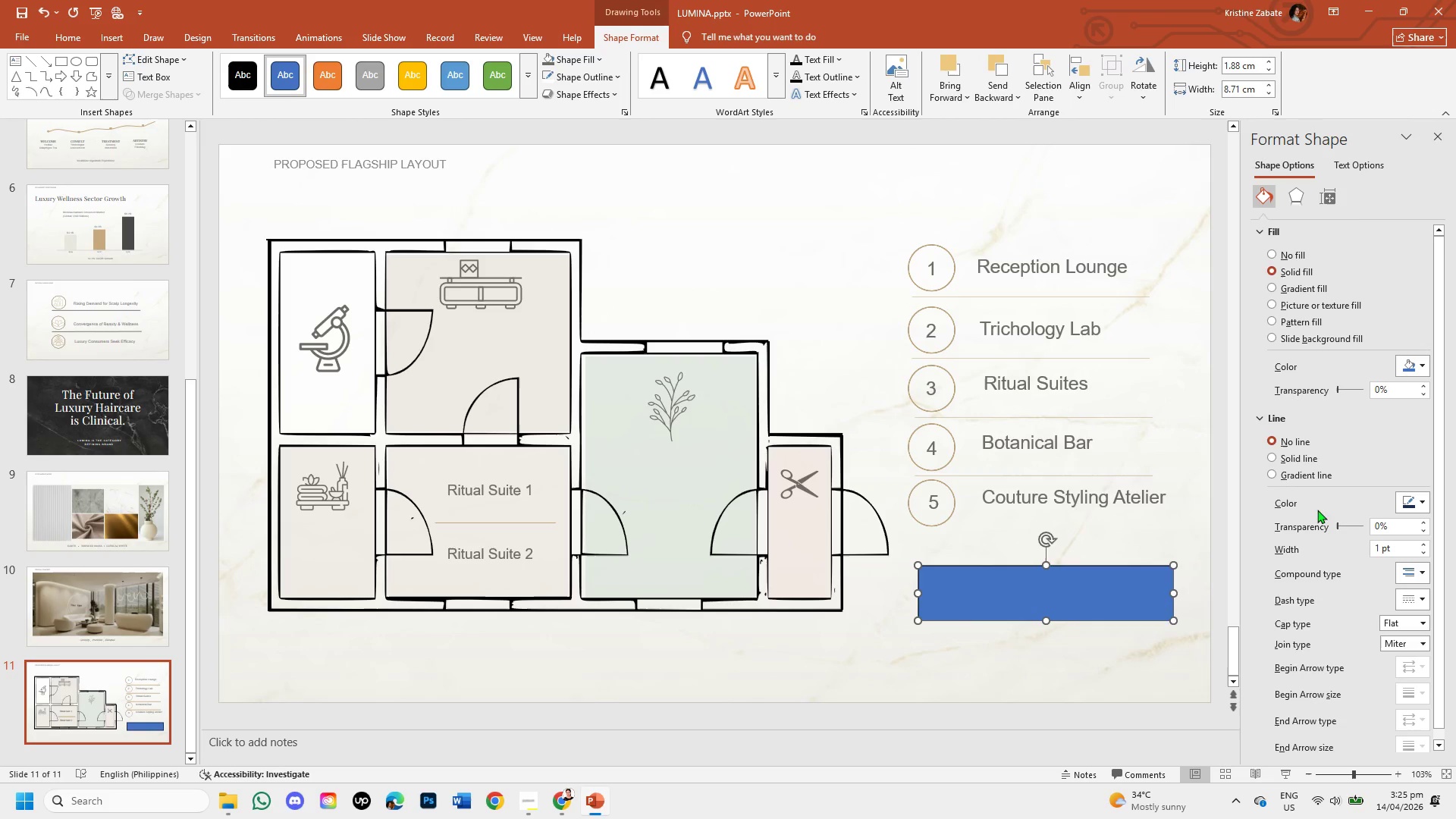 
left_click([1272, 459])
 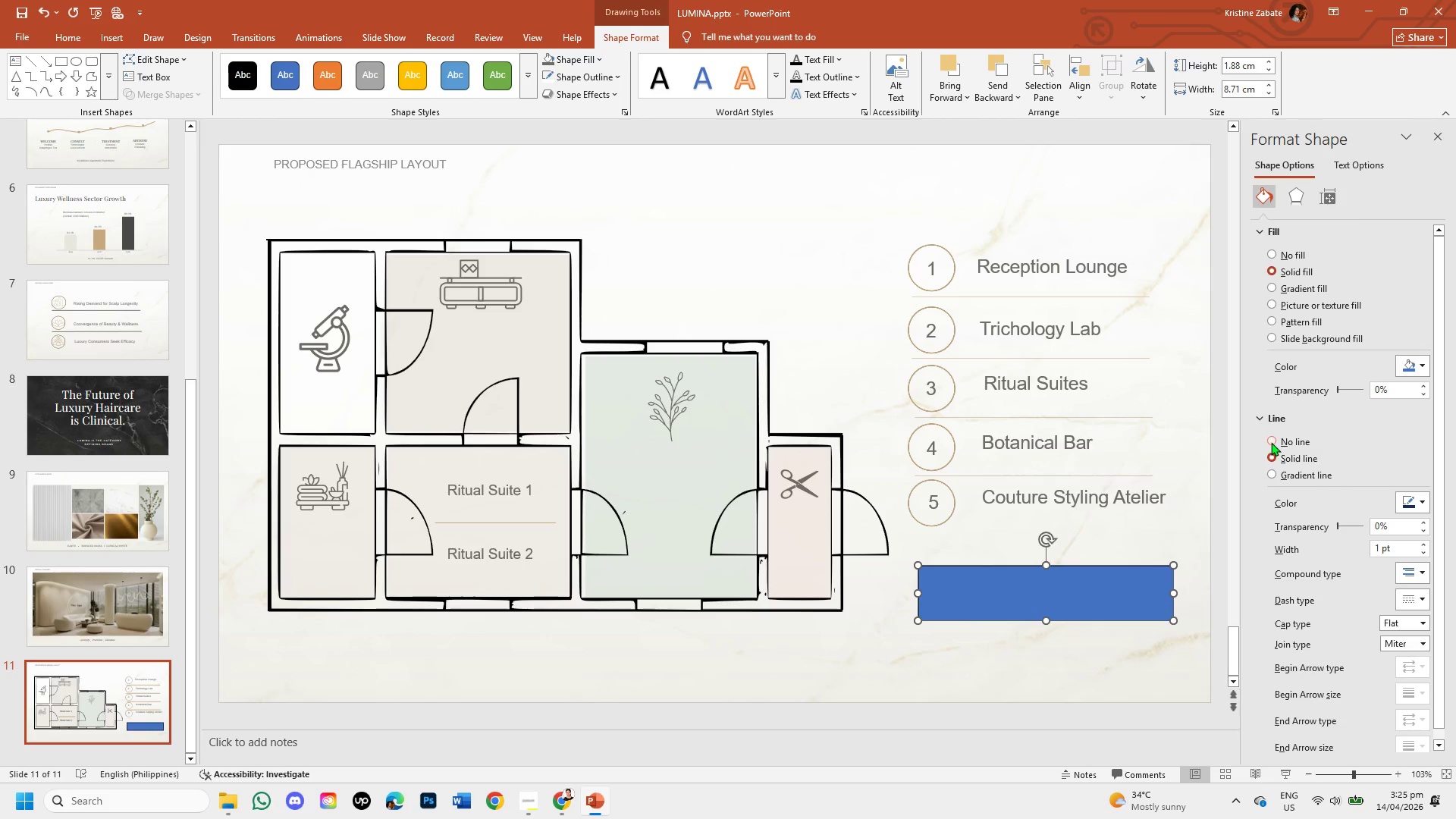 
left_click([1271, 442])
 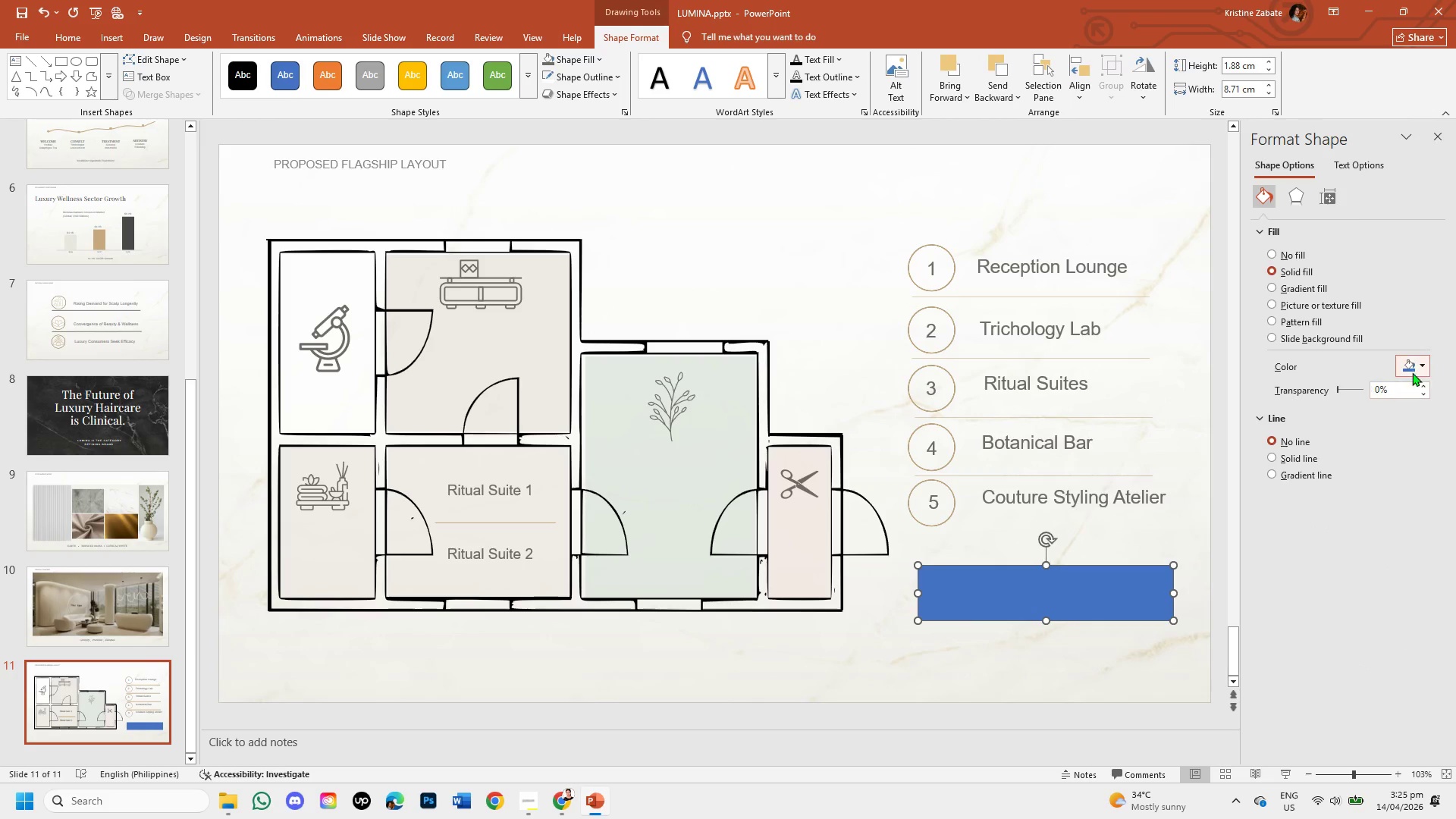 
left_click([1418, 356])
 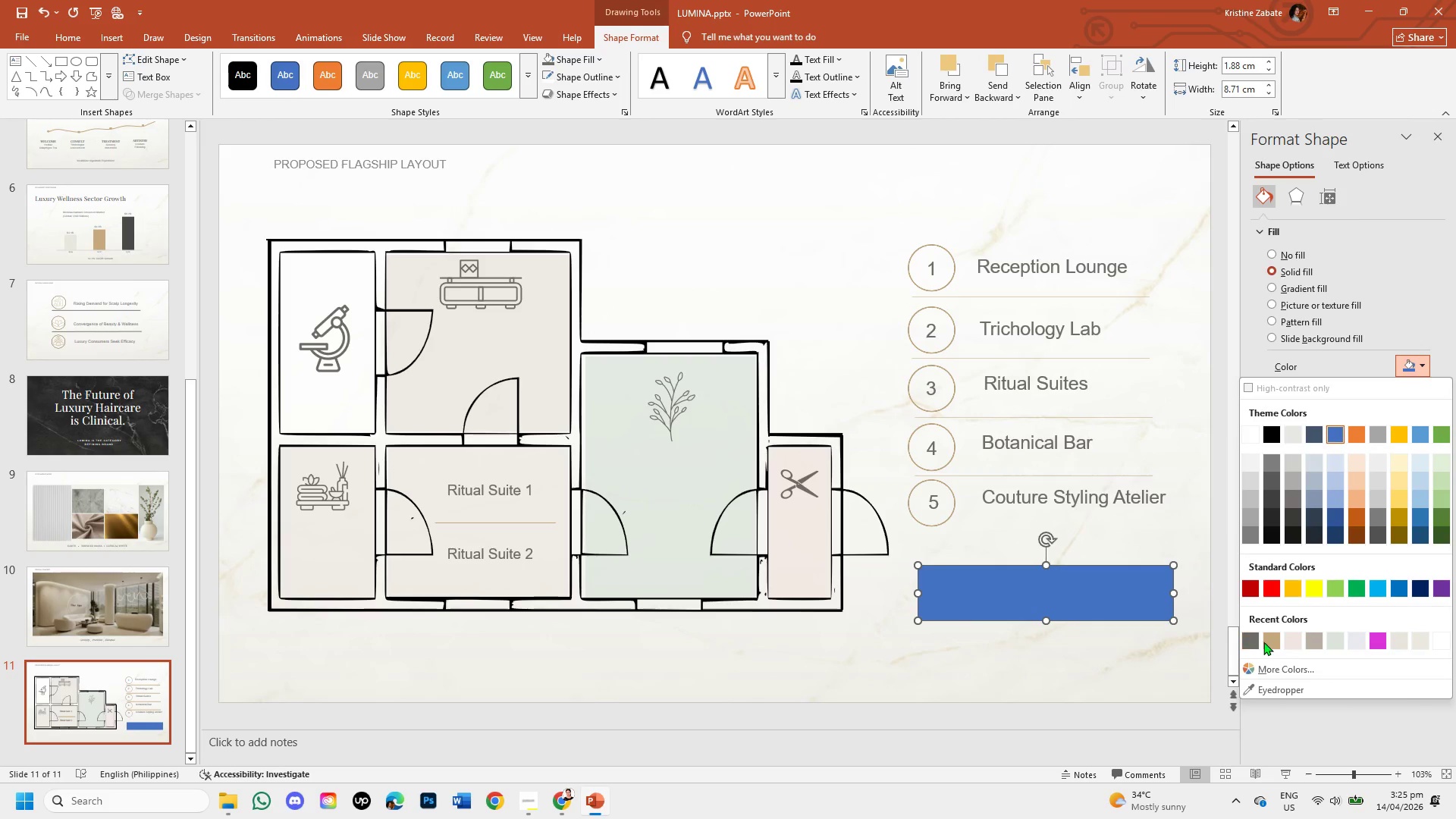 
left_click([1266, 642])
 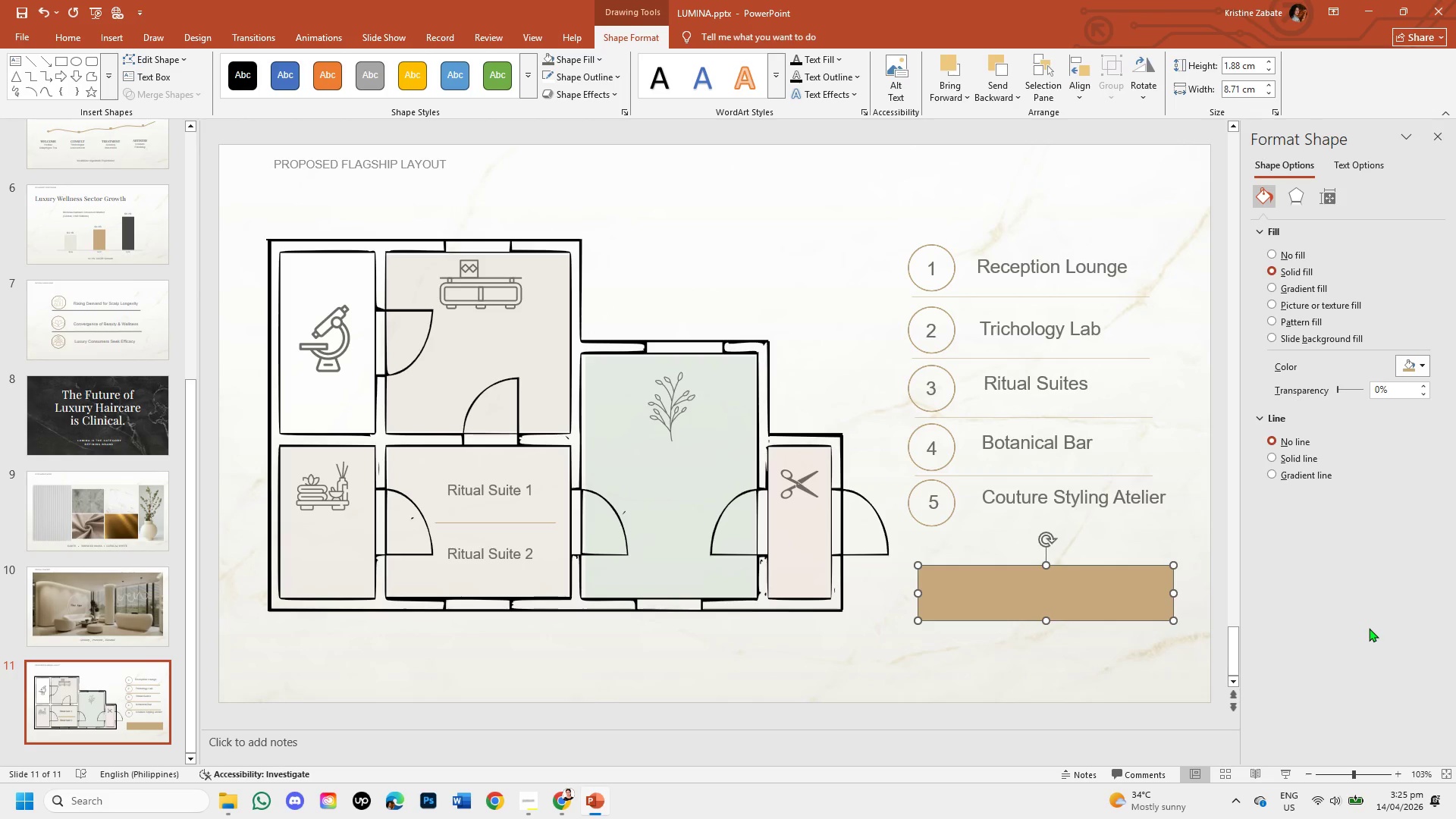 
left_click([1131, 661])
 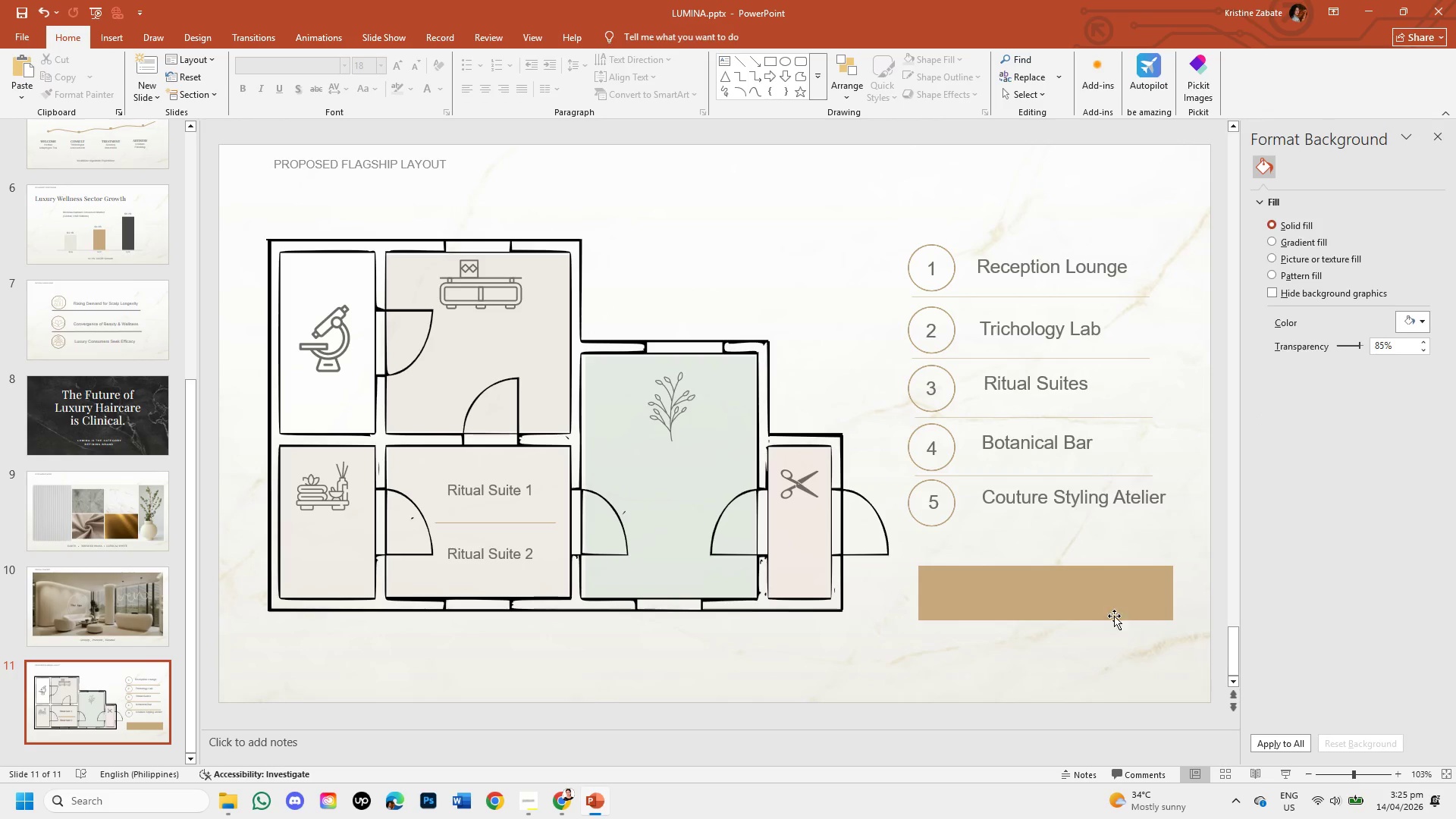 
left_click([1106, 595])
 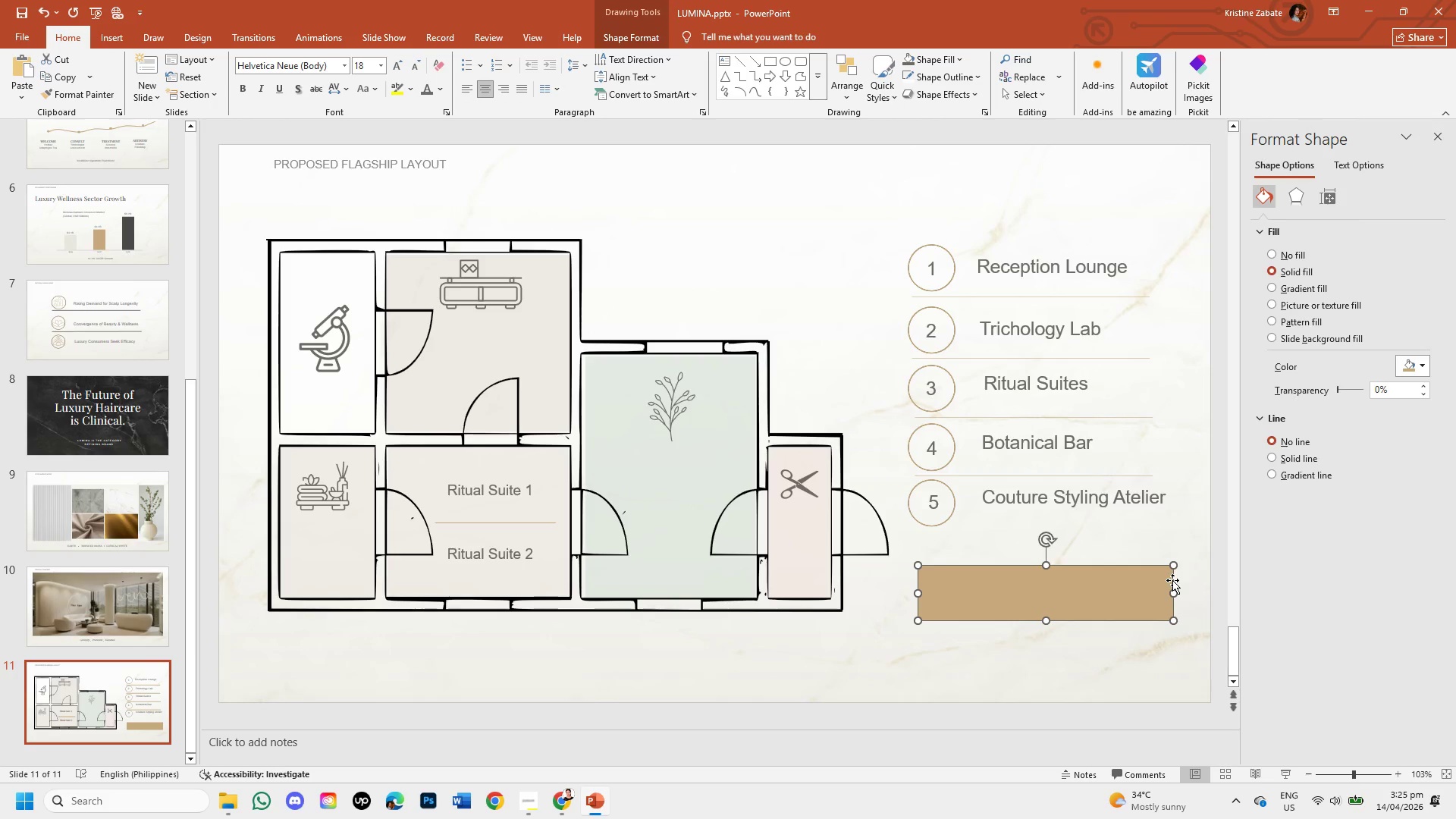 
left_click([1172, 580])
 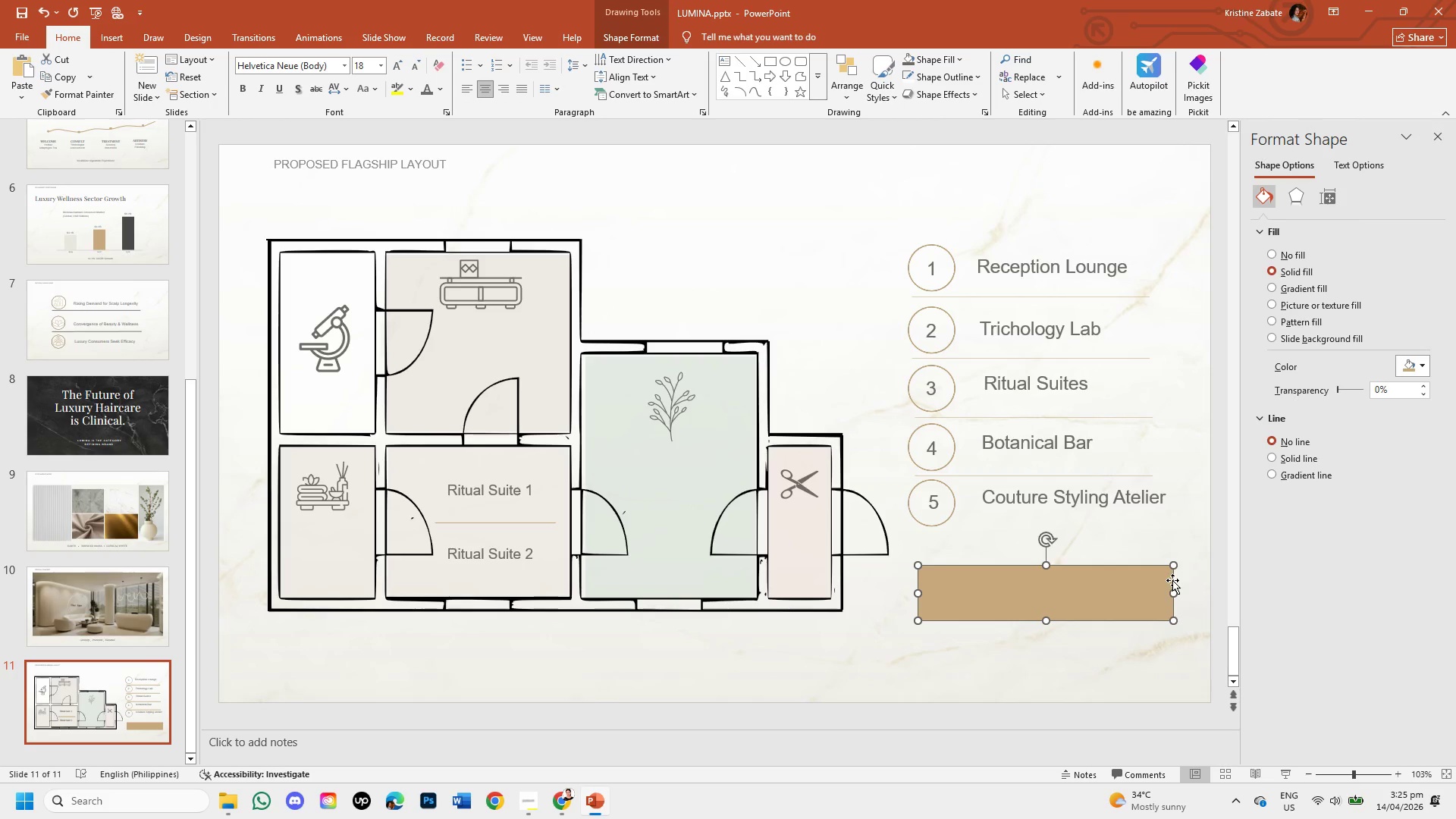 
key(Backspace)
 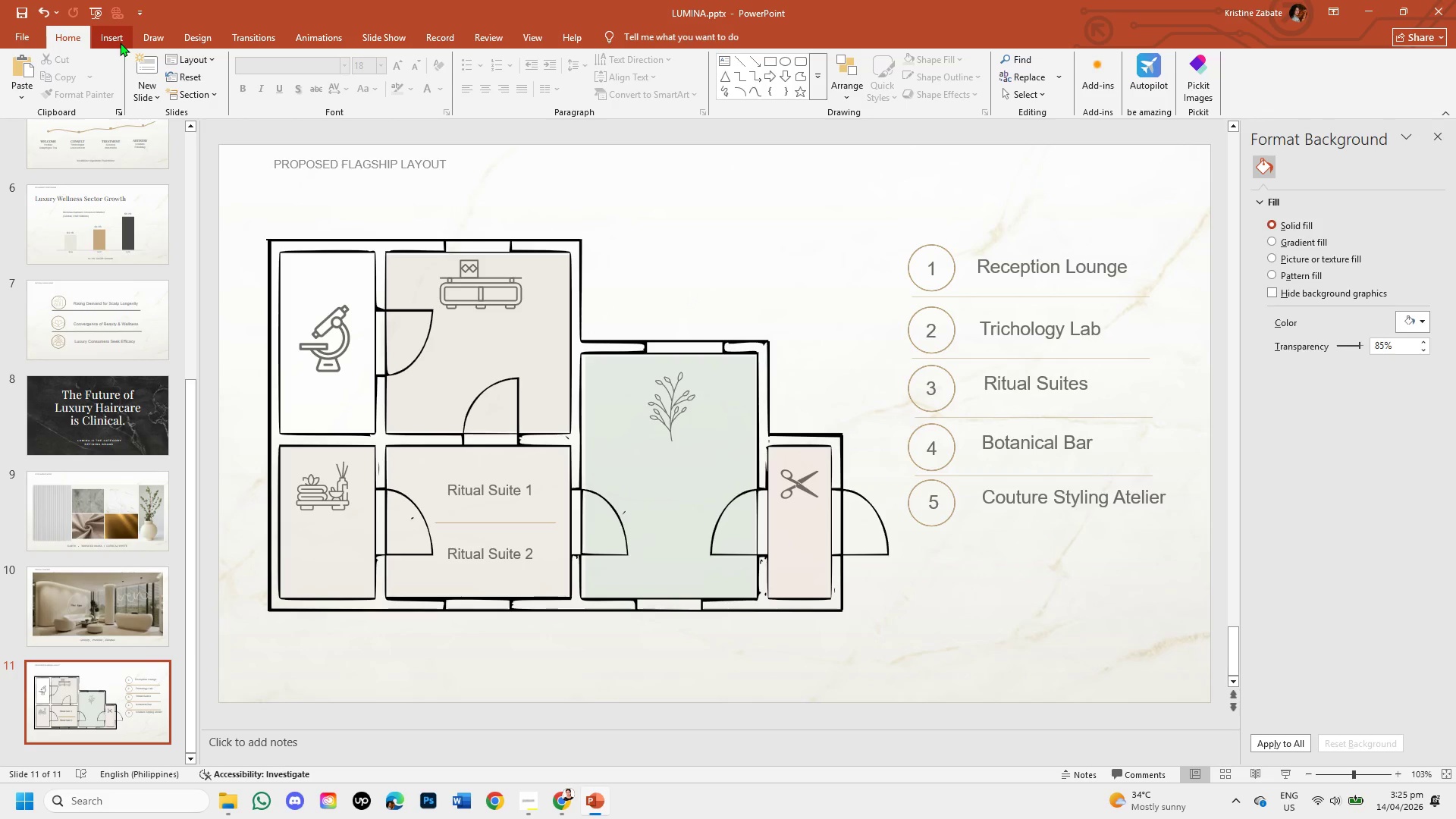 
wait(5.73)
 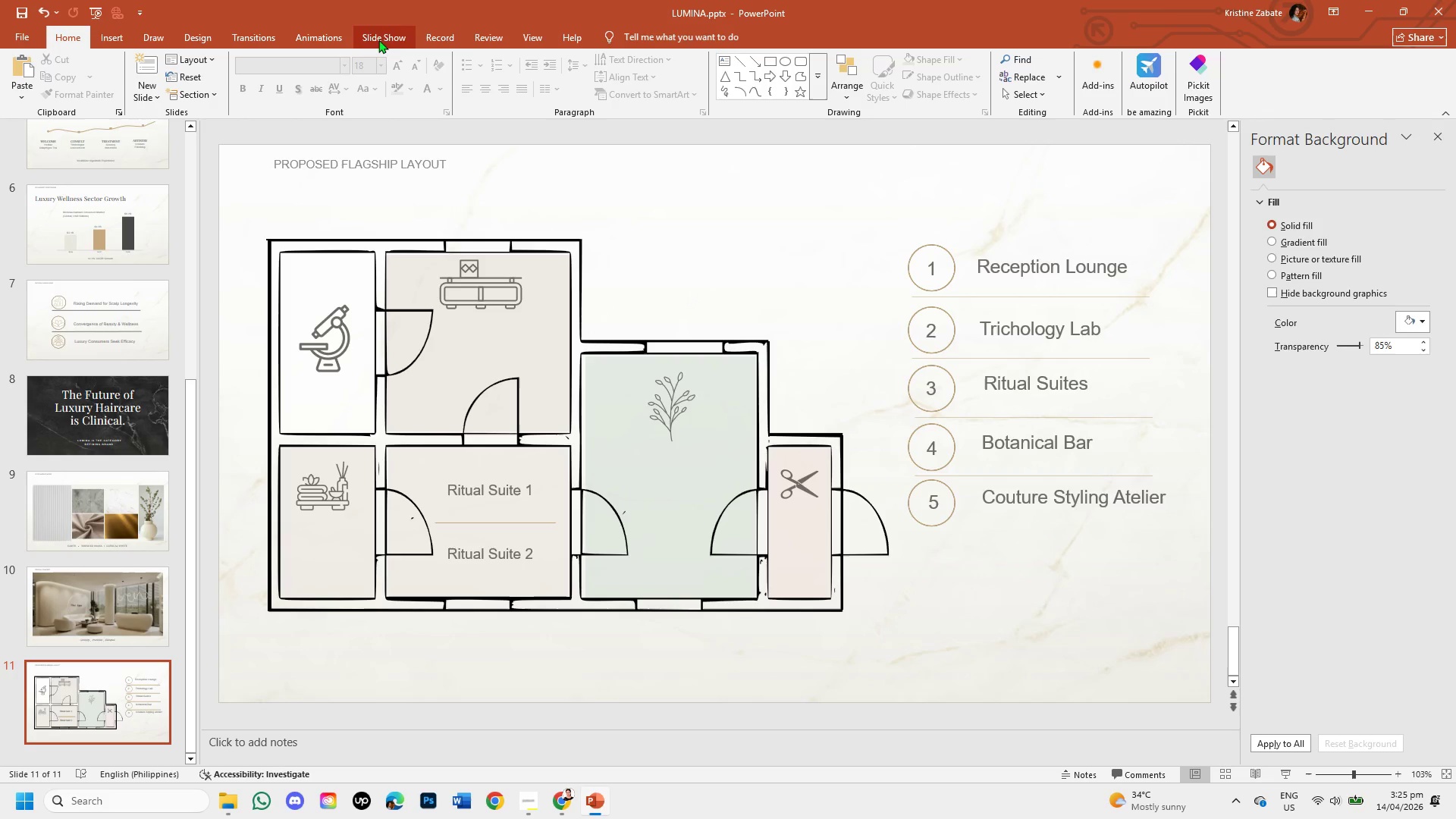 
left_click([112, 42])
 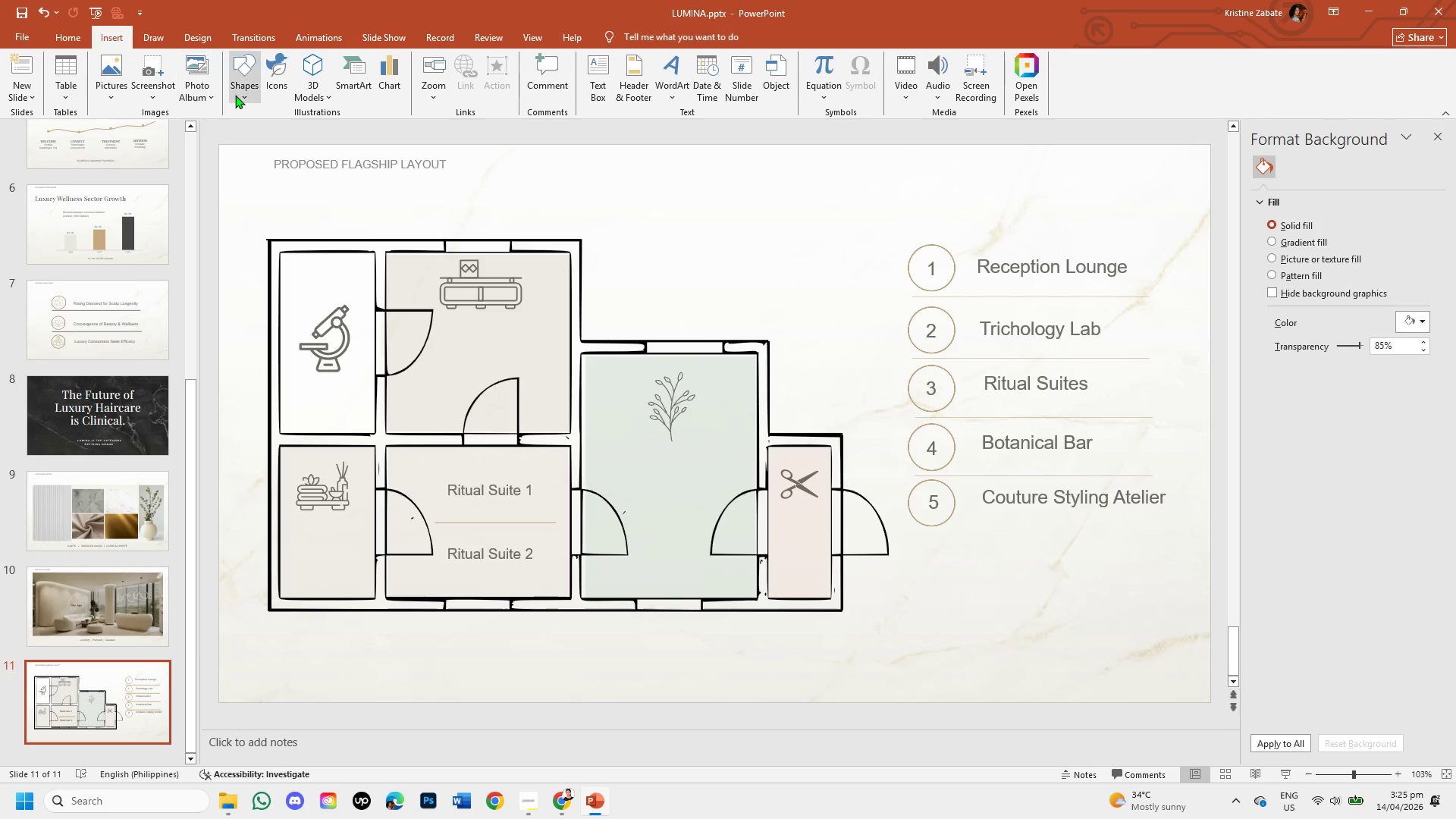 
left_click([248, 93])
 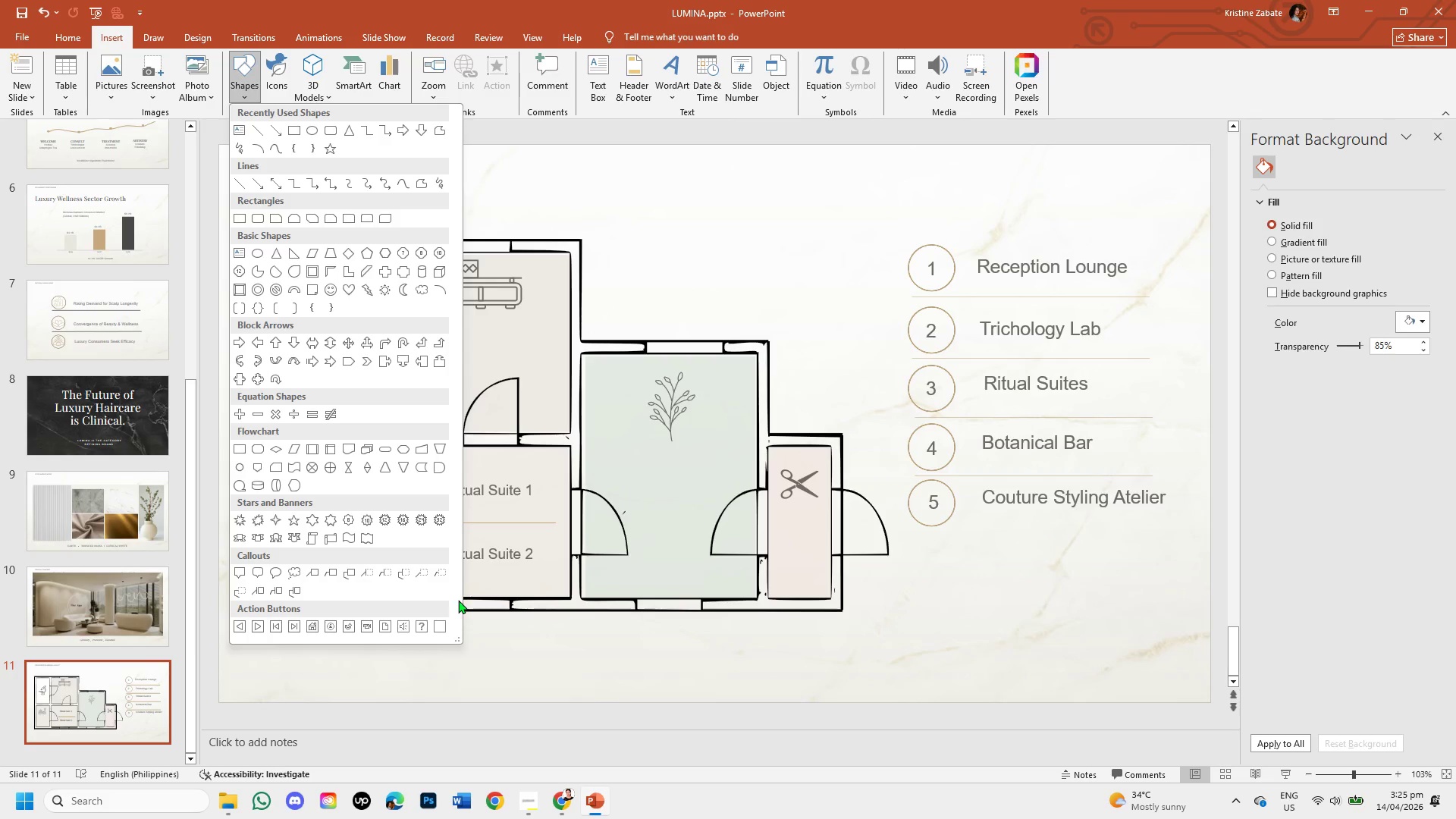 
wait(13.31)
 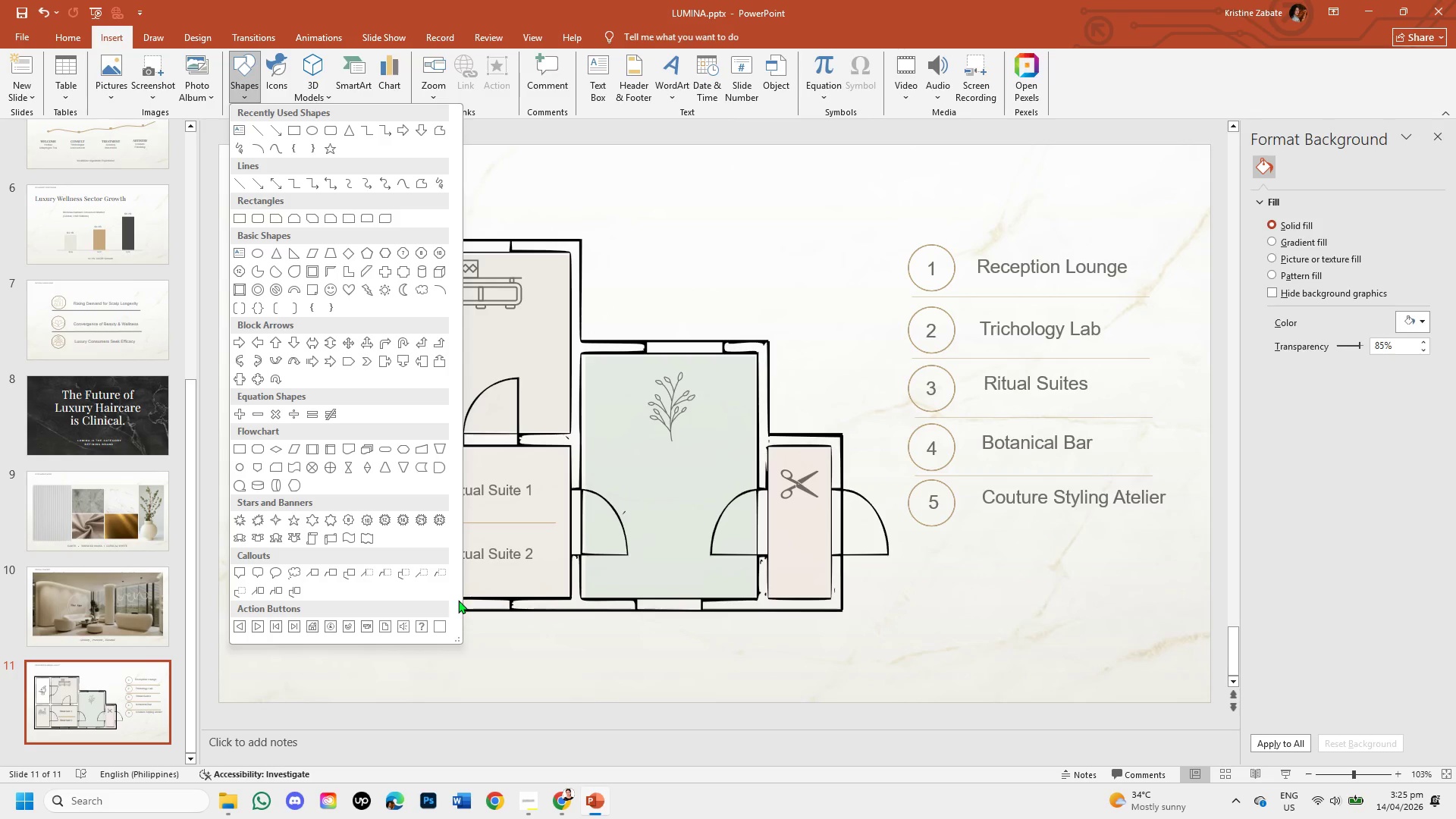 
left_click([679, 222])
 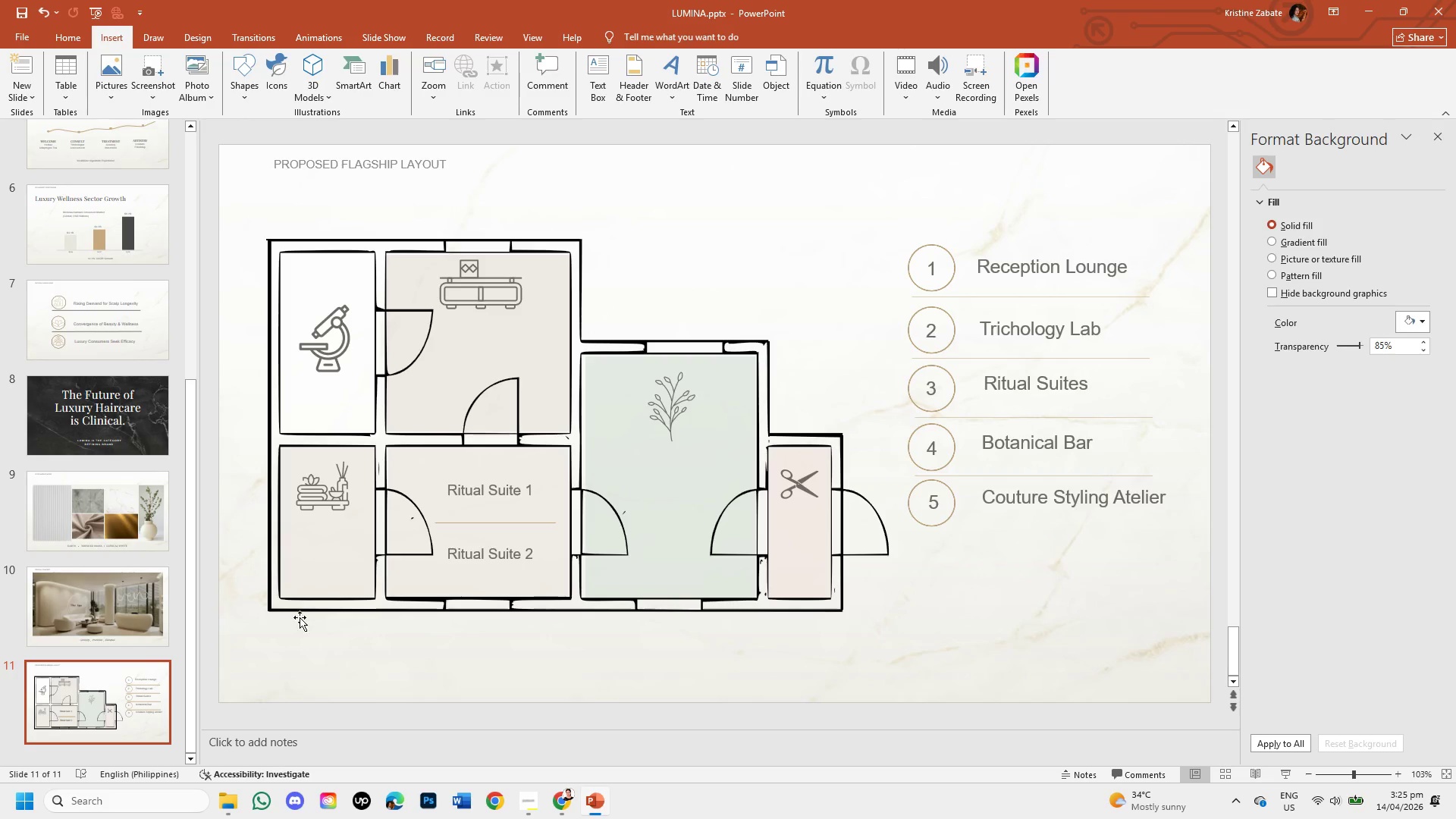 
wait(6.11)
 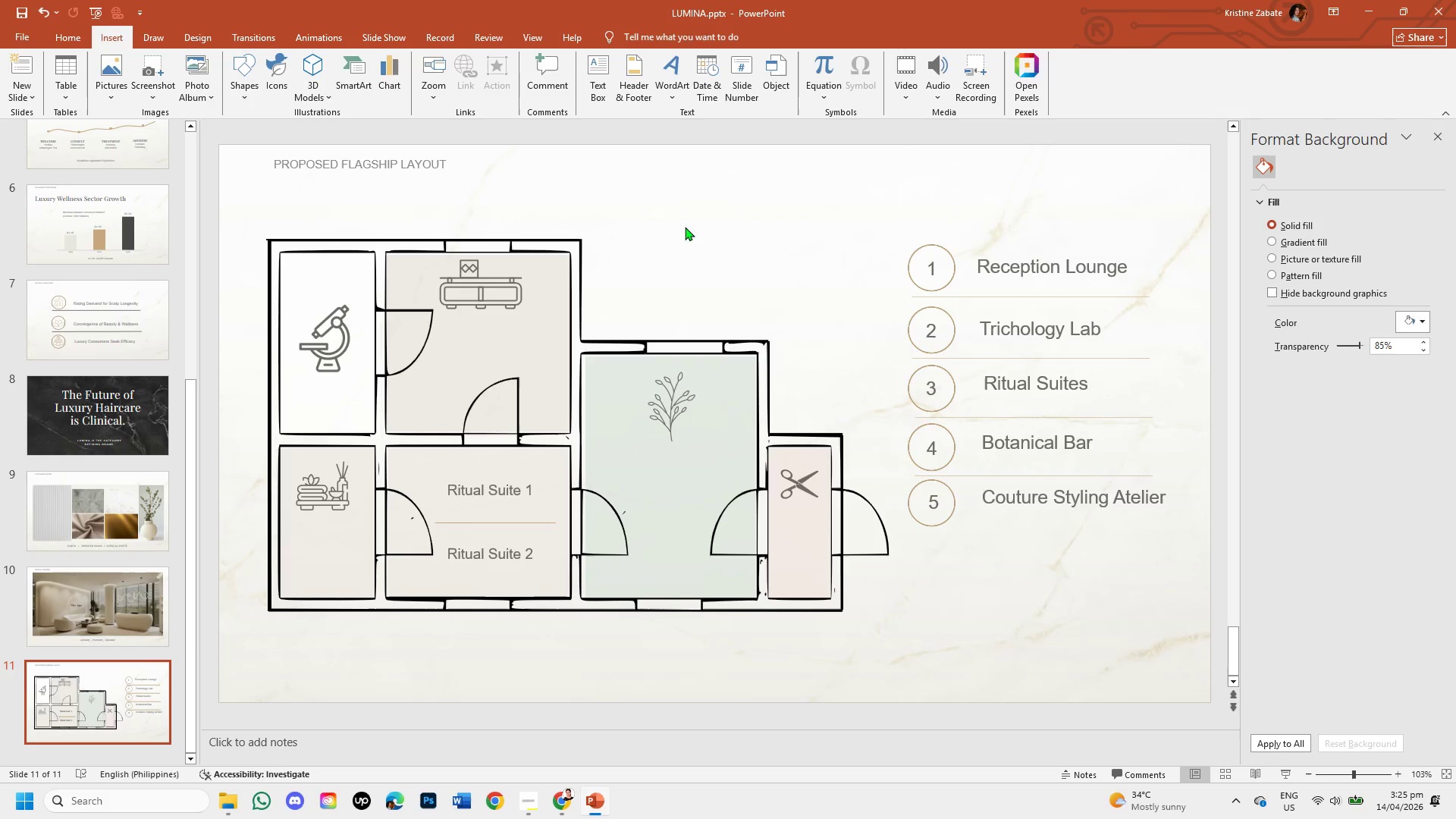 
left_click([89, 603])
 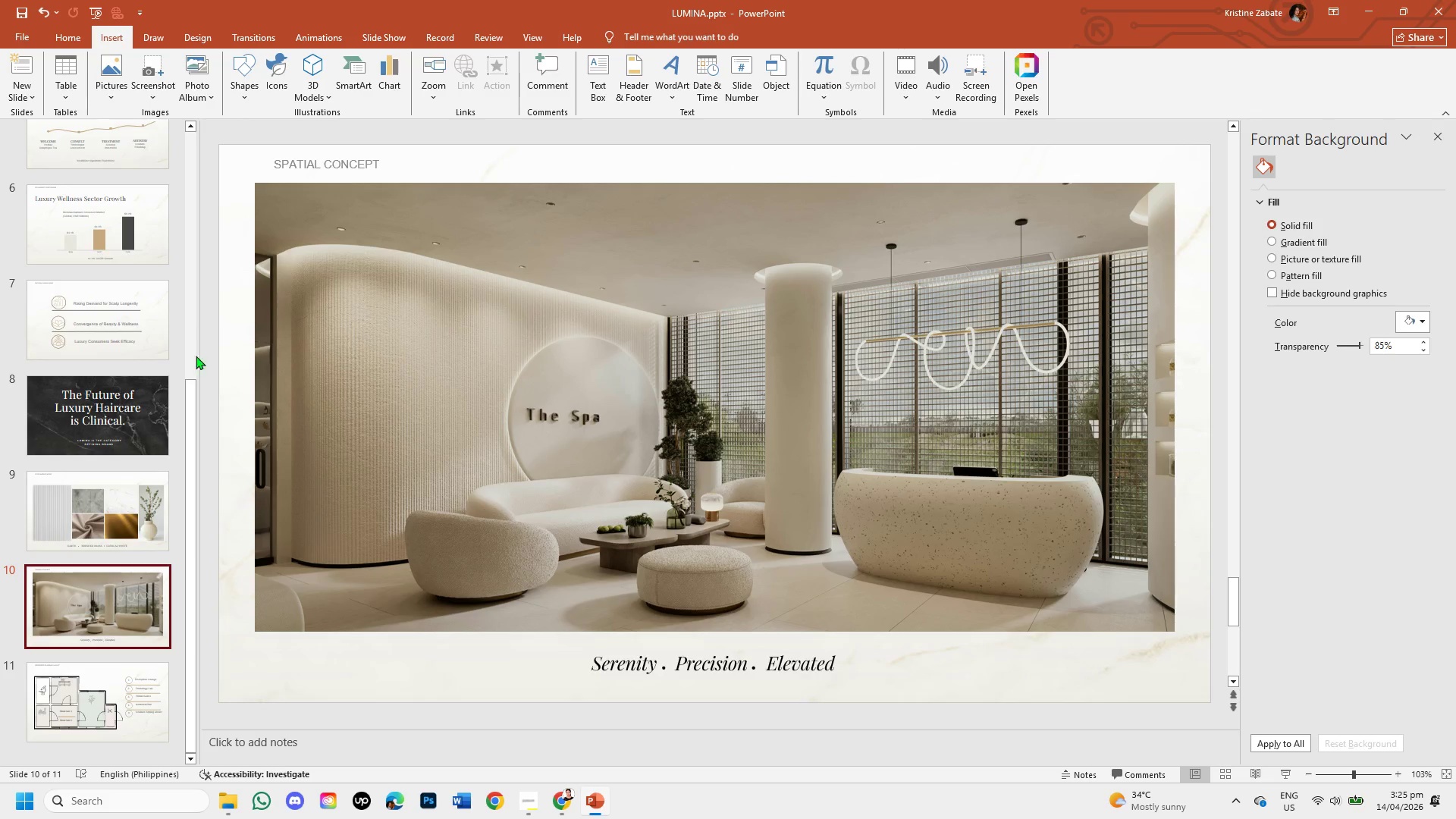 
wait(5.19)
 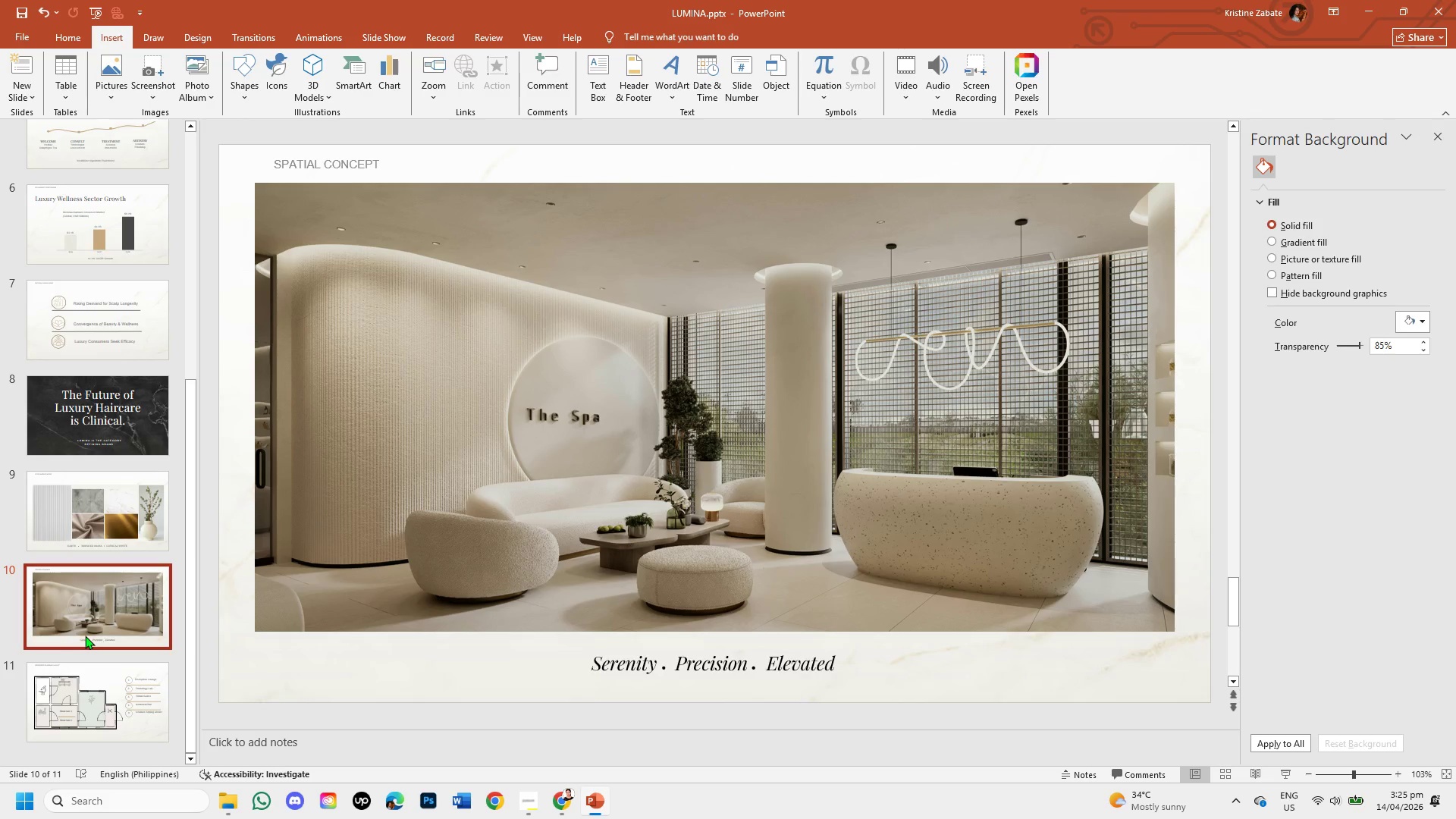 
left_click_drag(start_coordinate=[193, 398], to_coordinate=[193, 353])
 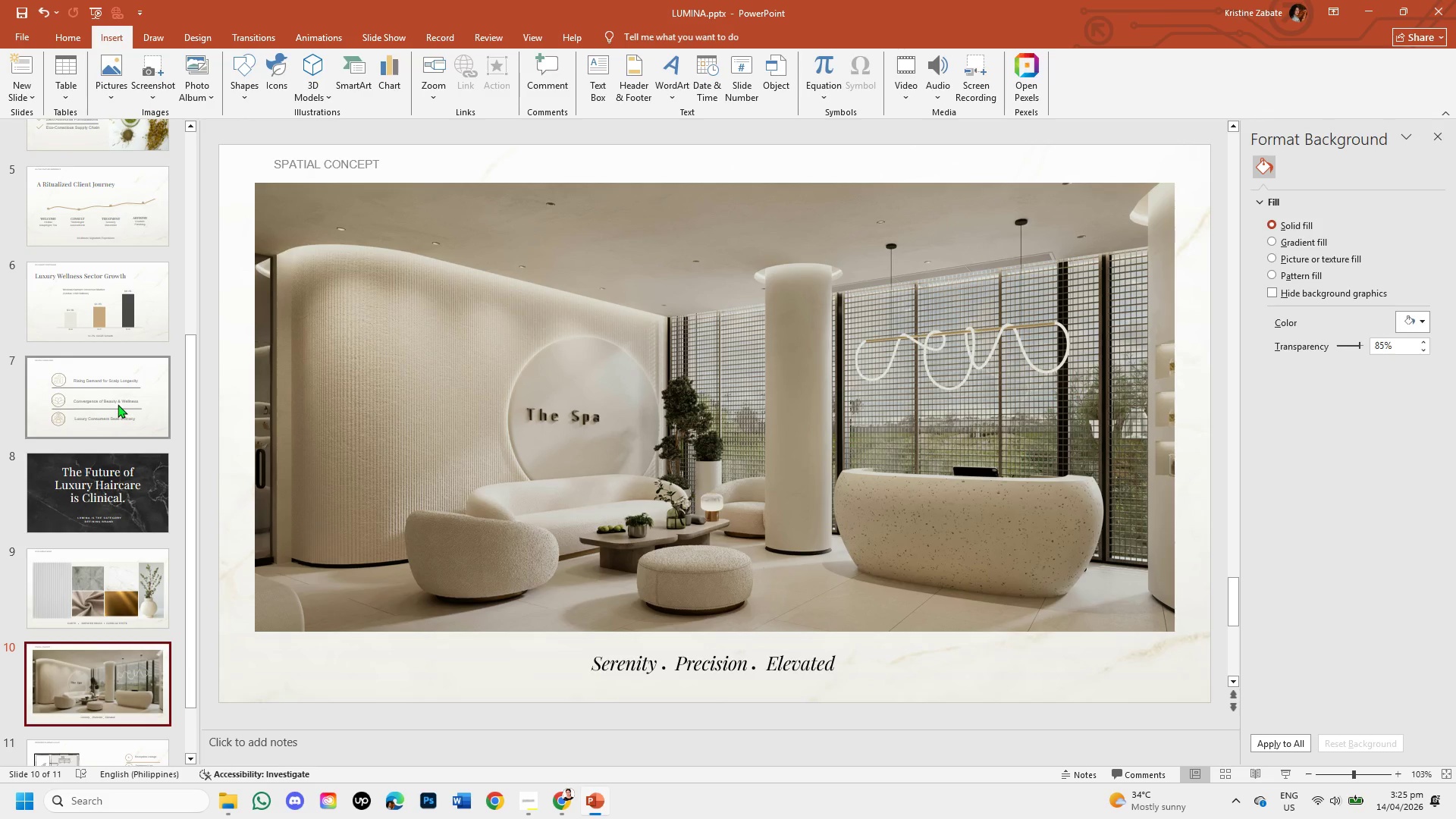 
left_click([118, 403])
 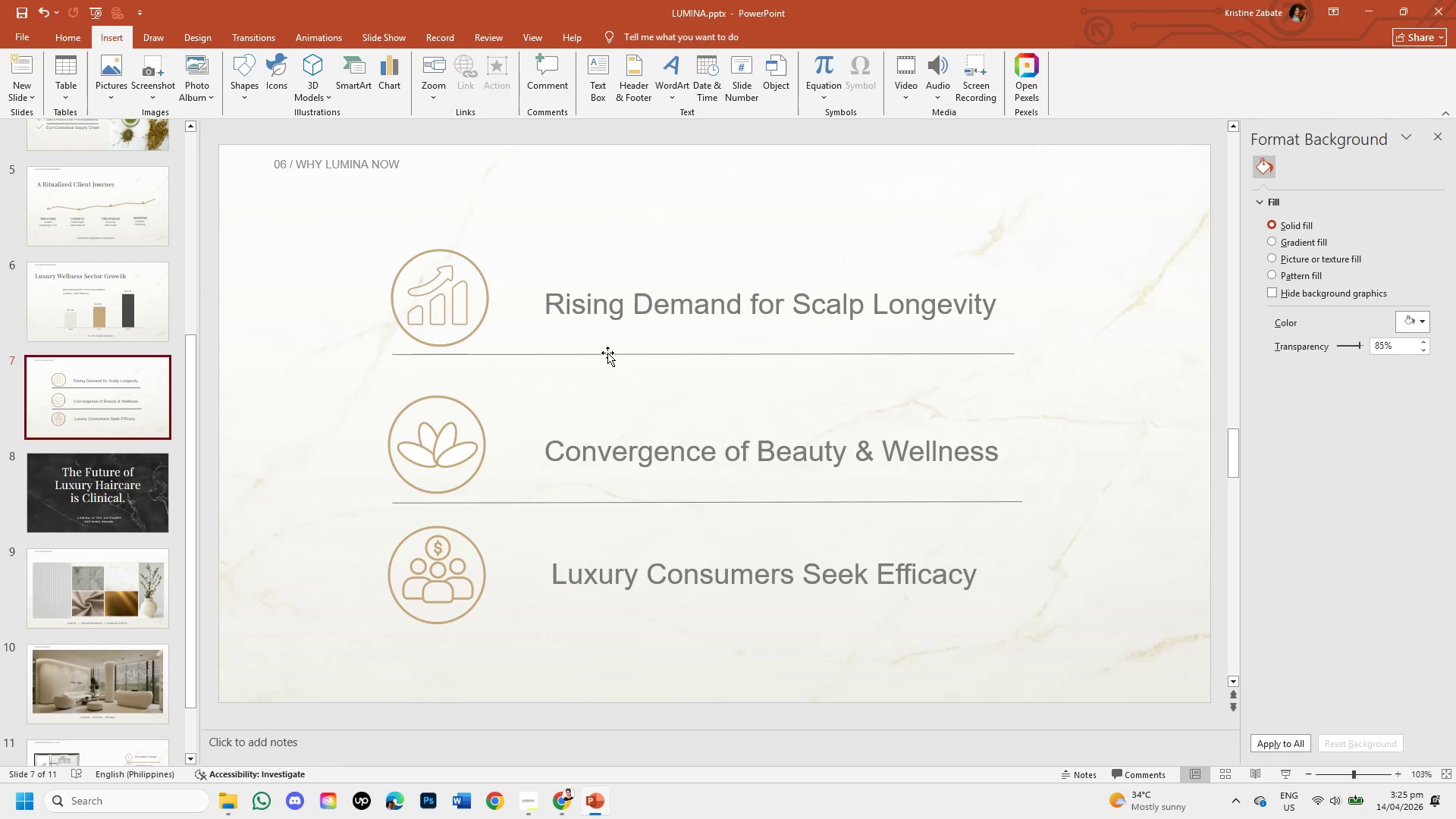 
left_click([607, 354])
 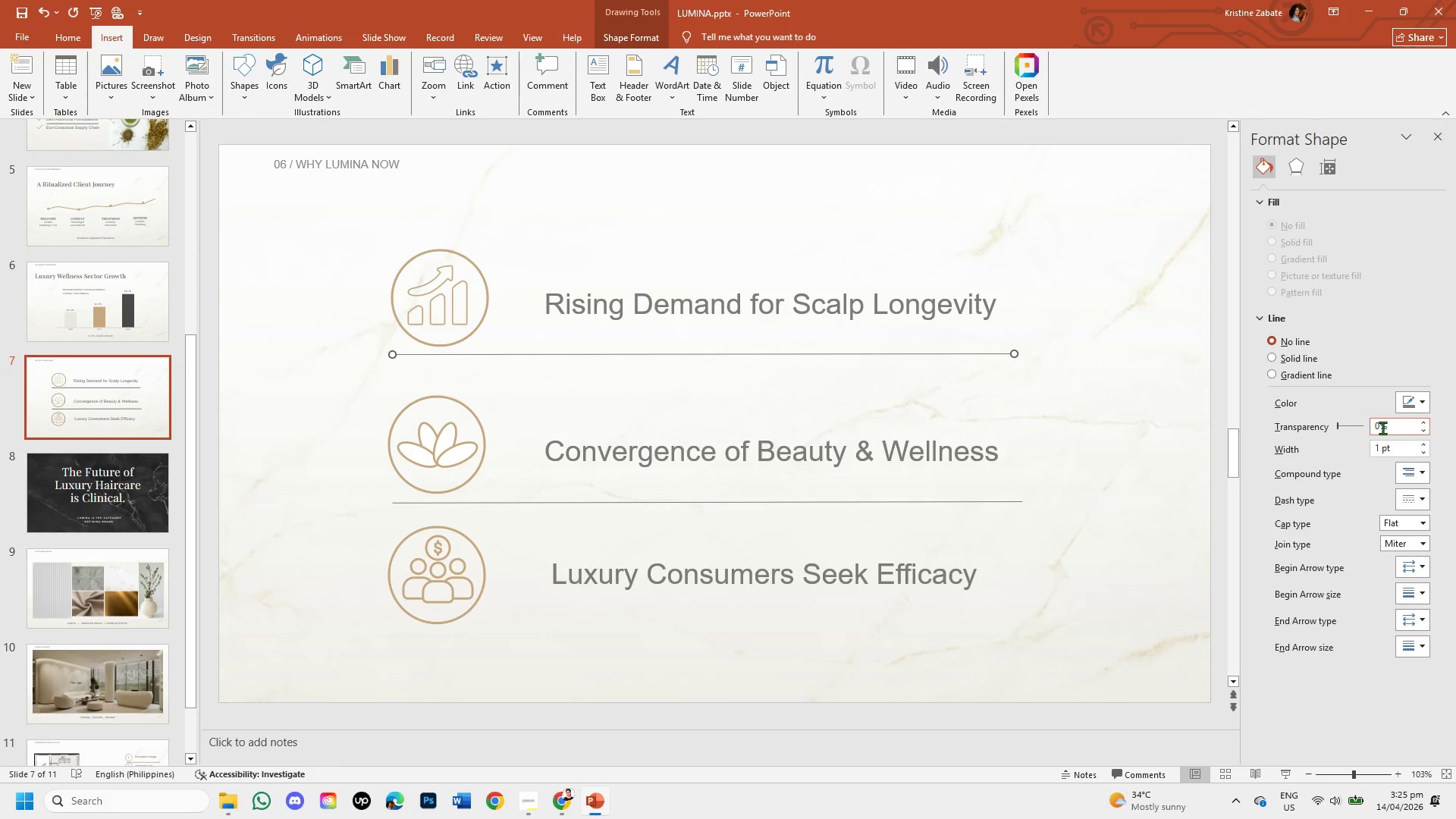 
left_click([1379, 425])
 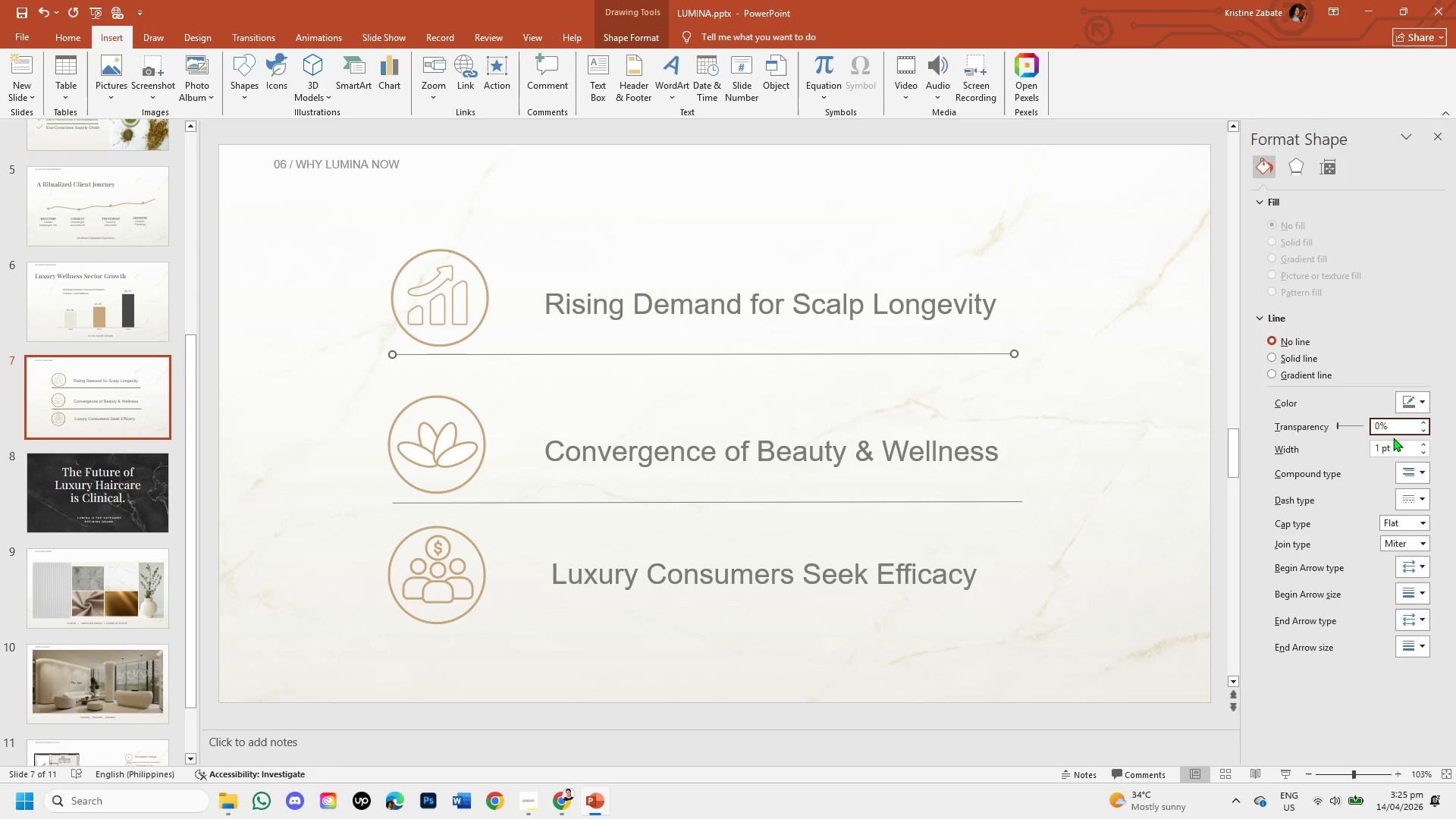 
key(Backspace)
 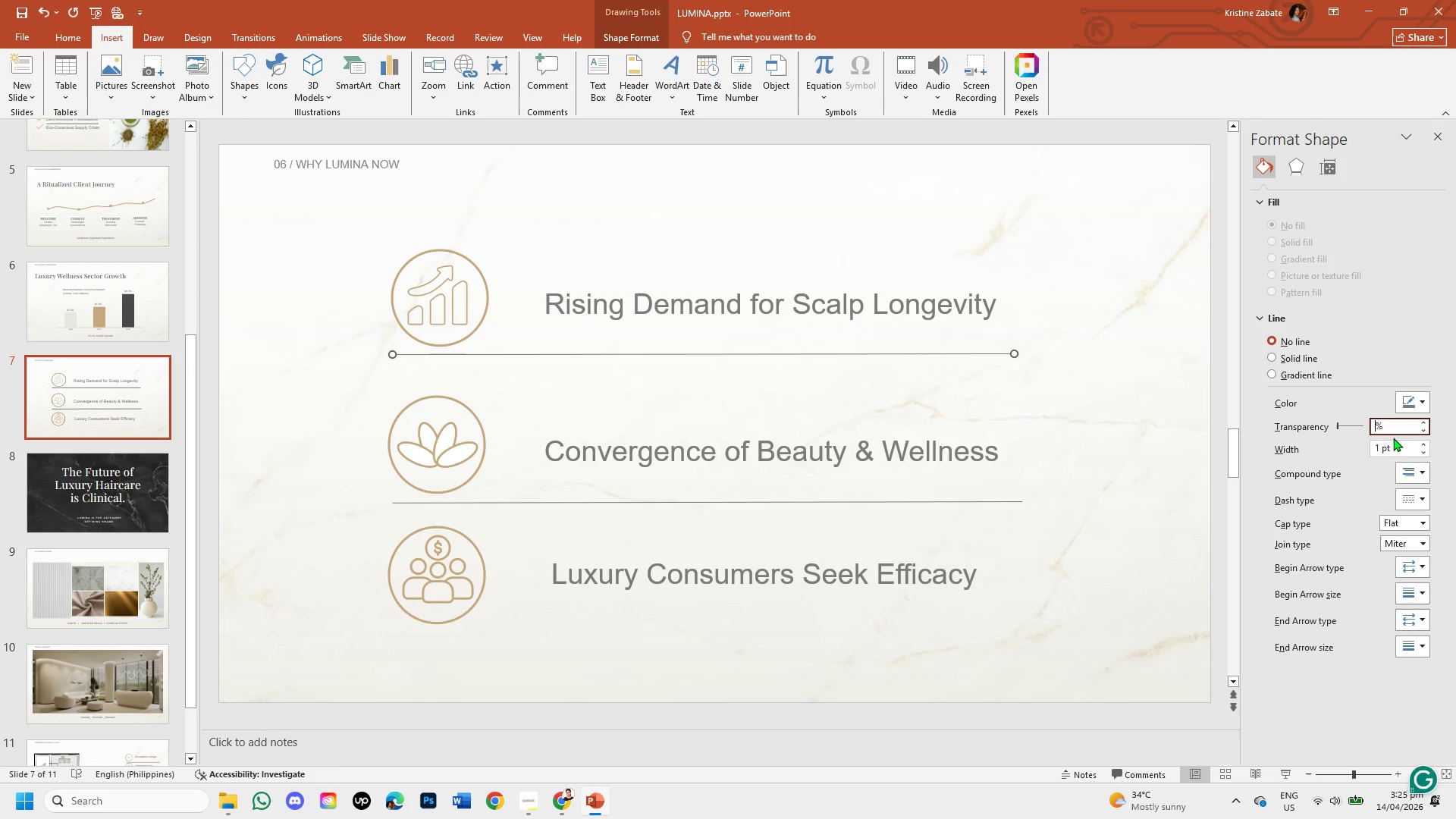 
key(Numpad2)
 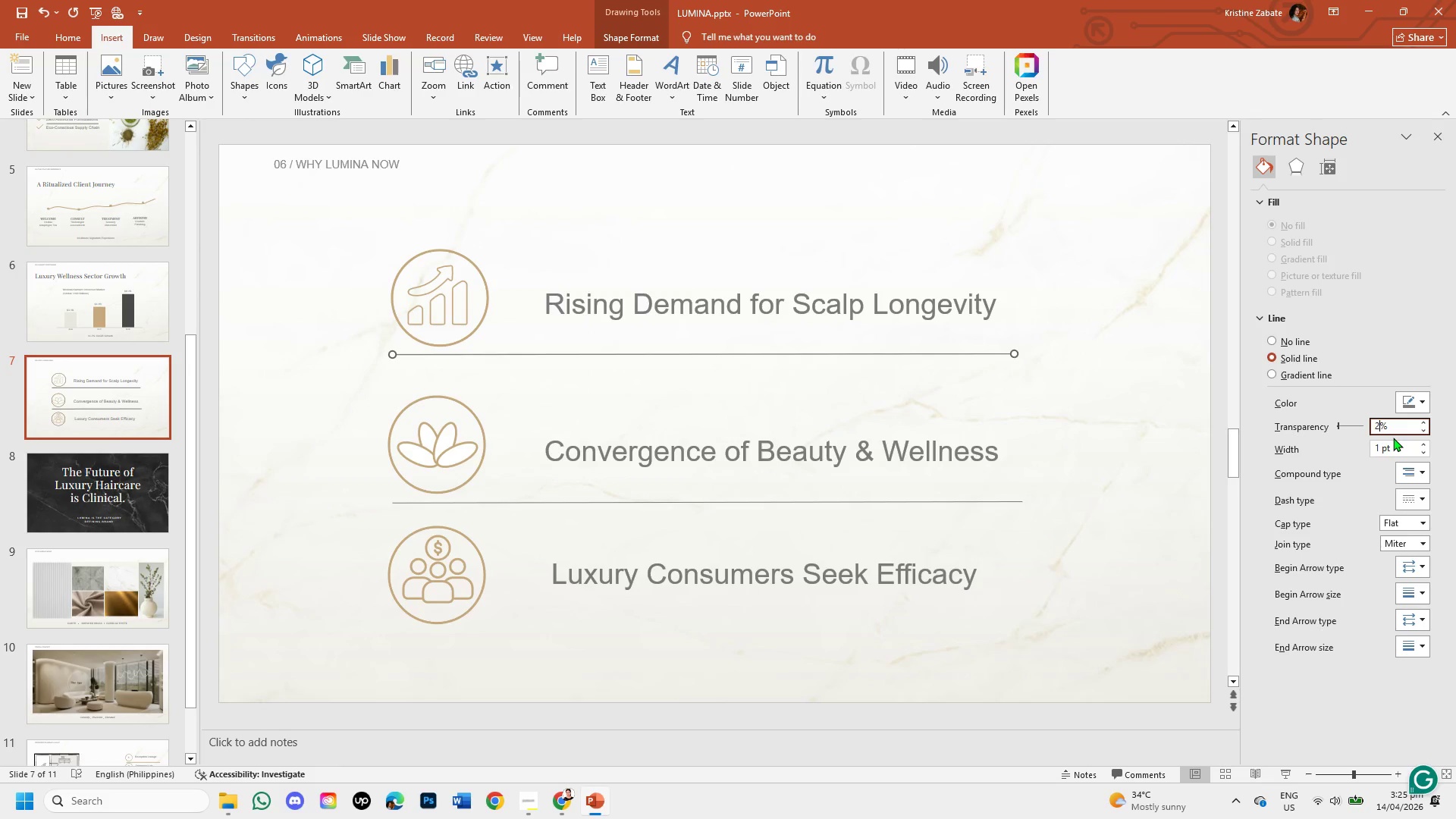 
key(Numpad0)
 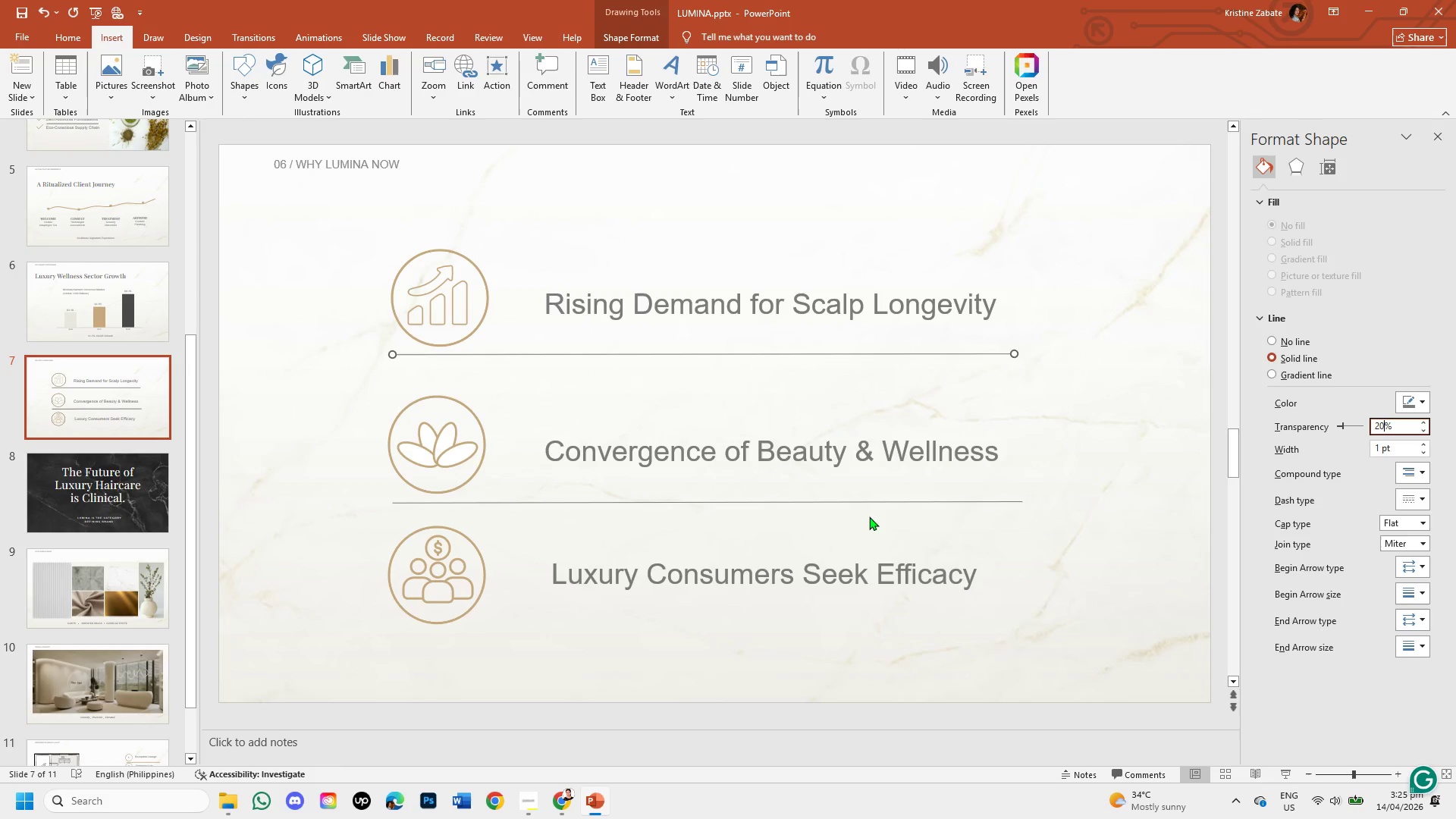 
left_click([877, 499])
 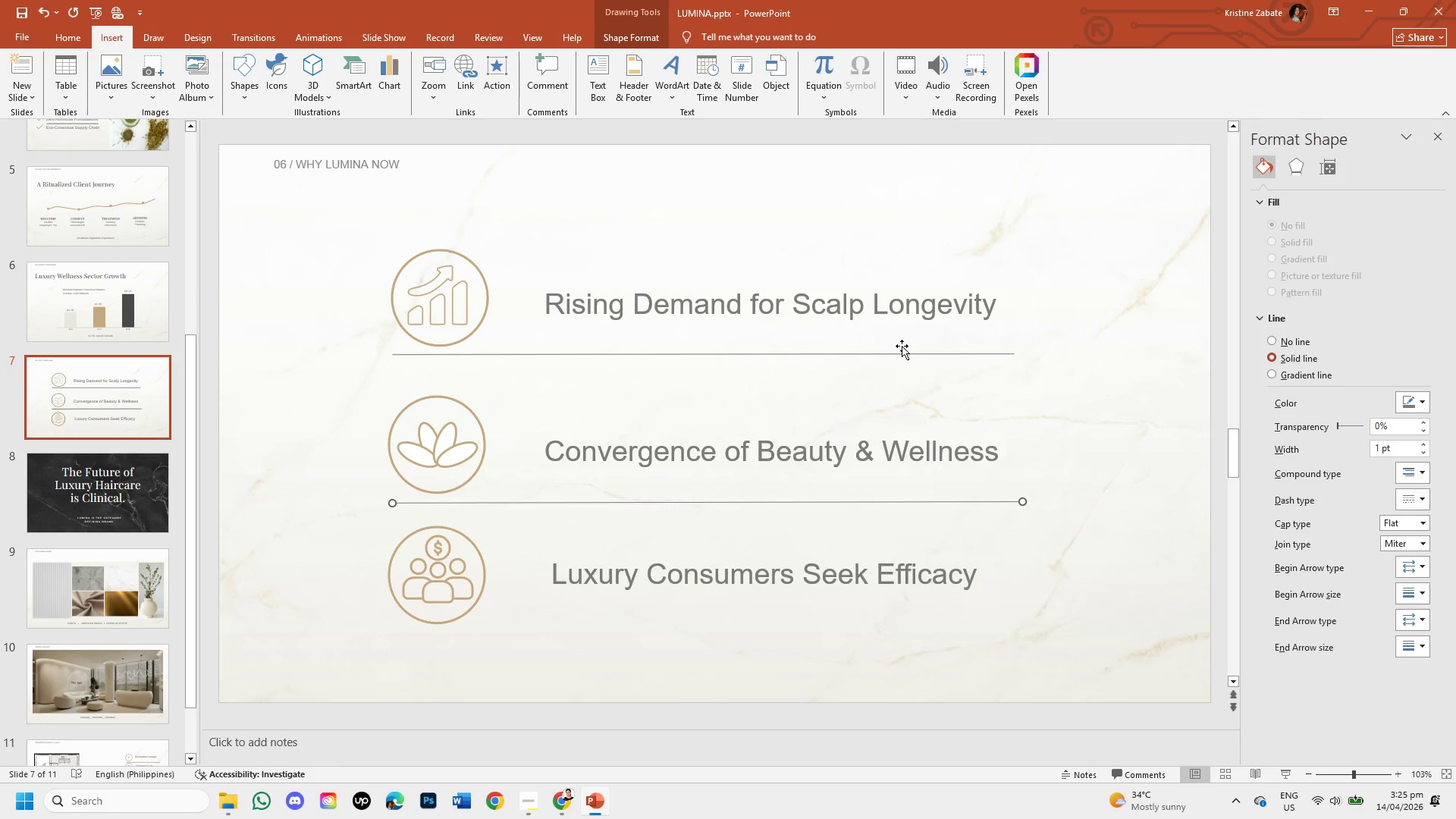 
left_click([904, 356])
 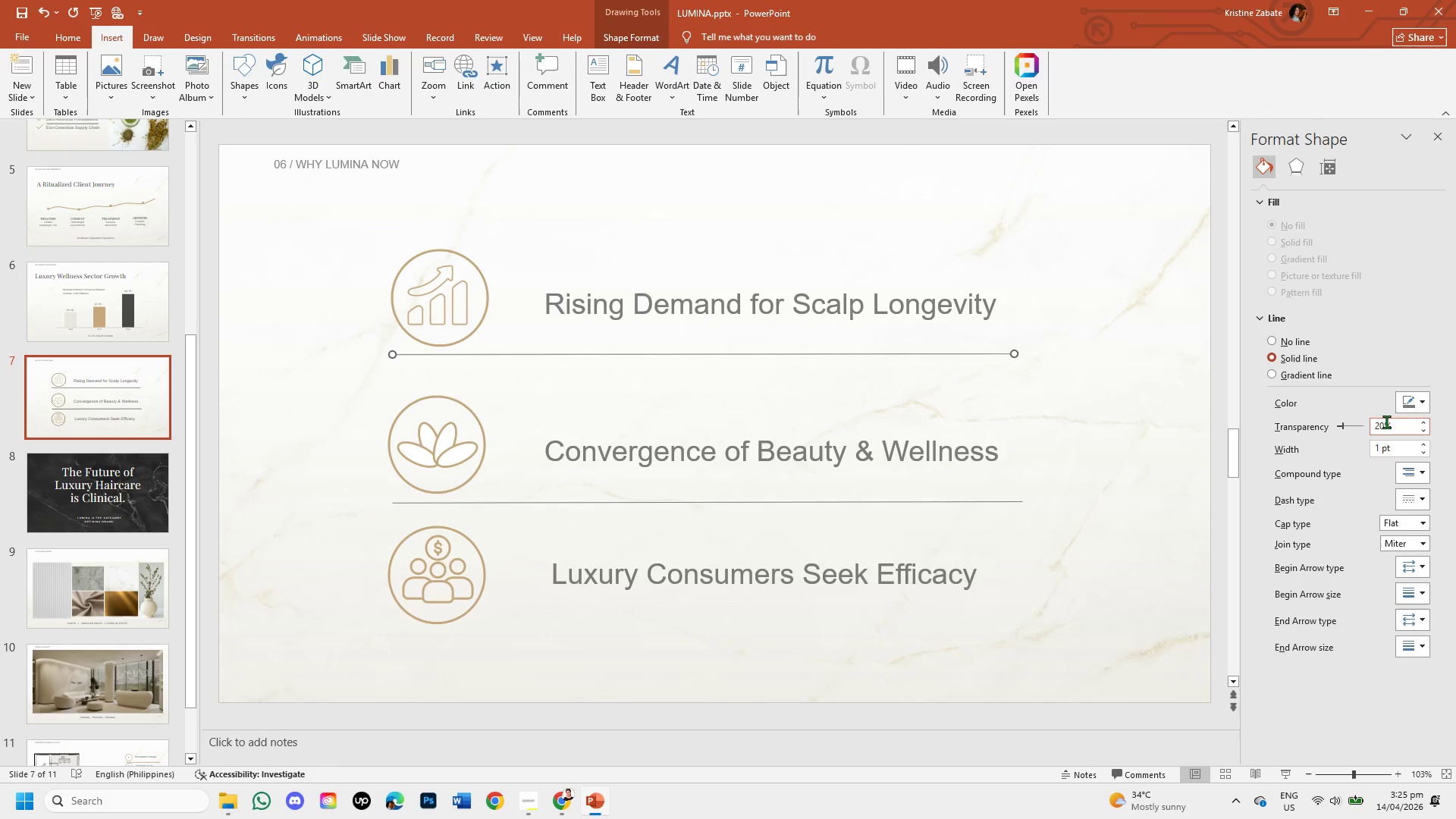 
left_click([1384, 422])
 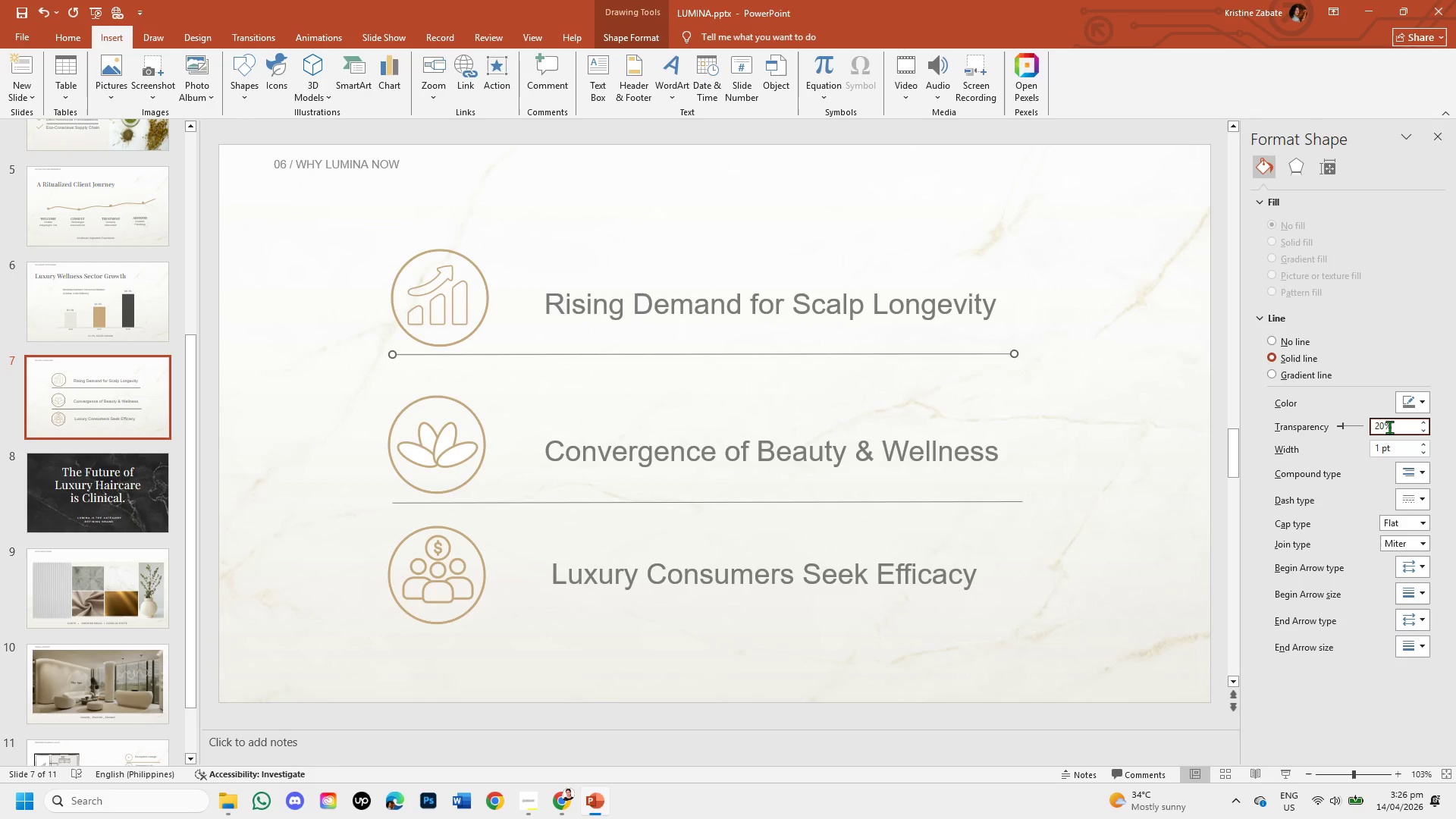 
key(Backspace)
 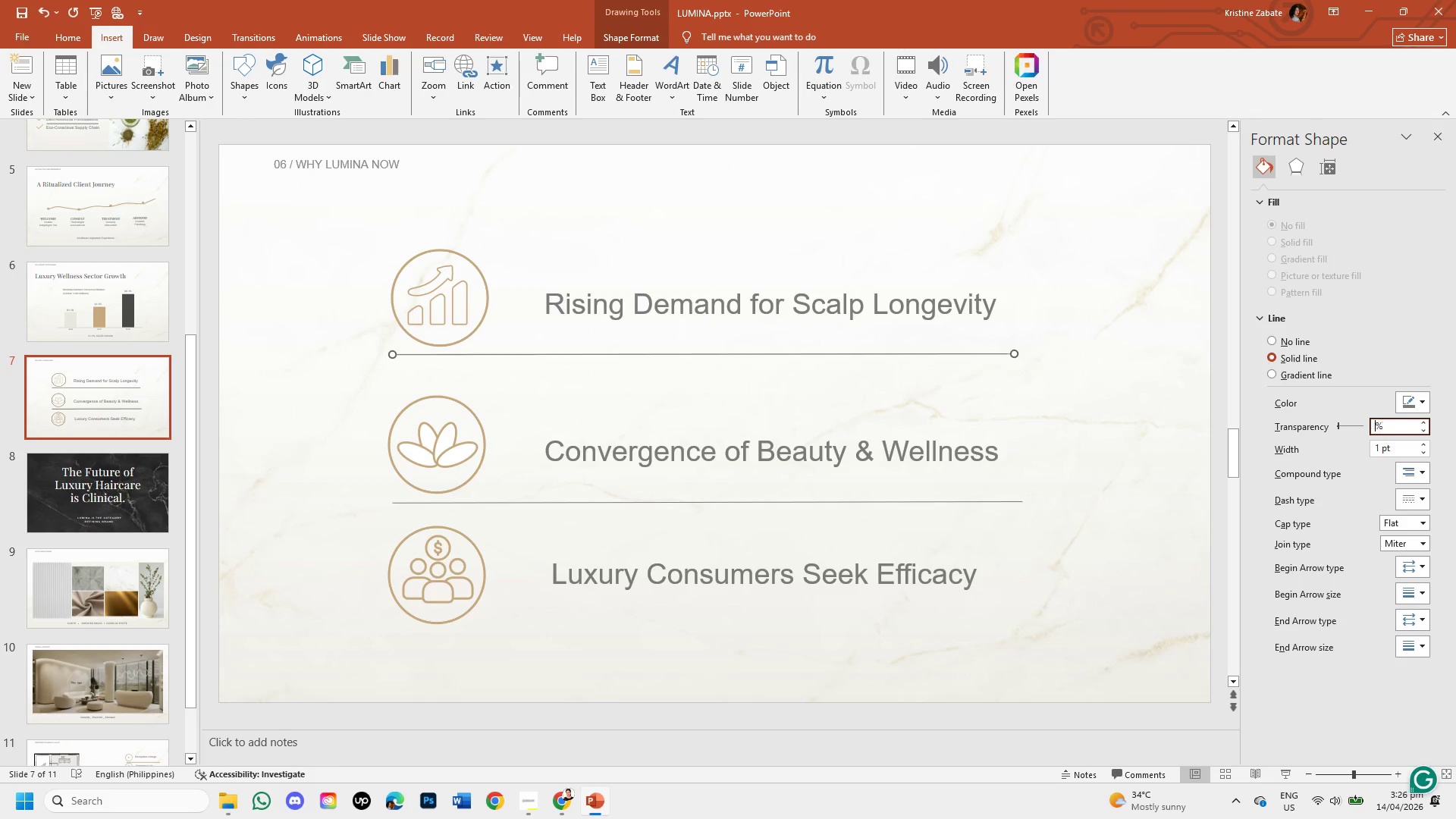 
key(Backspace)
 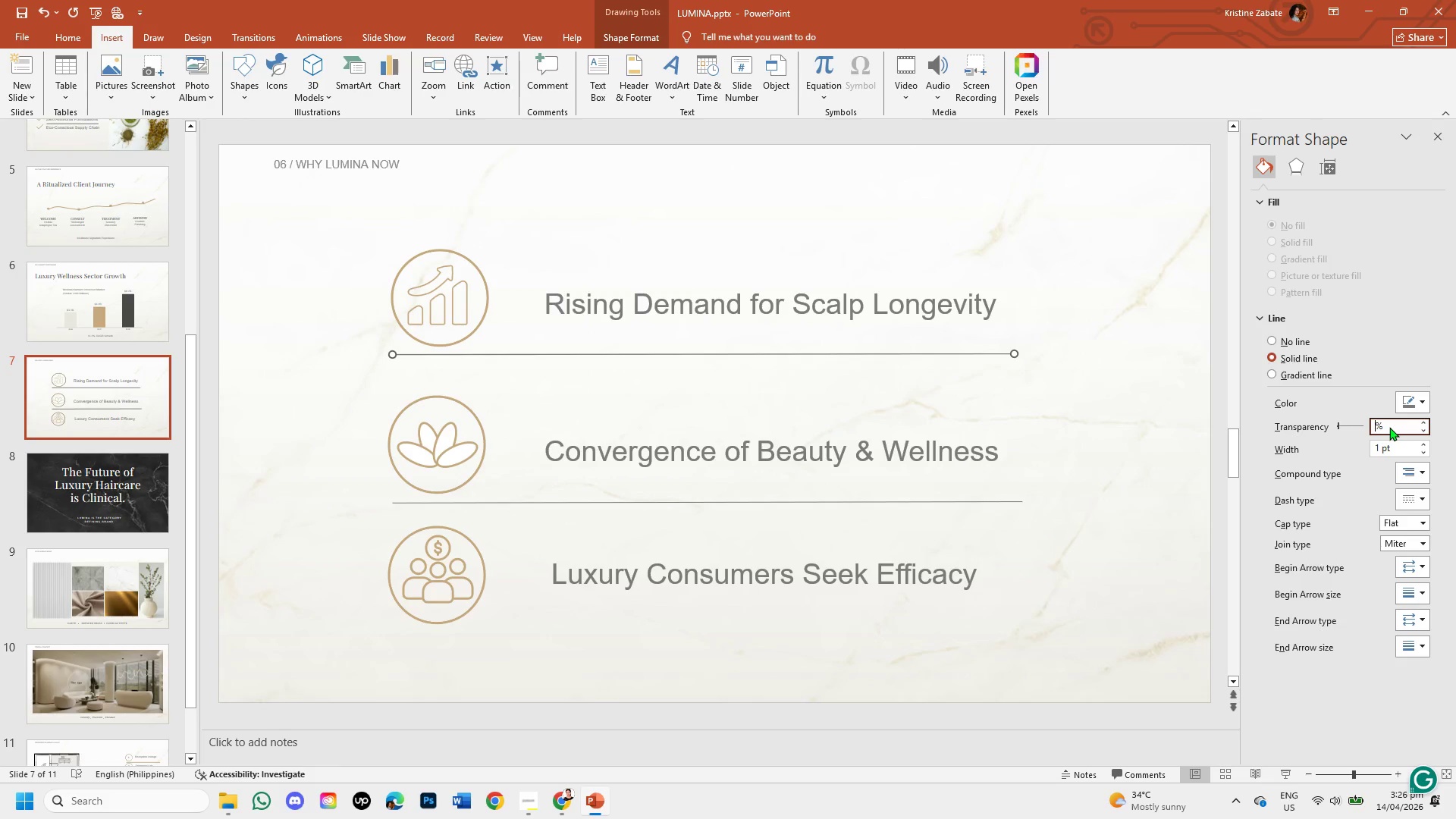 
key(Numpad4)
 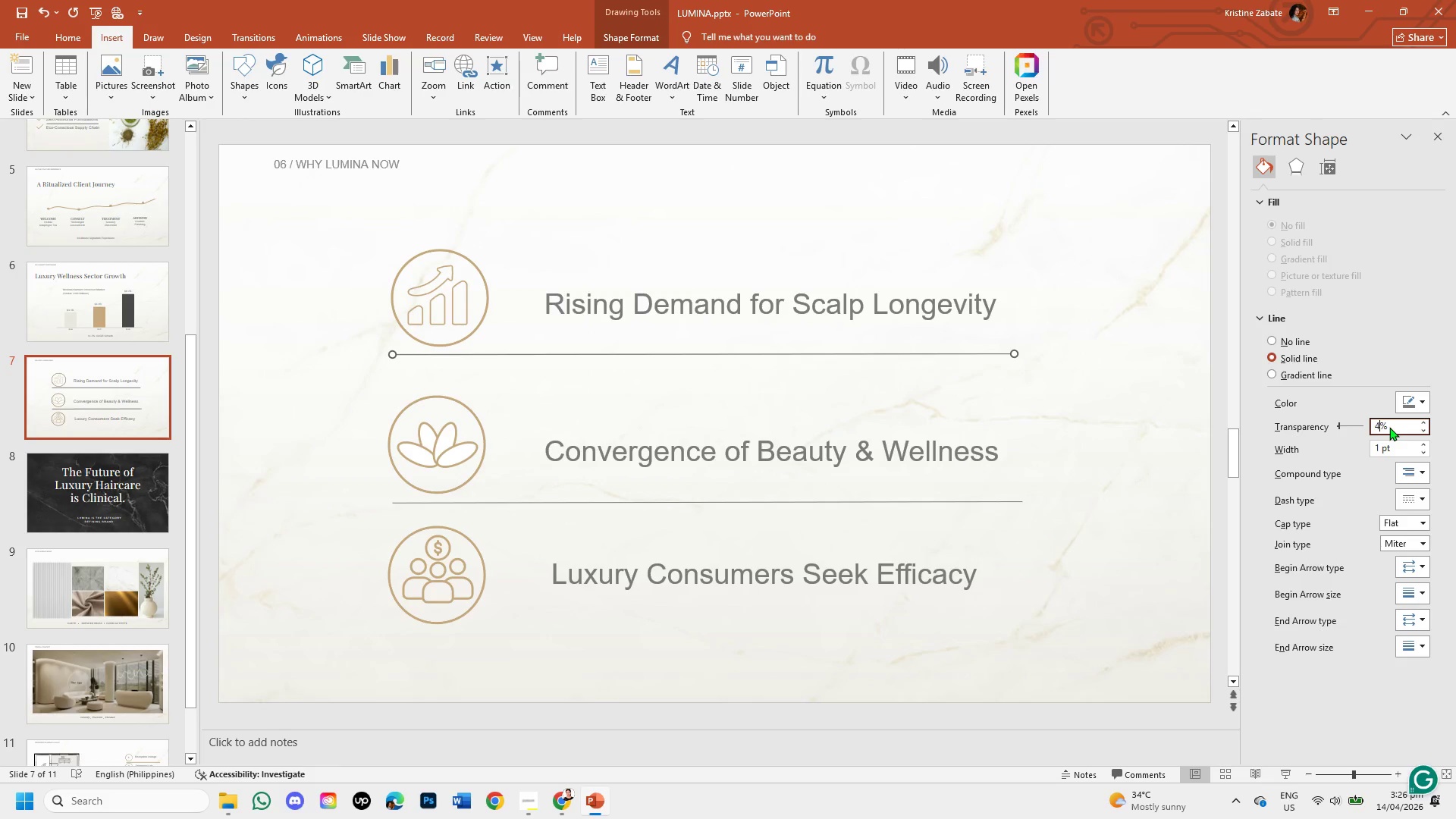 
key(Numpad0)
 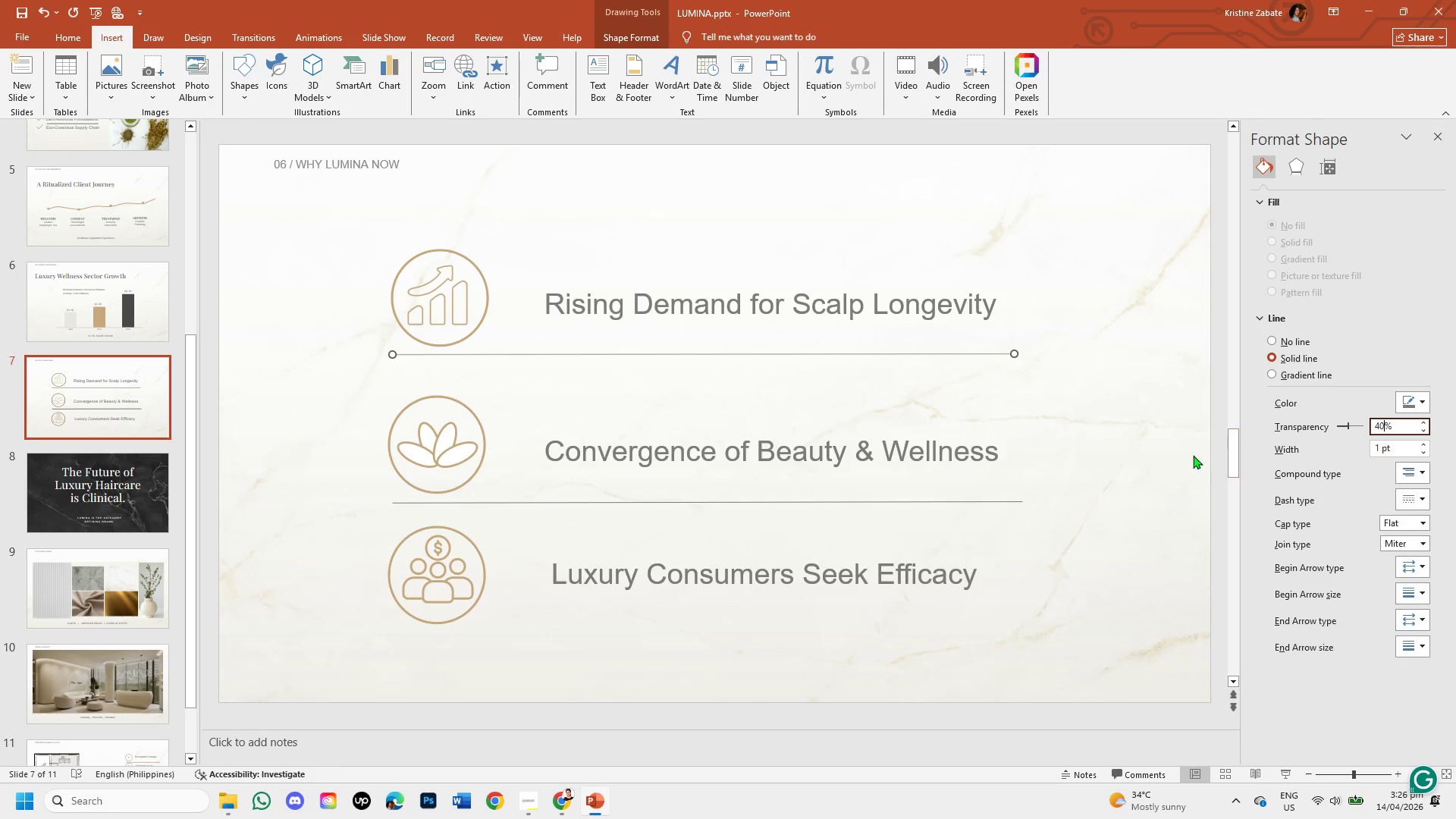 
left_click([1120, 537])
 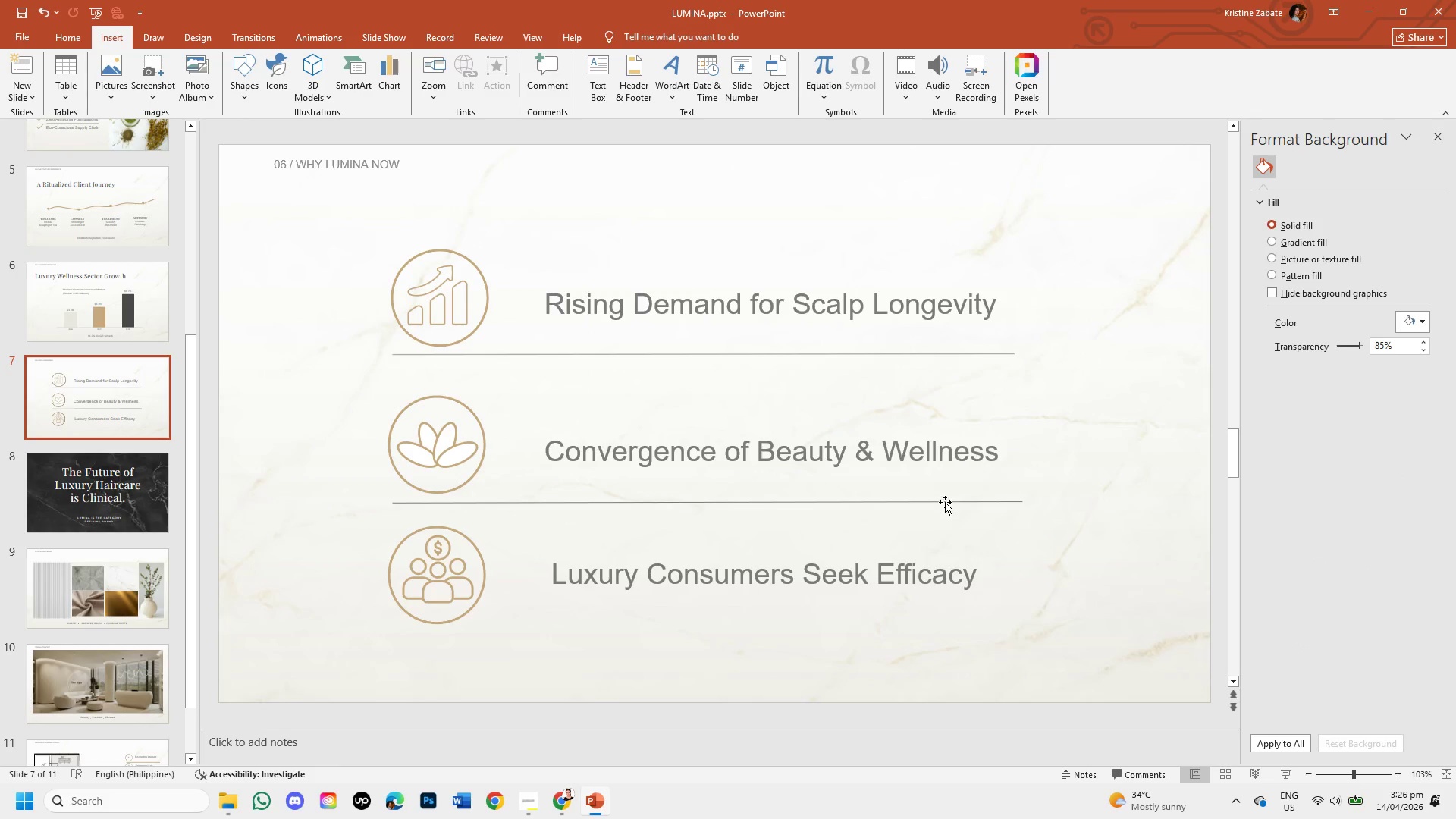 
left_click([945, 500])
 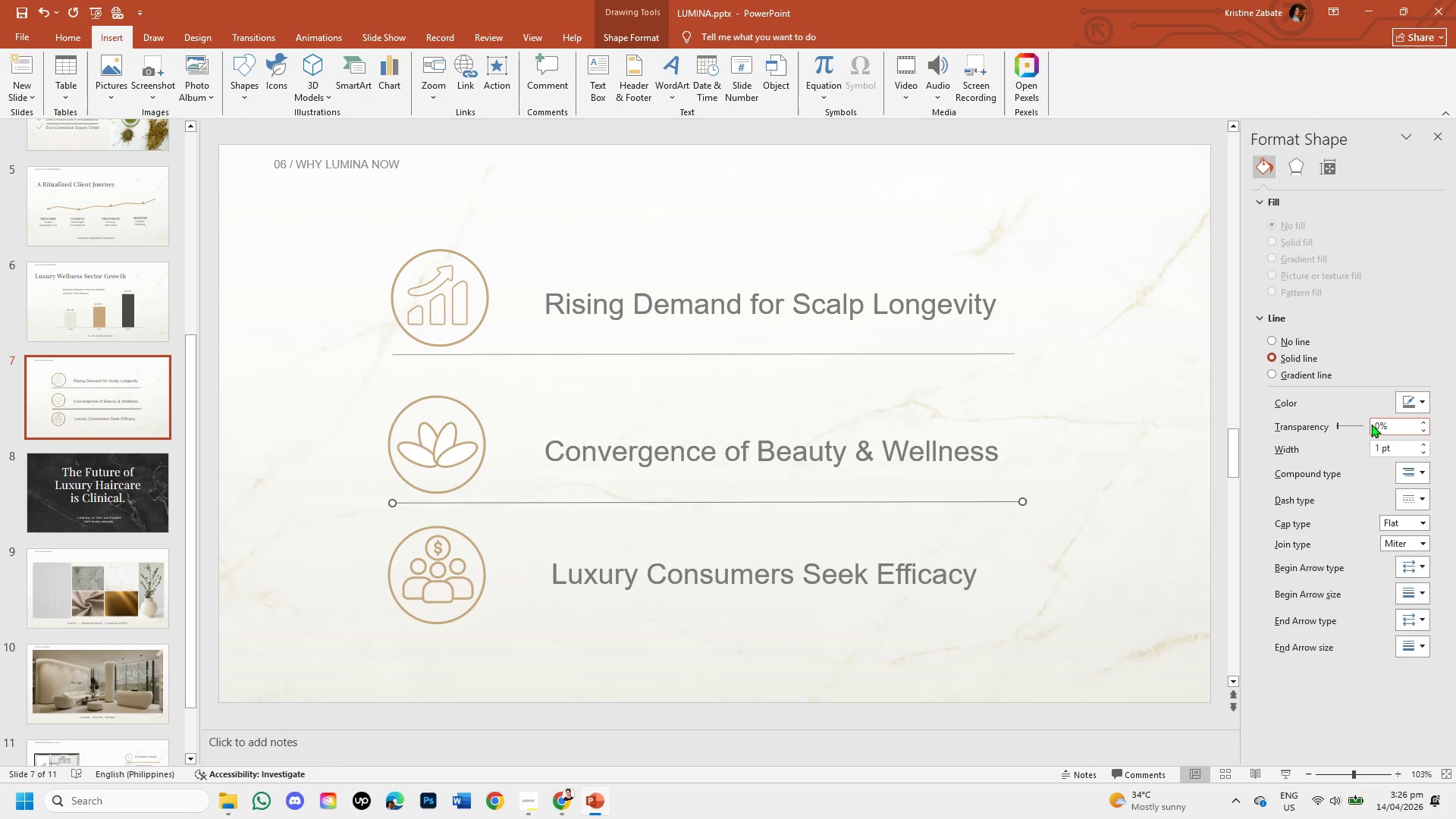 
left_click([1382, 424])
 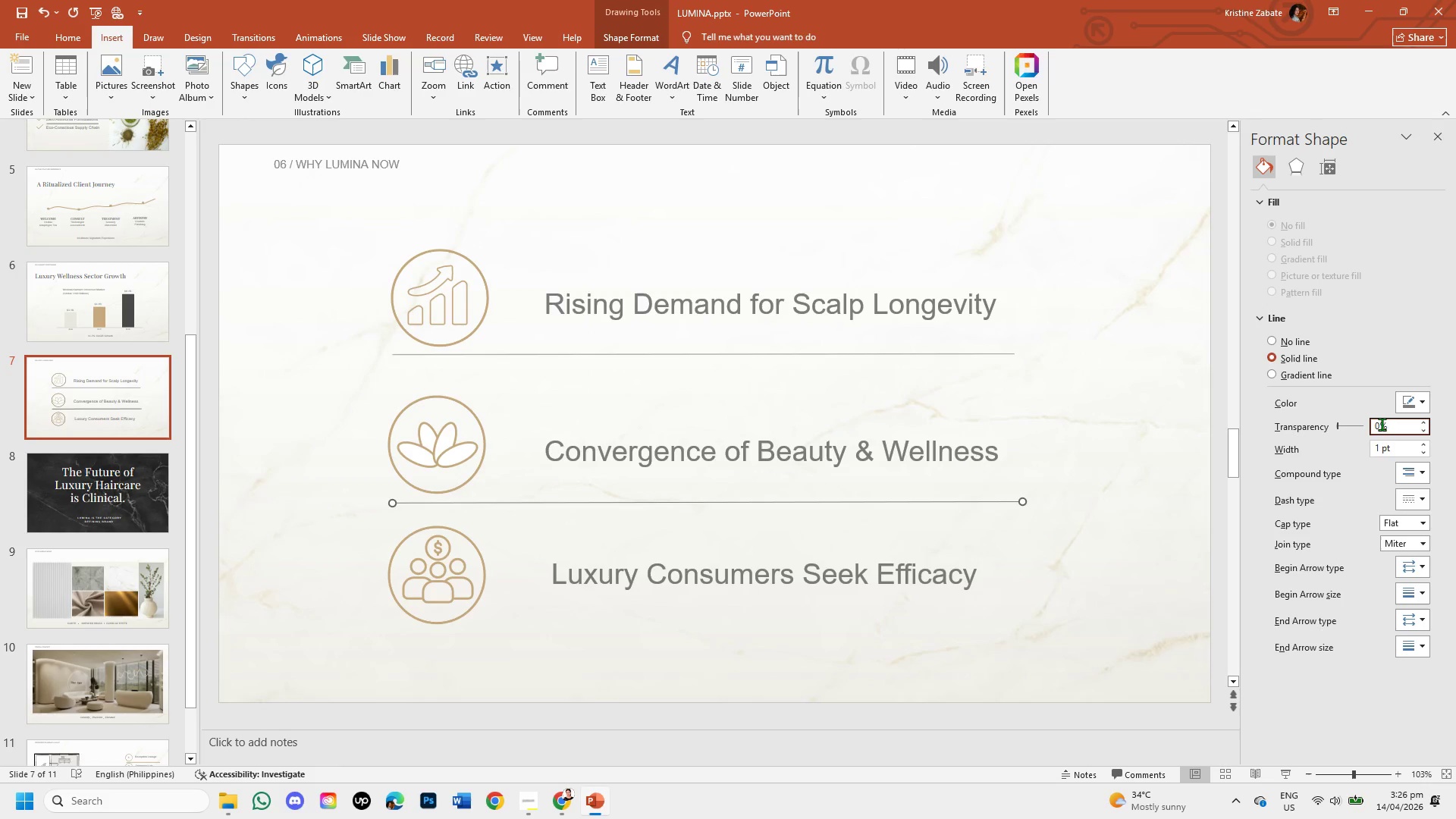 
key(Backspace)
 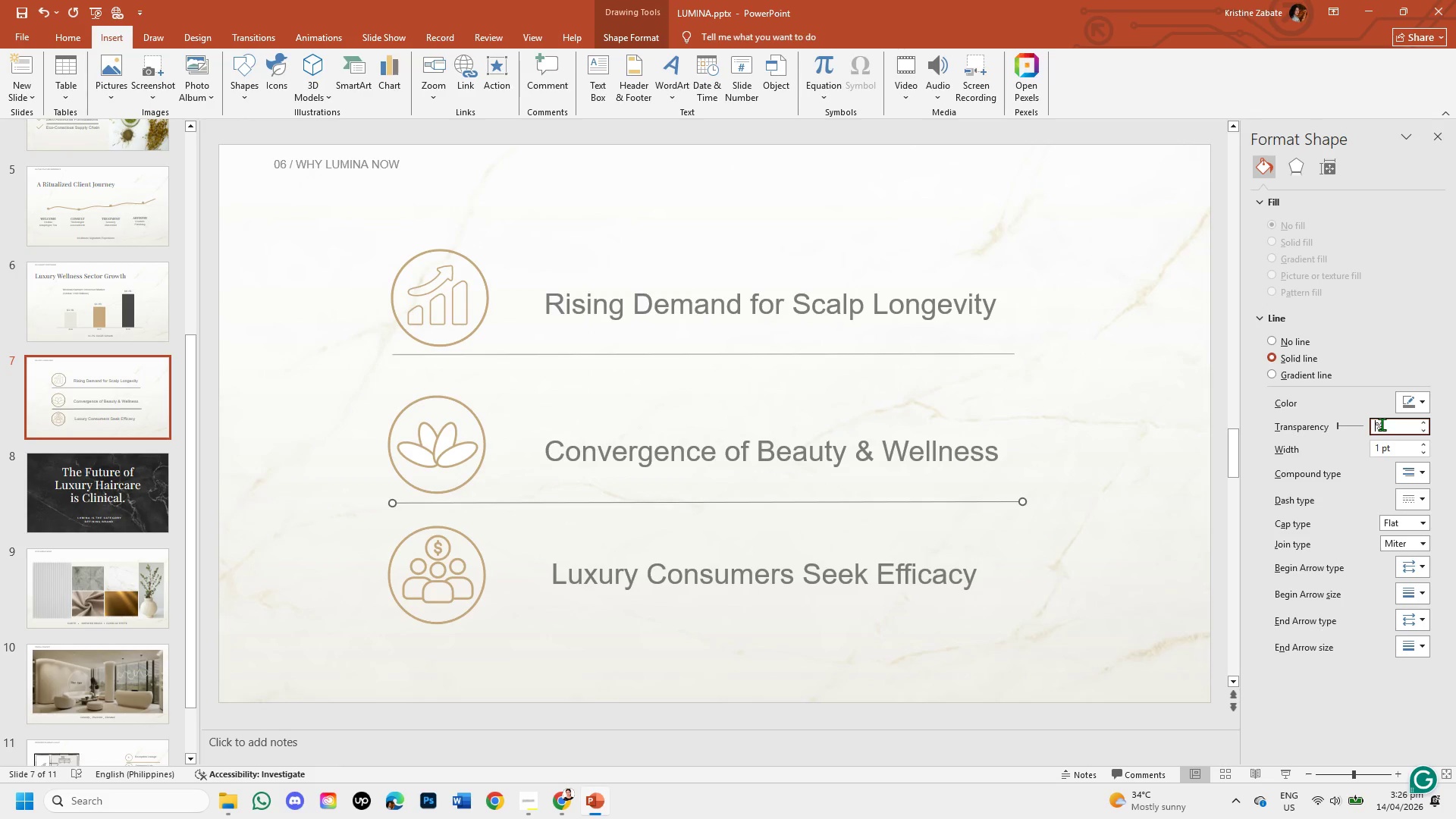 
key(Numpad4)
 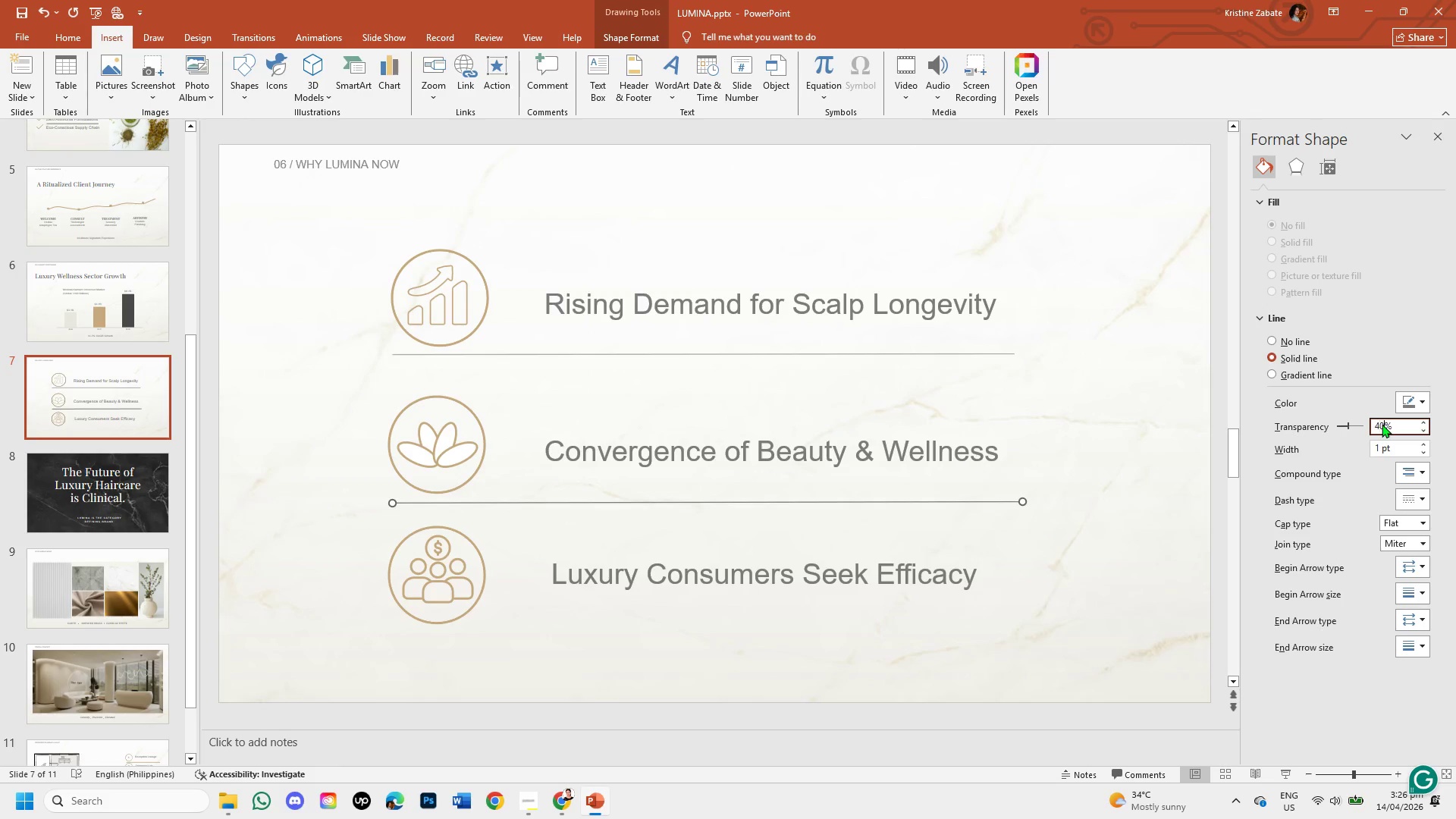 
key(Numpad0)
 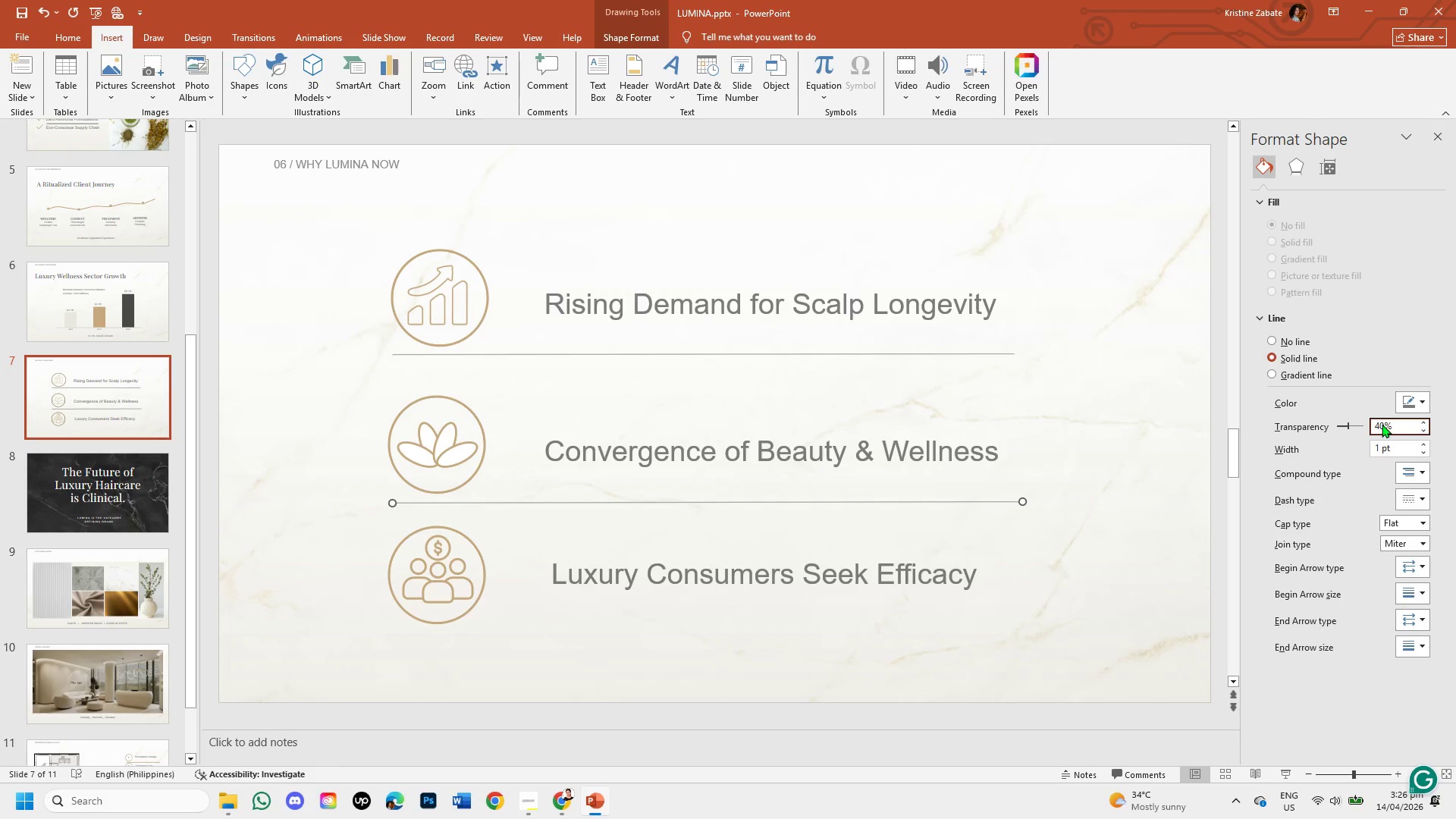 
key(Enter)
 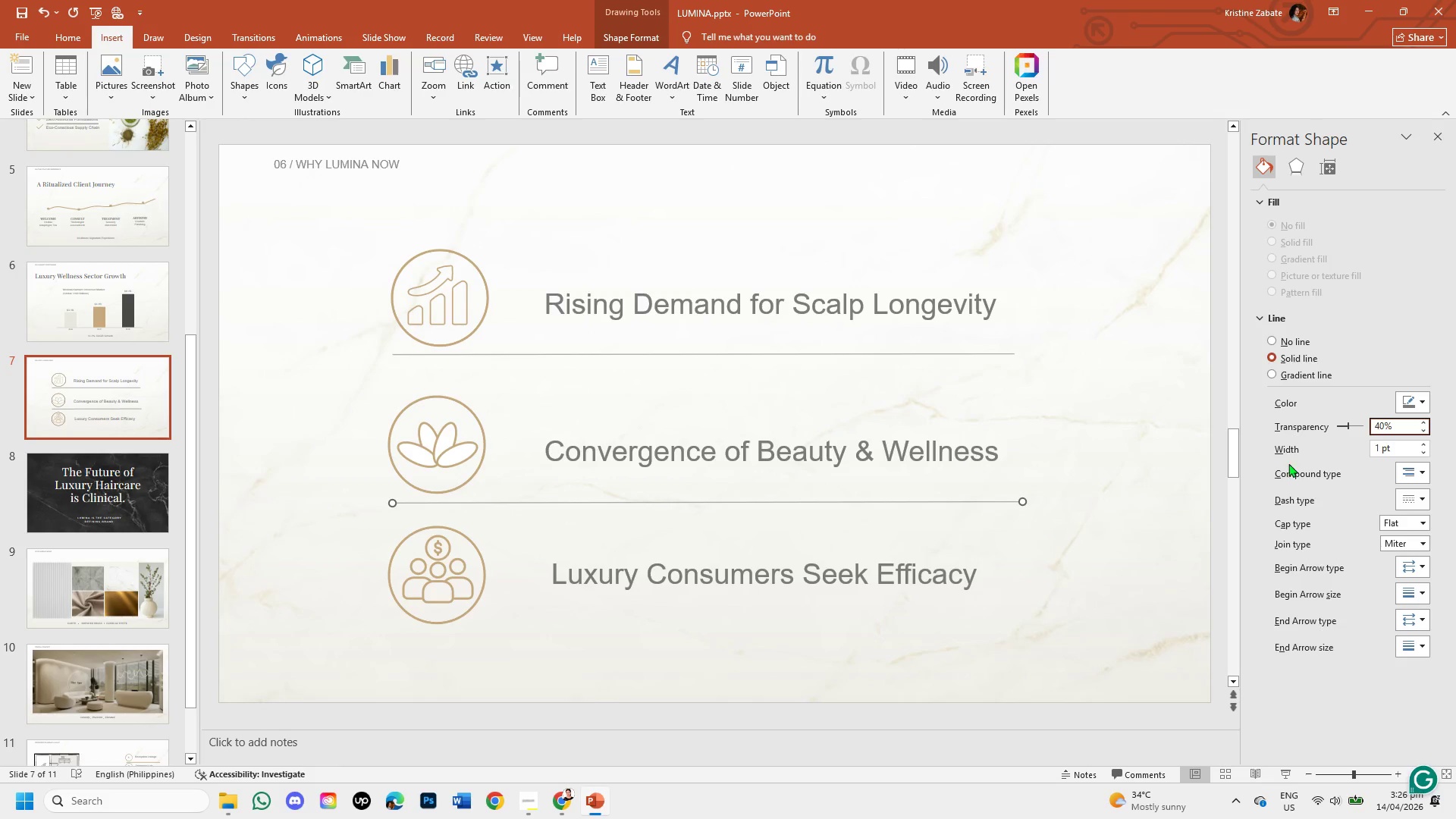 
left_click([1172, 509])
 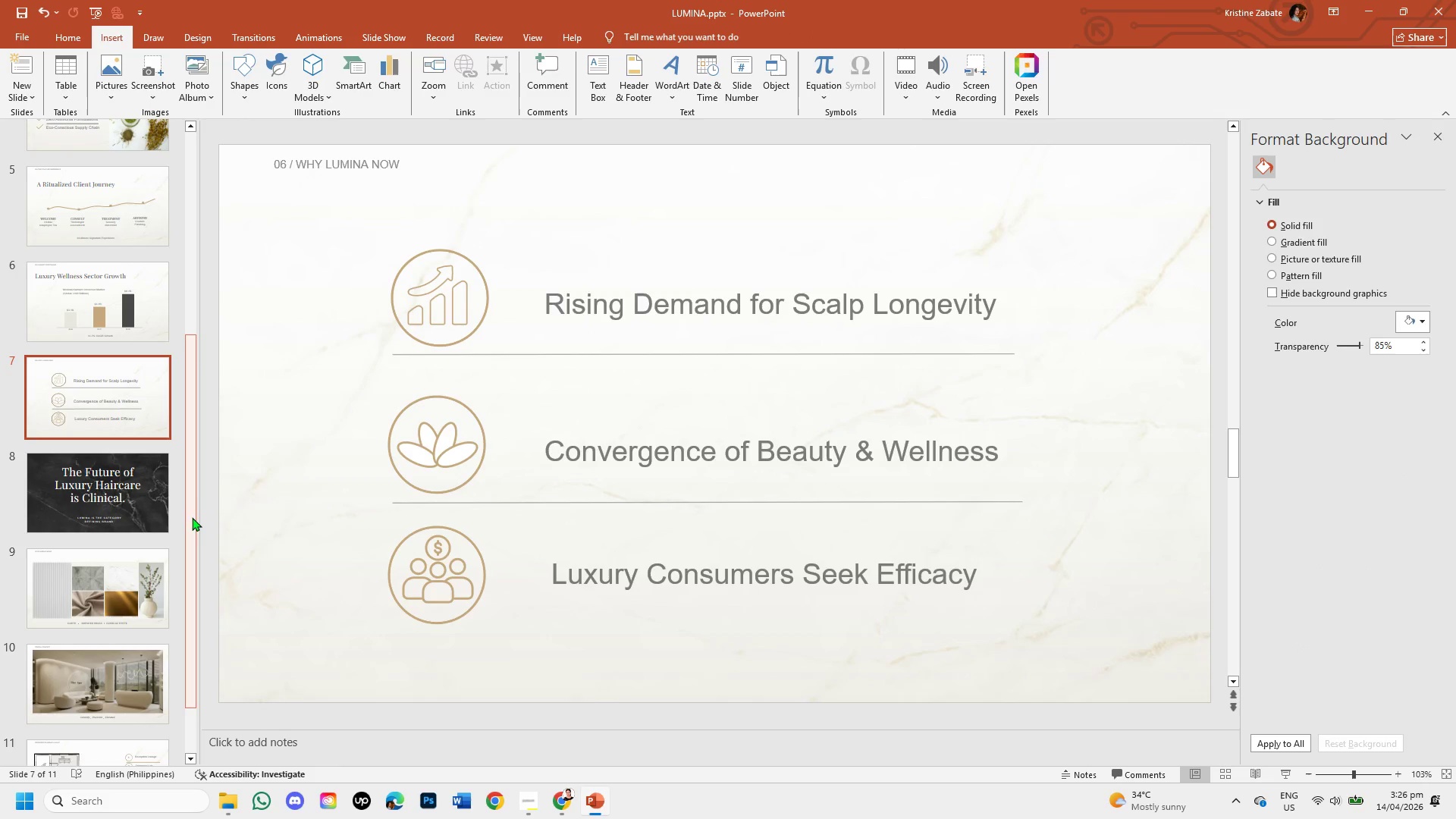 
left_click_drag(start_coordinate=[193, 509], to_coordinate=[187, 210])
 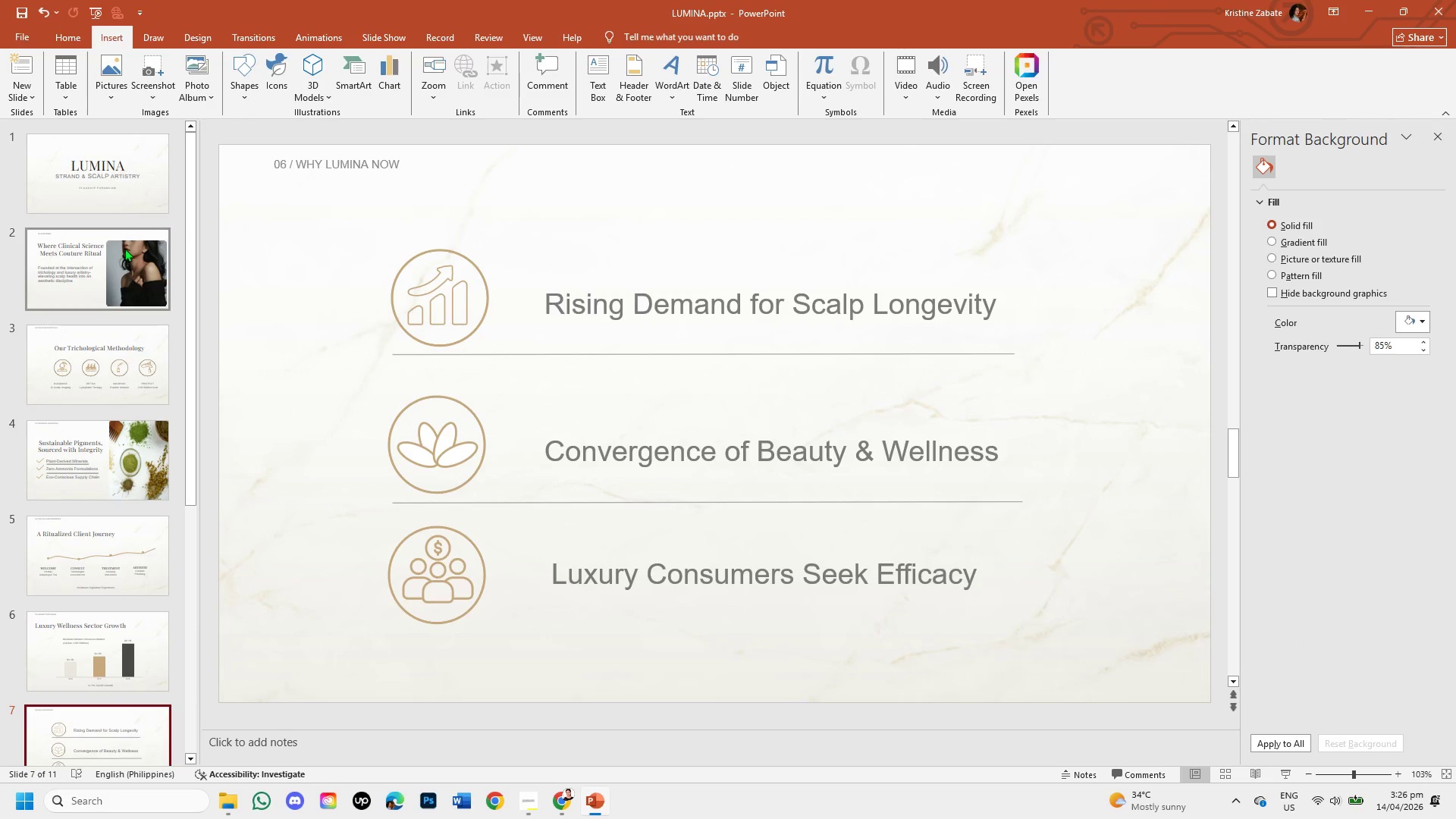 
left_click([124, 248])
 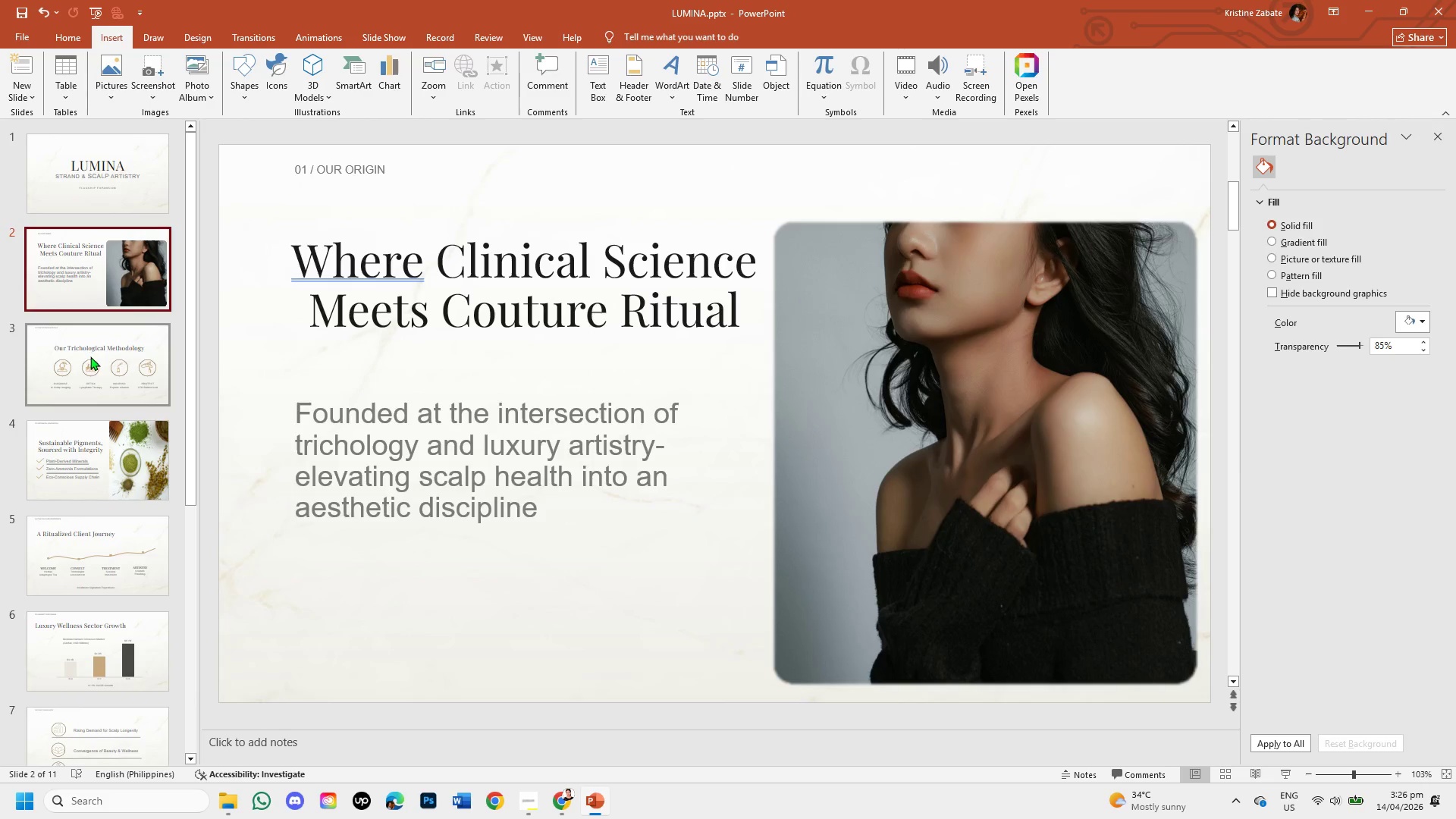 
left_click([90, 356])
 